 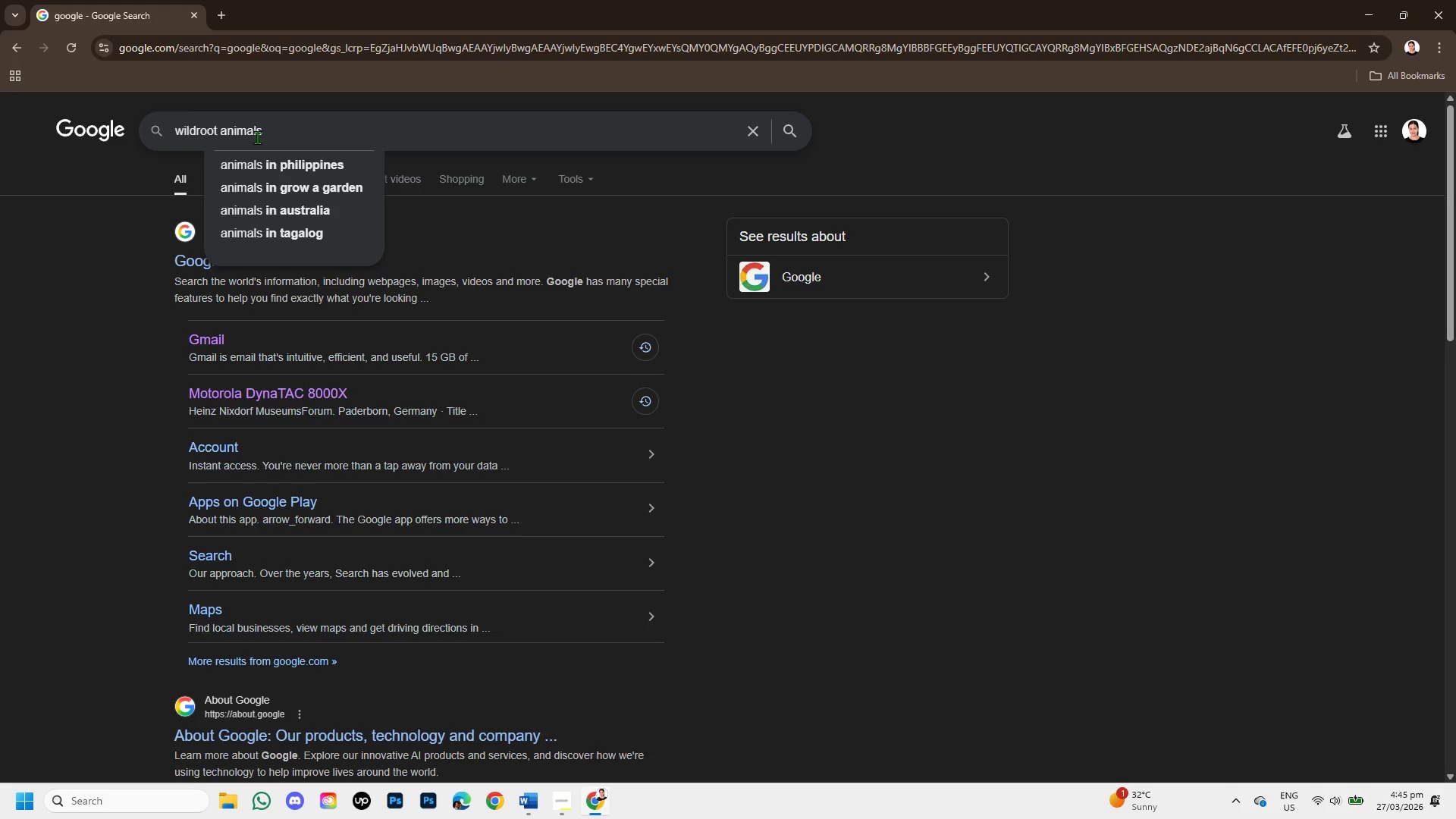 
key(Enter)
 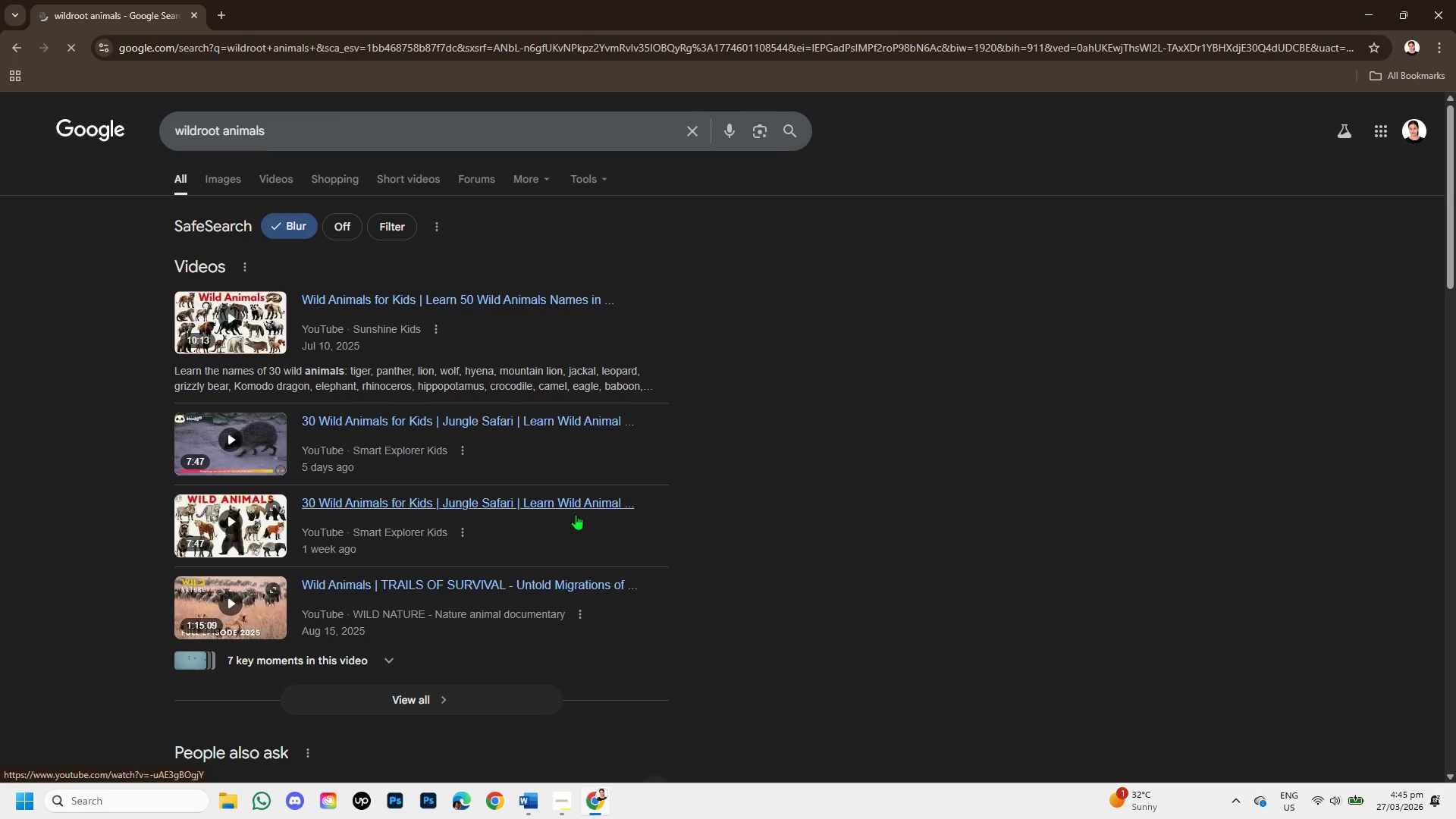 
scroll: coordinate [433, 466], scroll_direction: down, amount: 5.0
 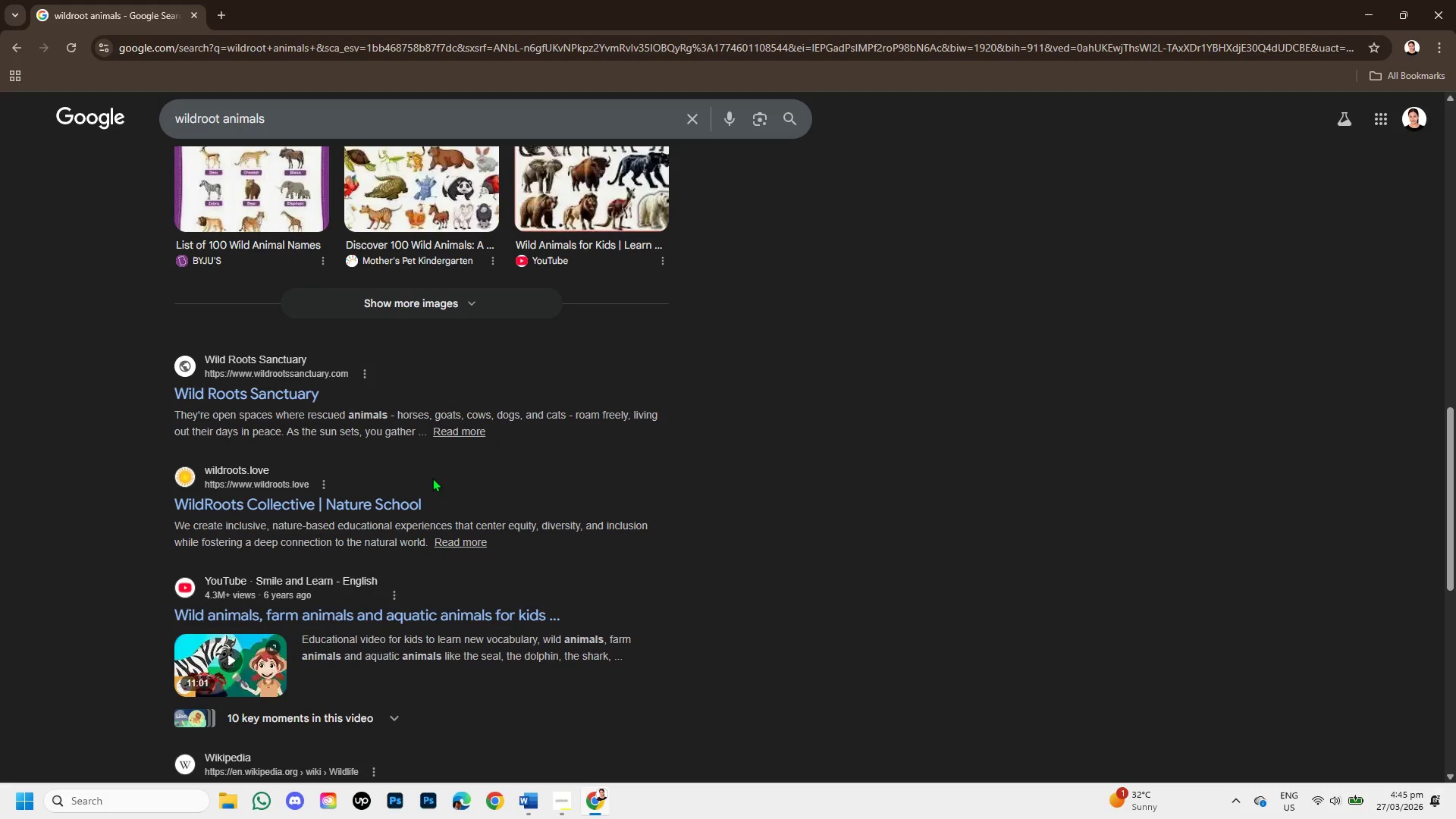 
wait(10.26)
 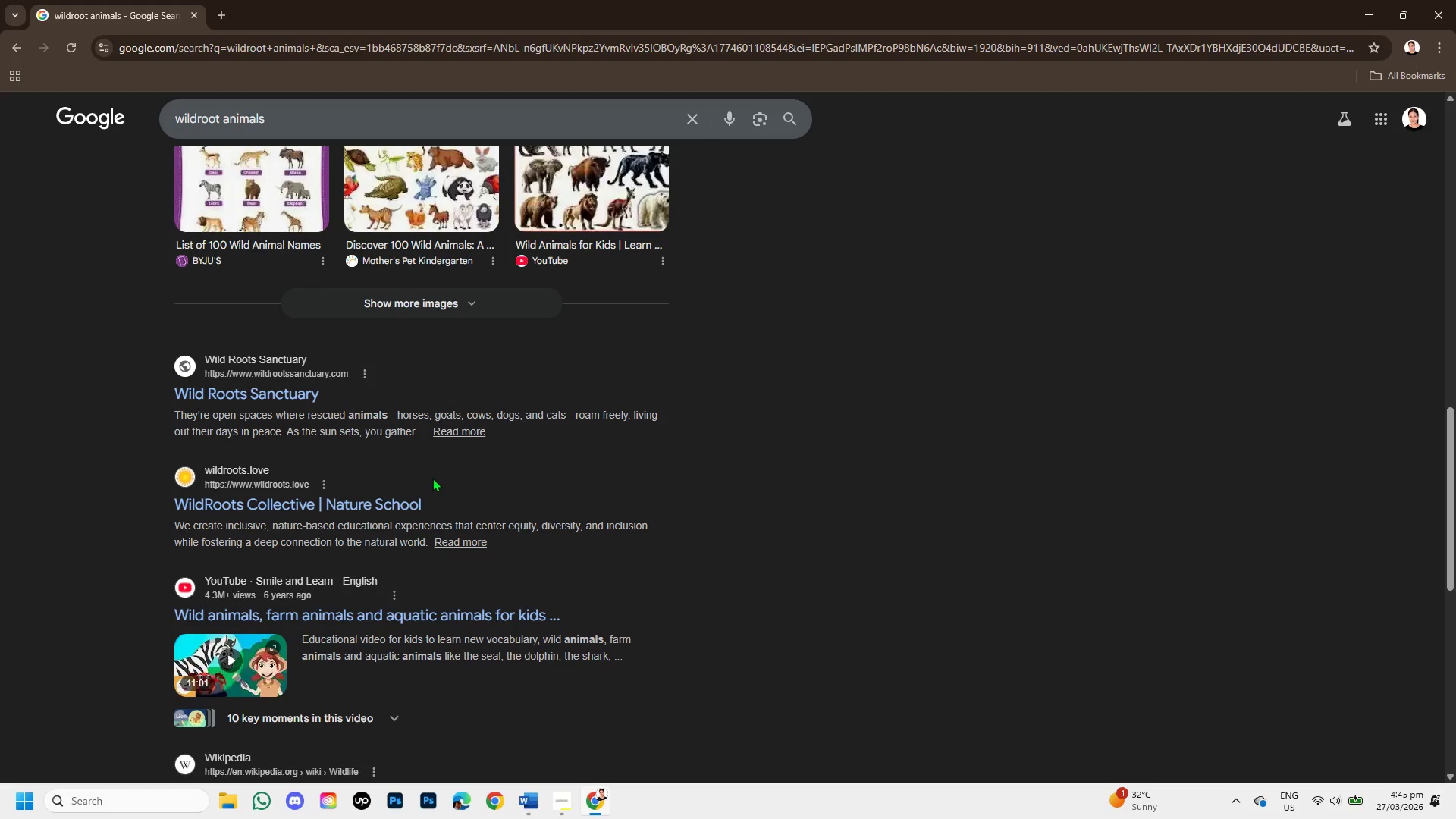 
scroll: coordinate [469, 510], scroll_direction: down, amount: 2.0
 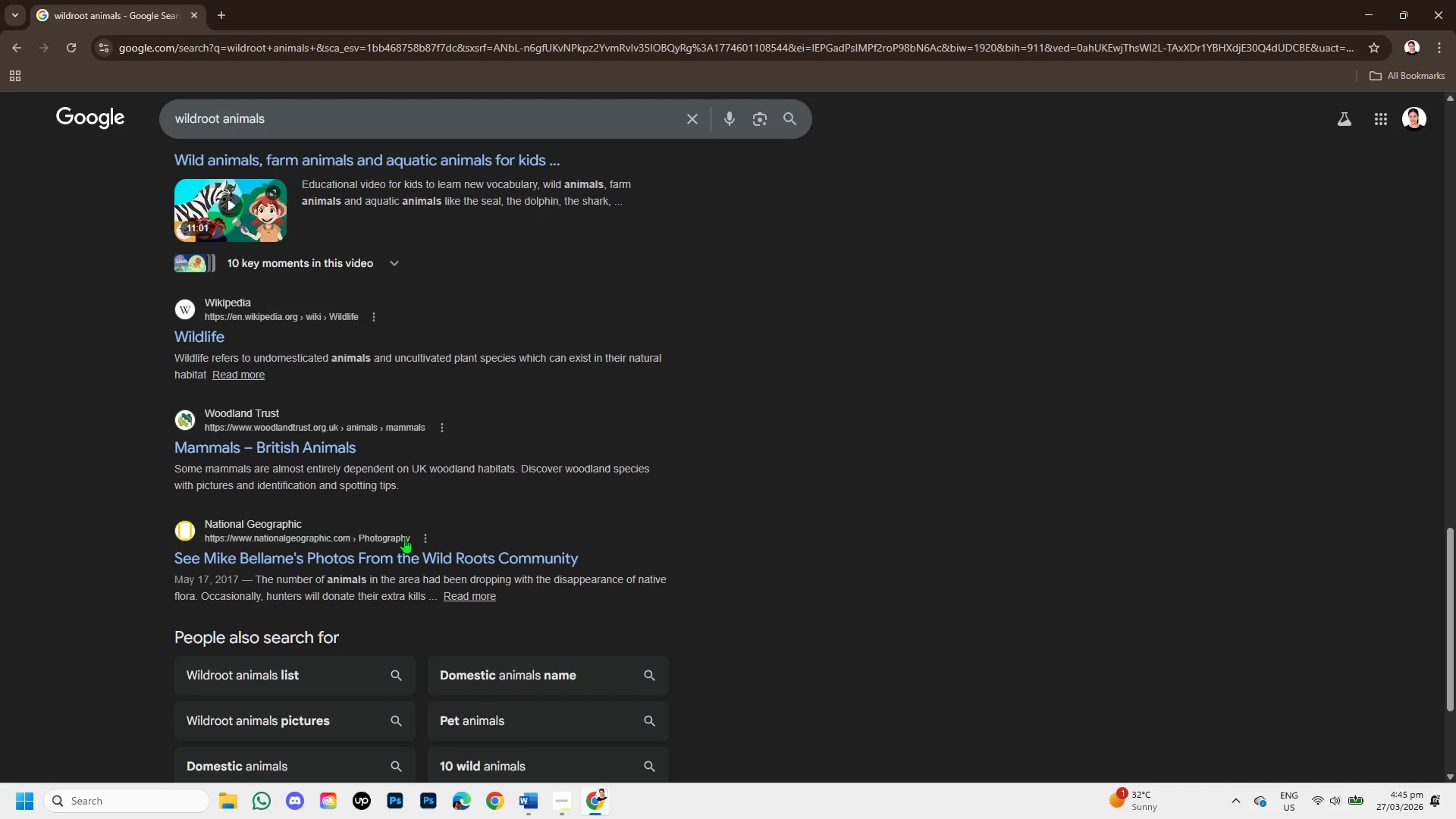 
right_click([381, 550])
 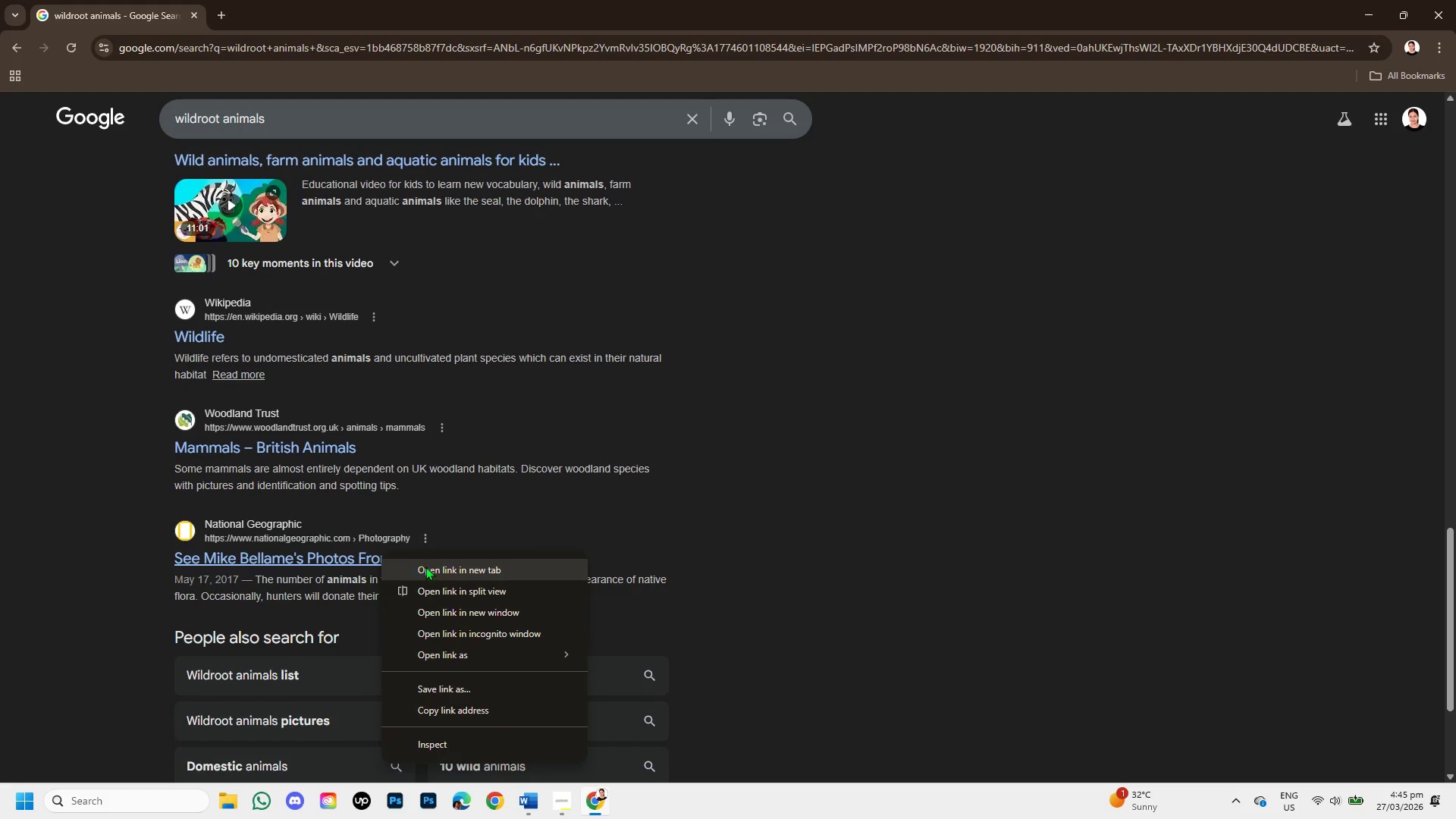 
left_click([427, 569])
 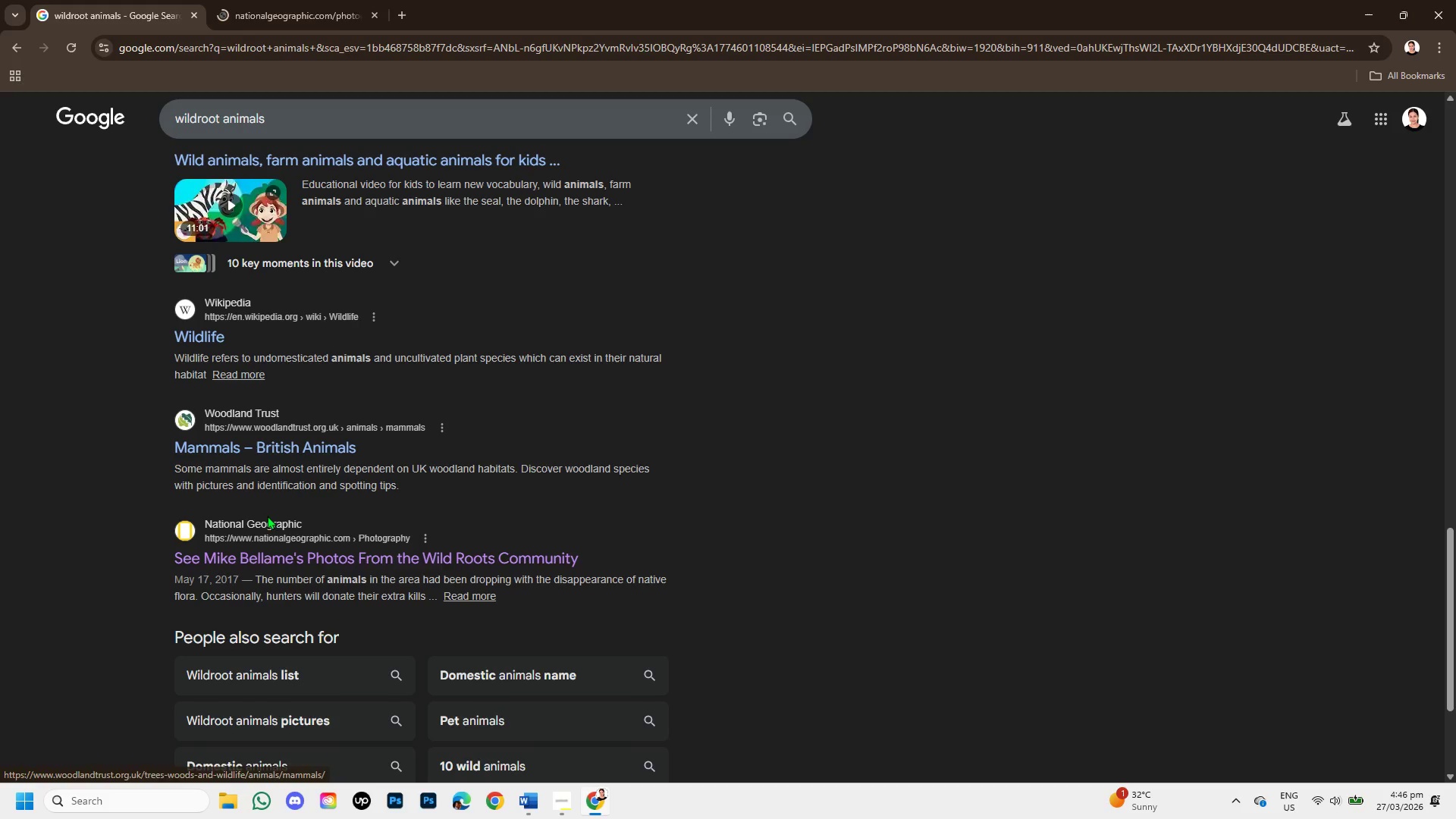 
left_click([268, 522])
 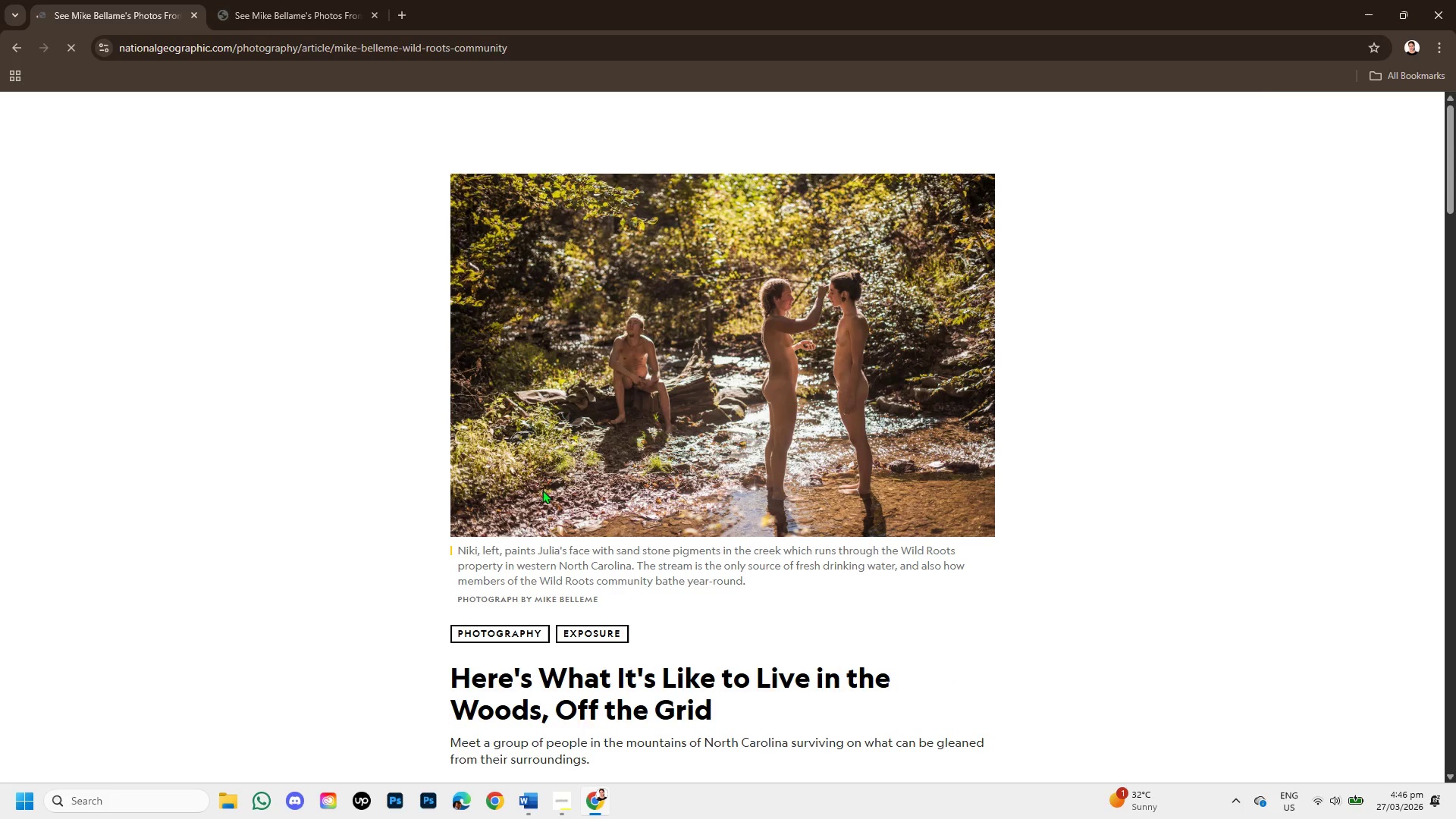 
wait(5.49)
 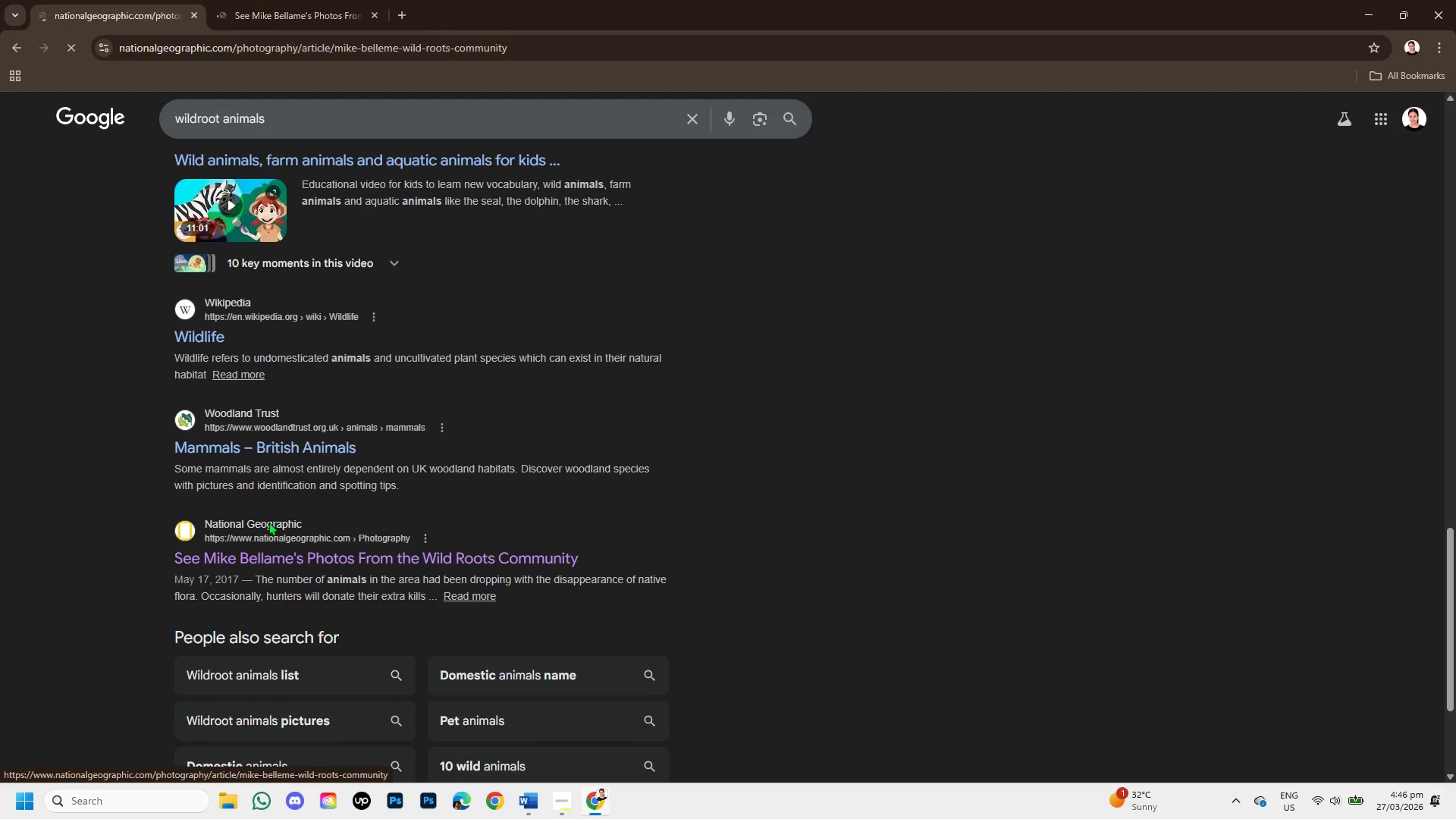 
scroll: coordinate [660, 460], scroll_direction: down, amount: 2.0
 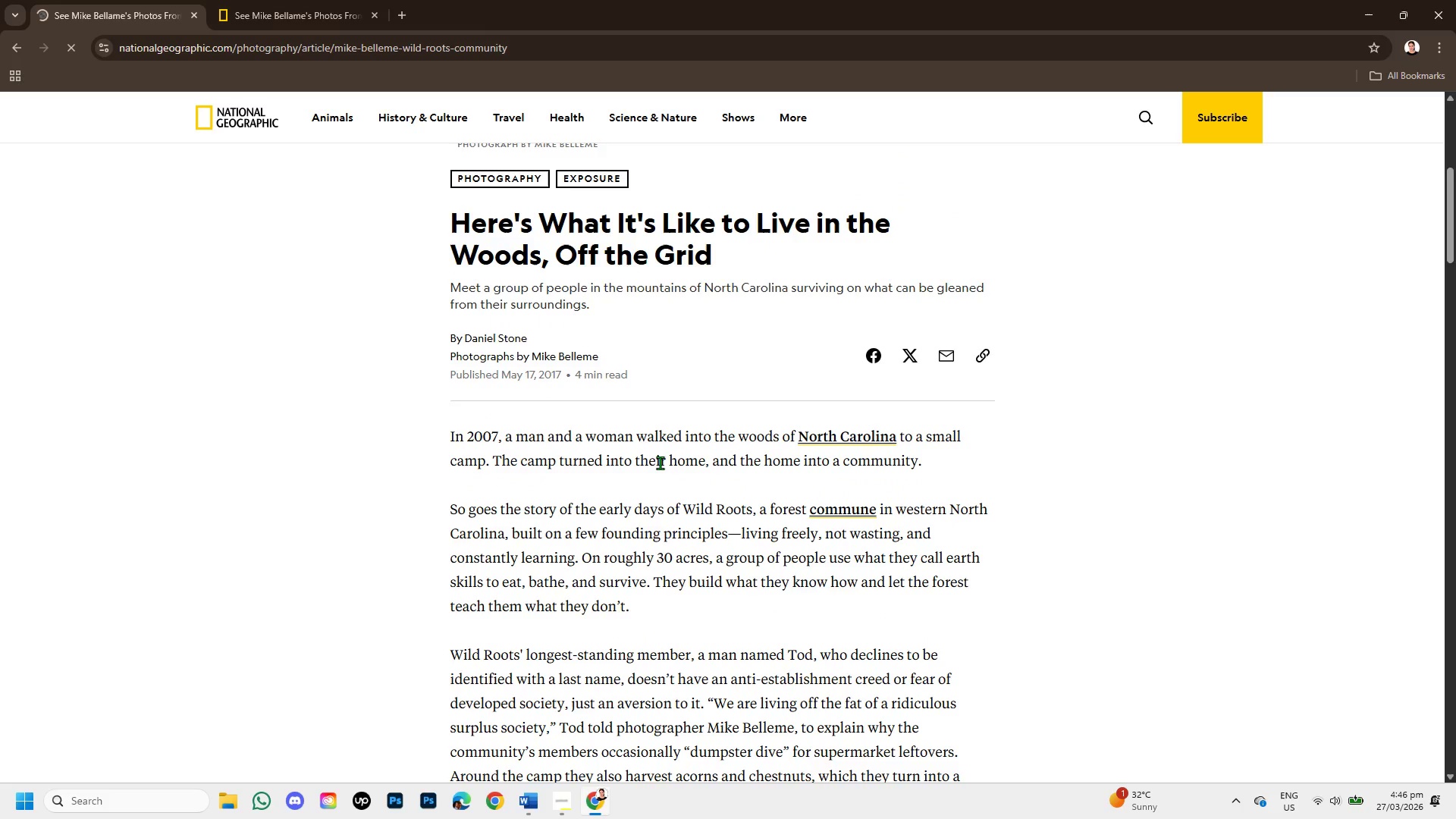 
scroll: coordinate [660, 463], scroll_direction: up, amount: 3.0
 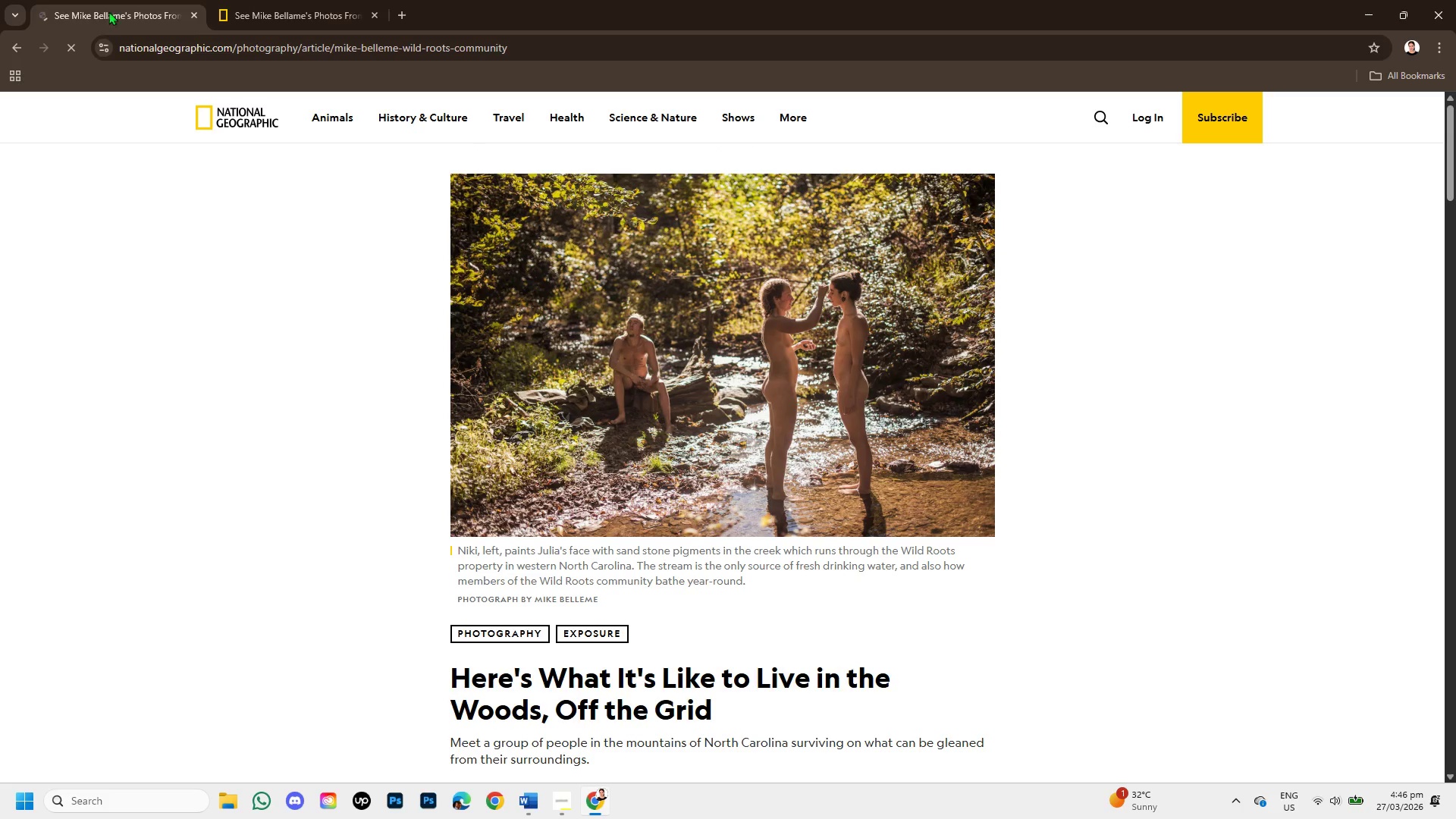 
left_click([256, 0])
 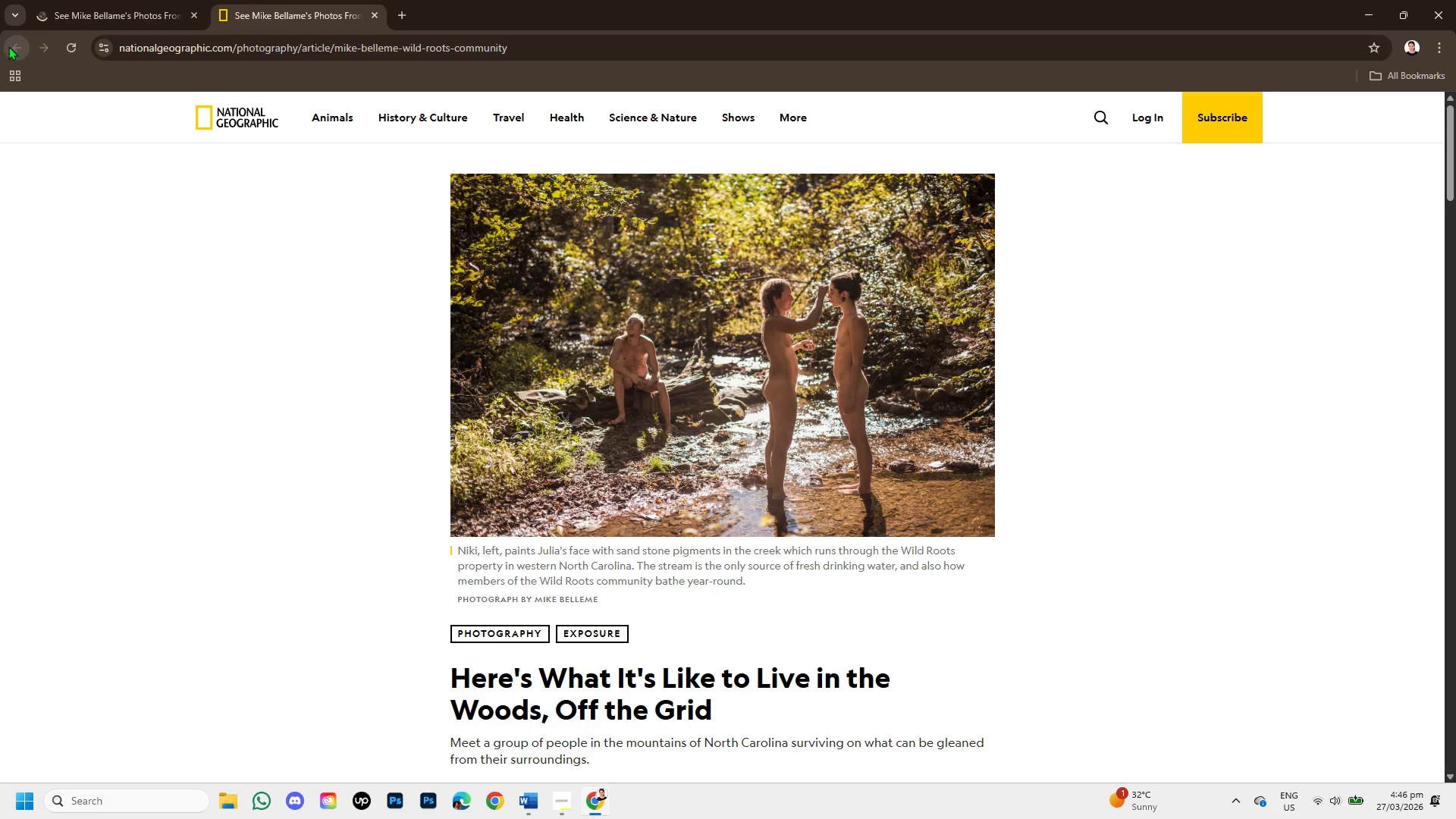 
left_click([66, 8])
 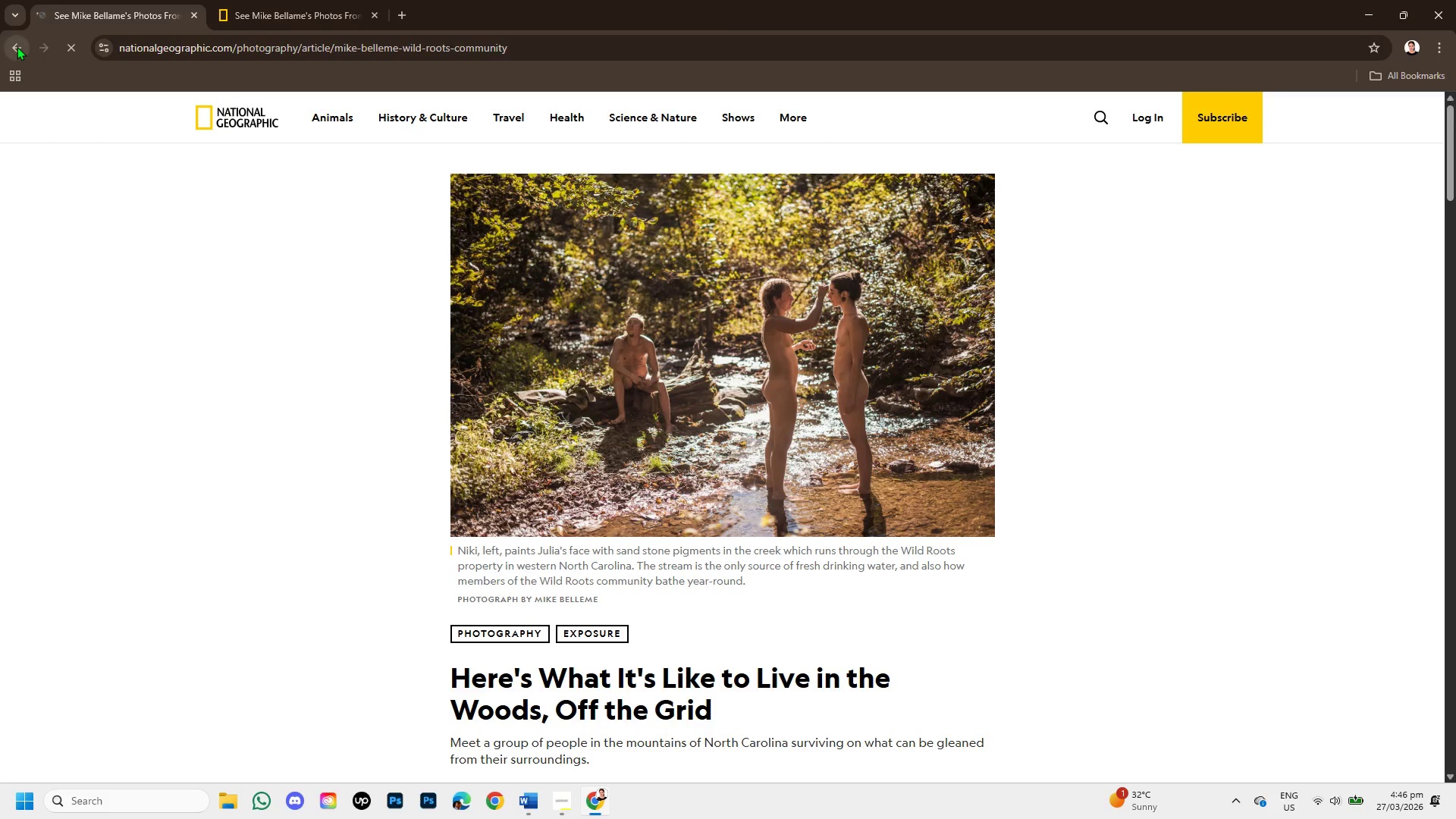 
left_click([17, 46])
 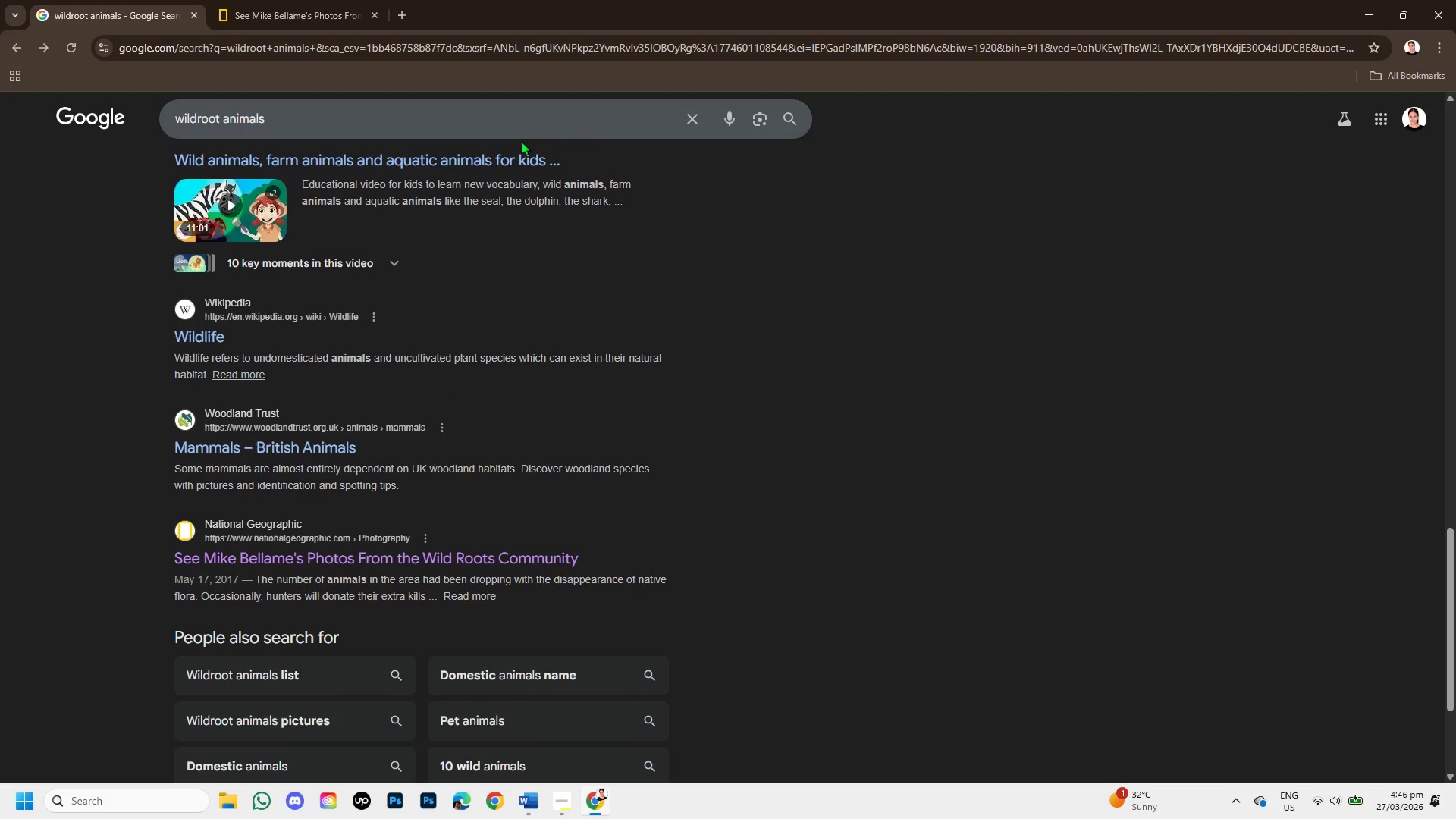 
left_click([696, 113])
 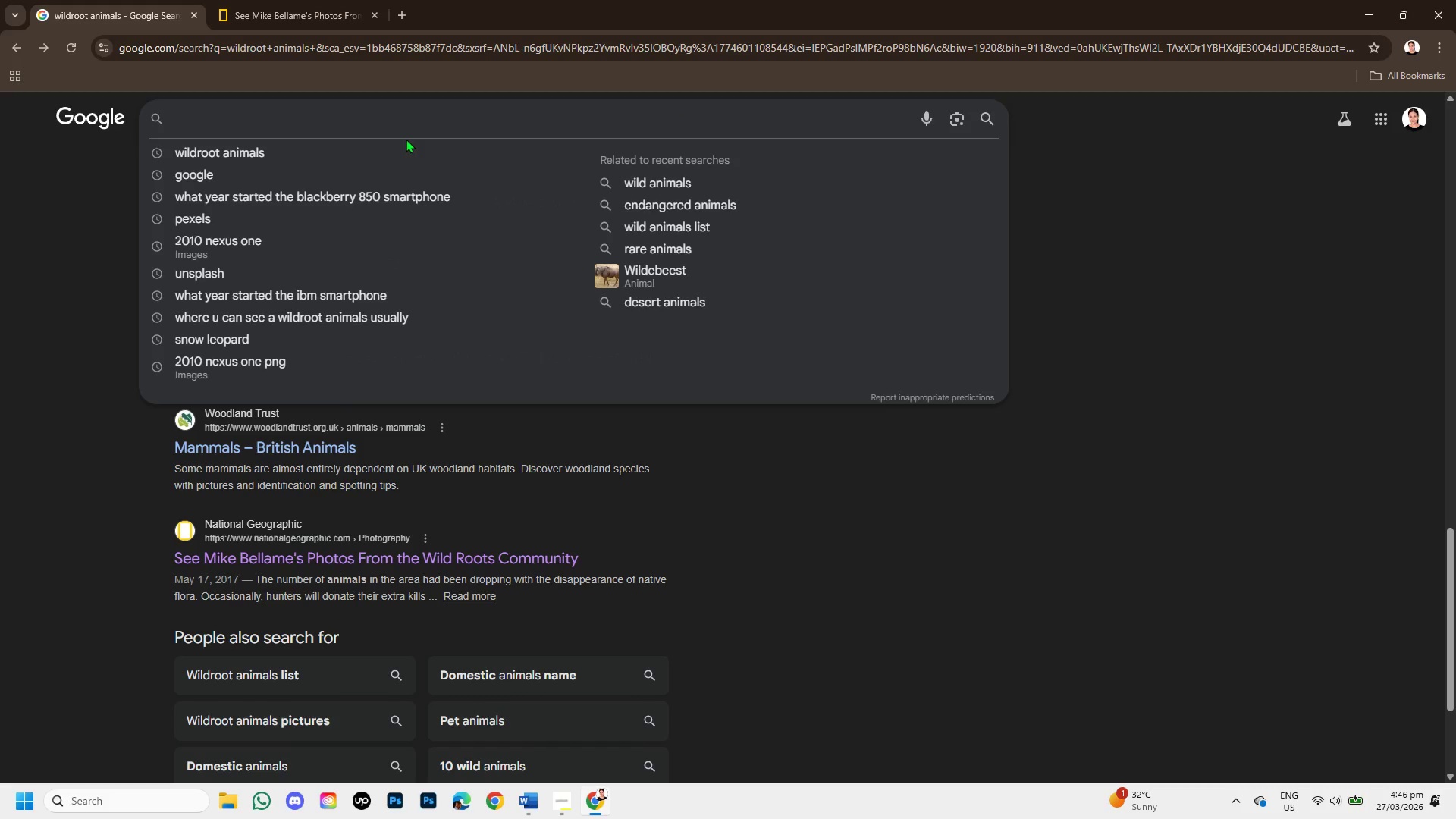 
type(nationa geographic )
 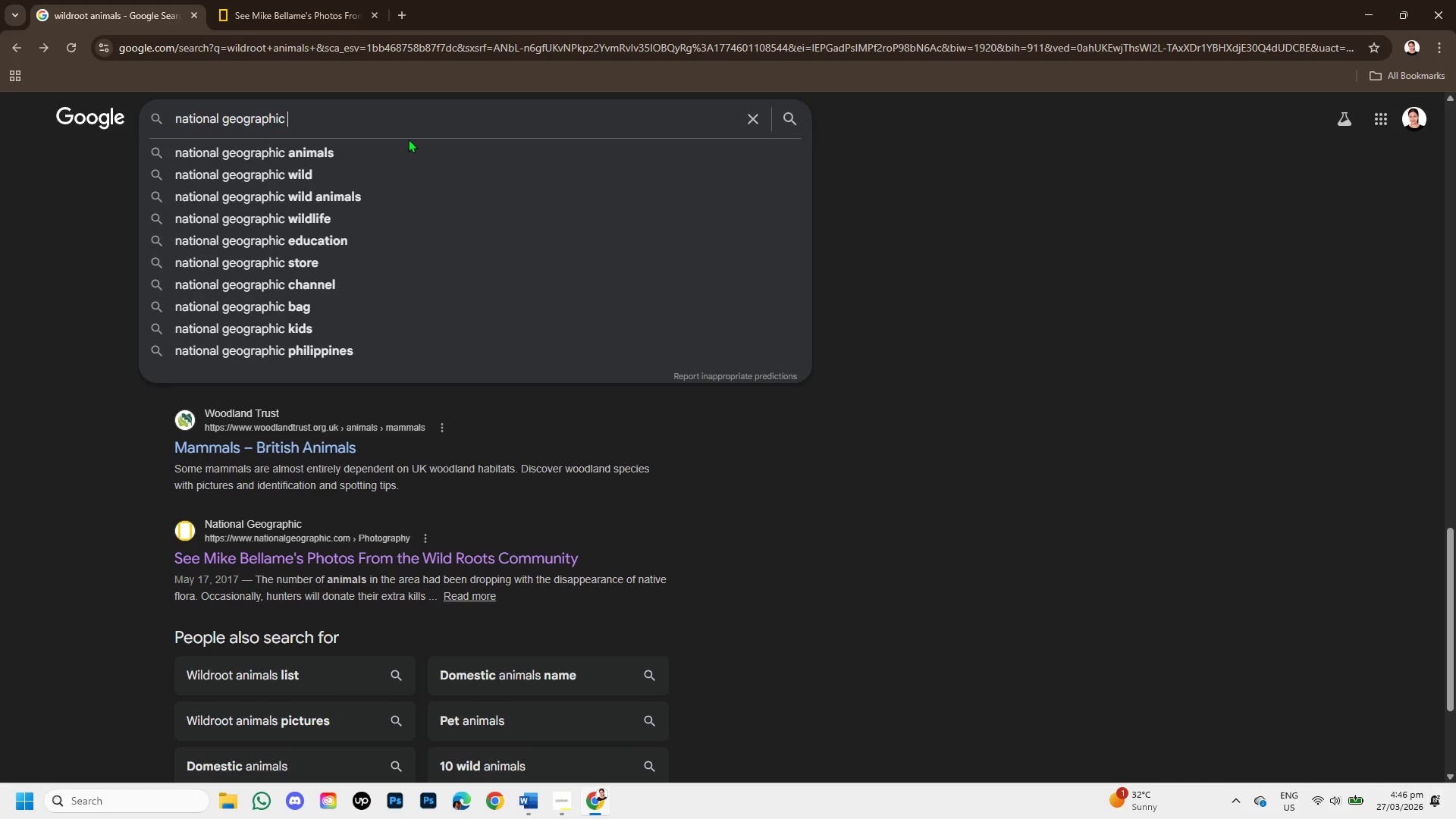 
key(Enter)
 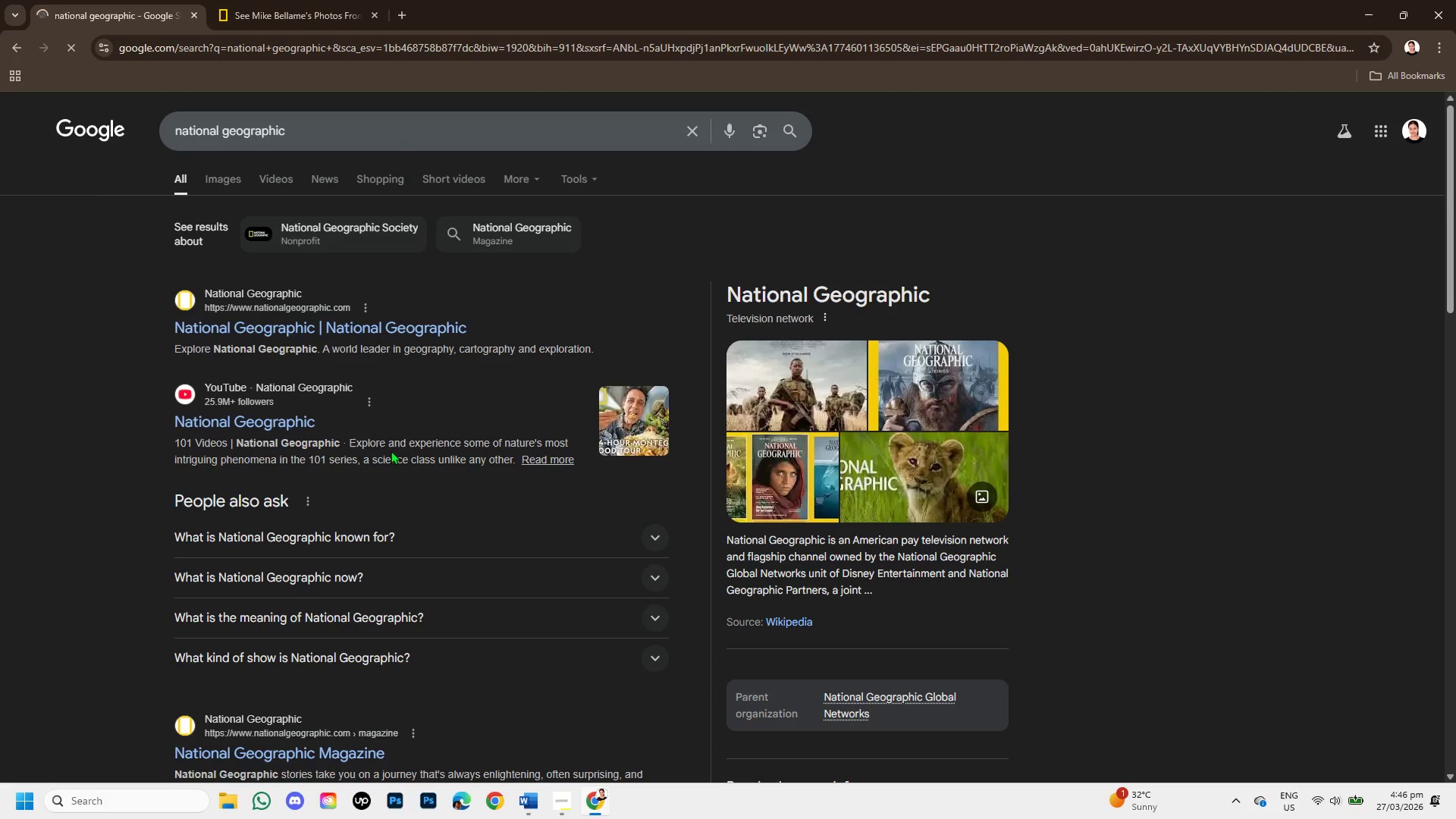 
right_click([370, 324])
 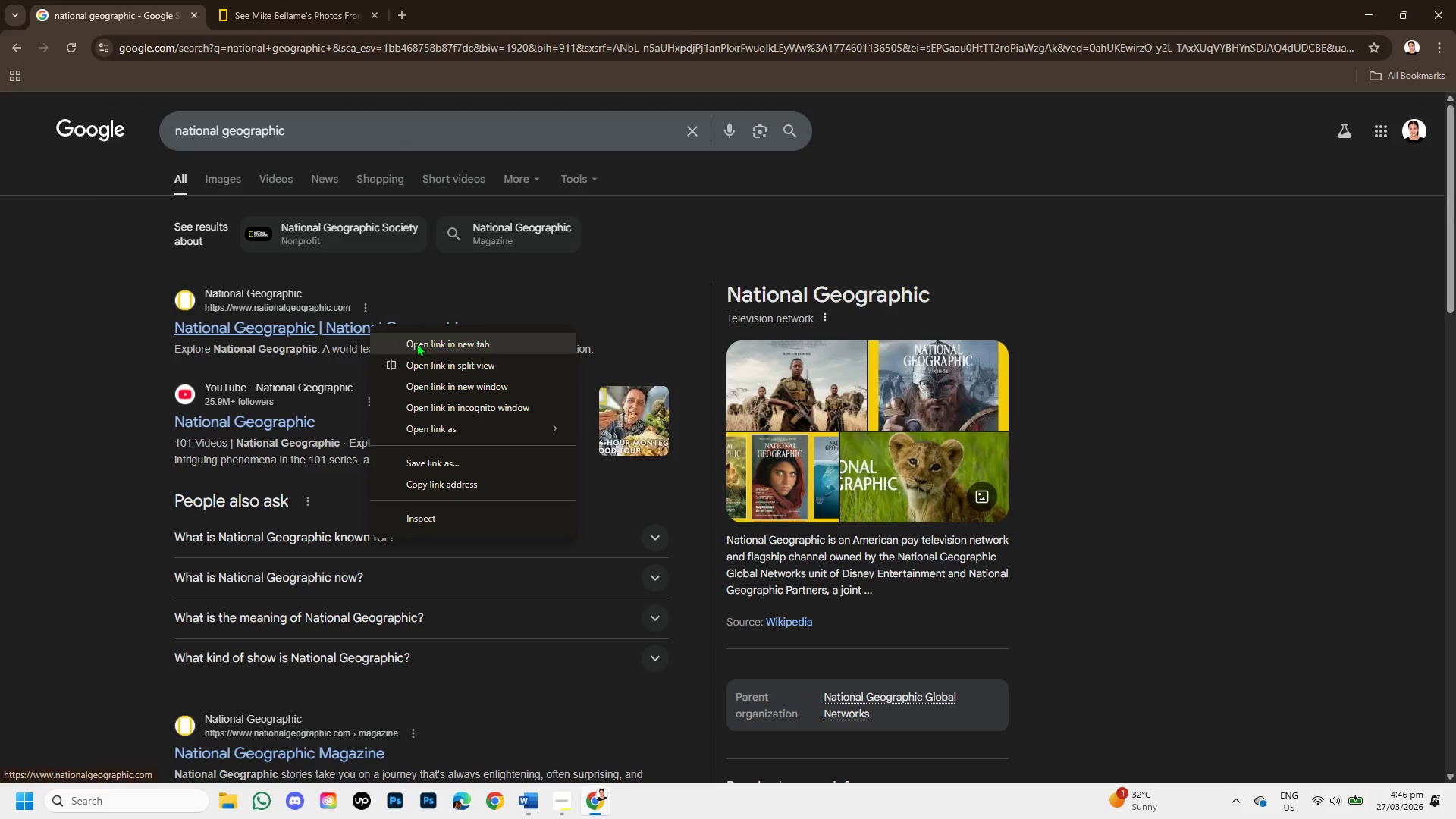 
left_click([416, 343])
 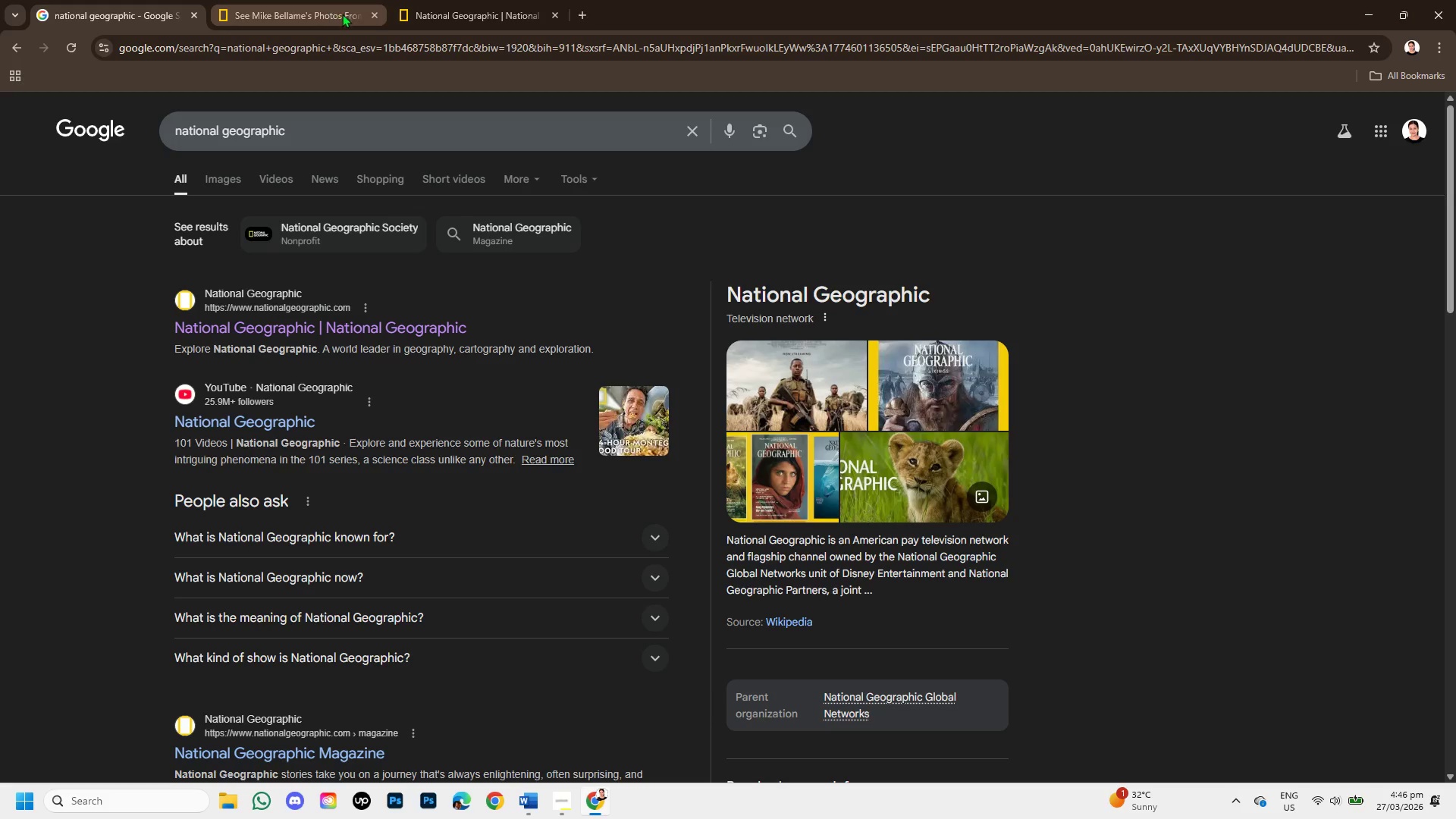 
wait(6.0)
 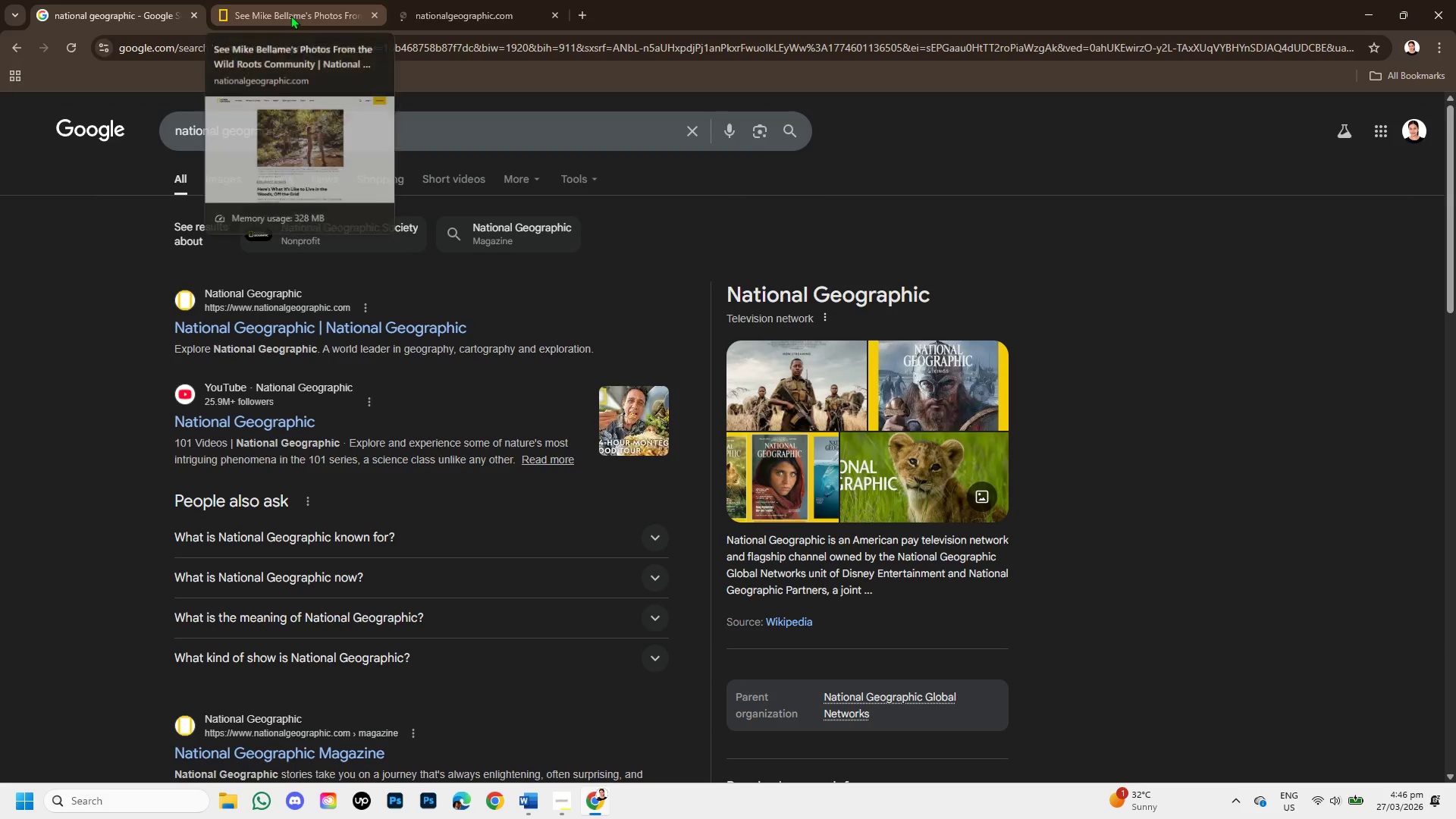 
left_click([372, 13])
 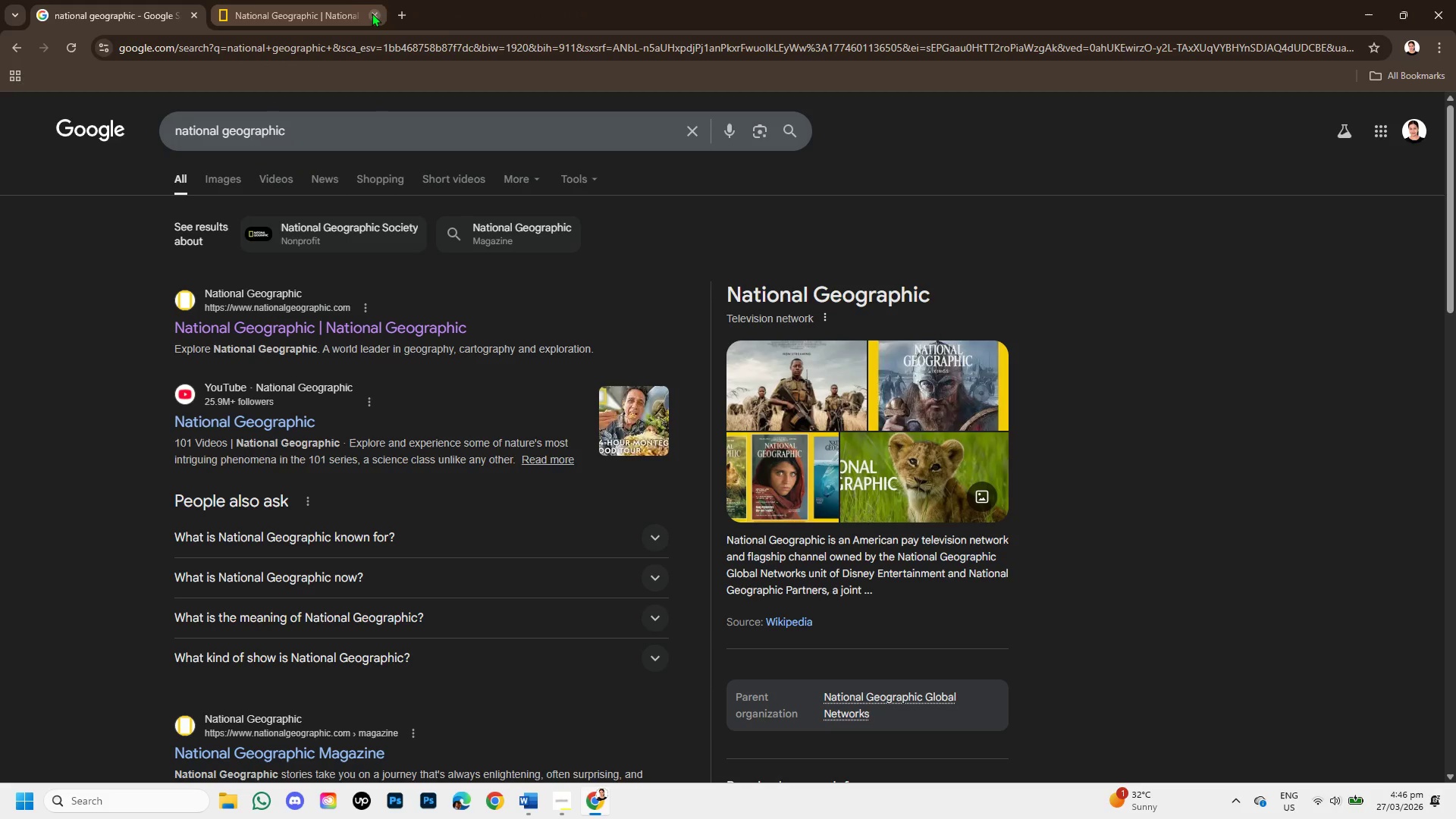 
left_click([343, 0])
 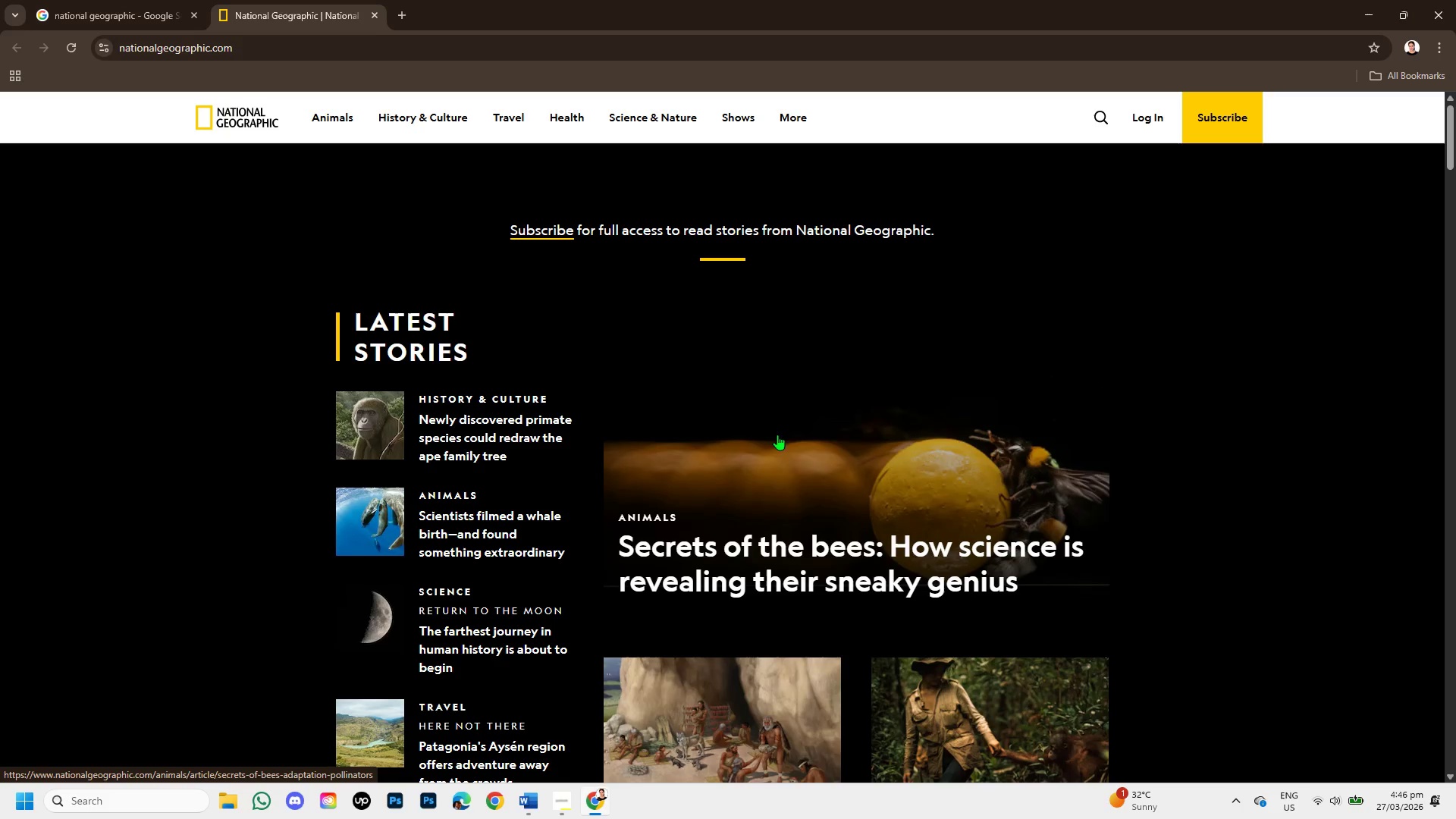 
scroll: coordinate [808, 476], scroll_direction: down, amount: 8.0
 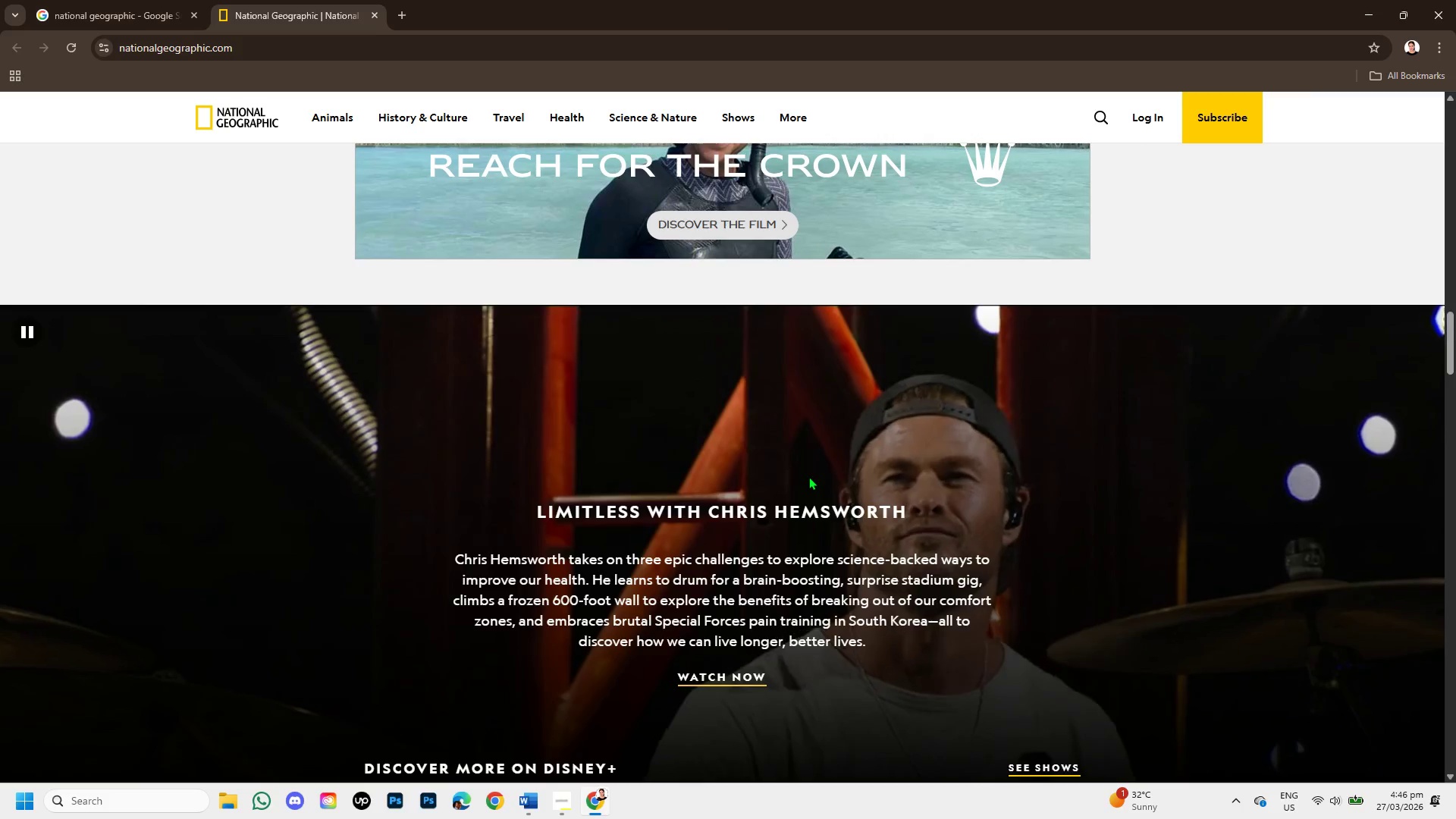 
left_click([77, 0])
 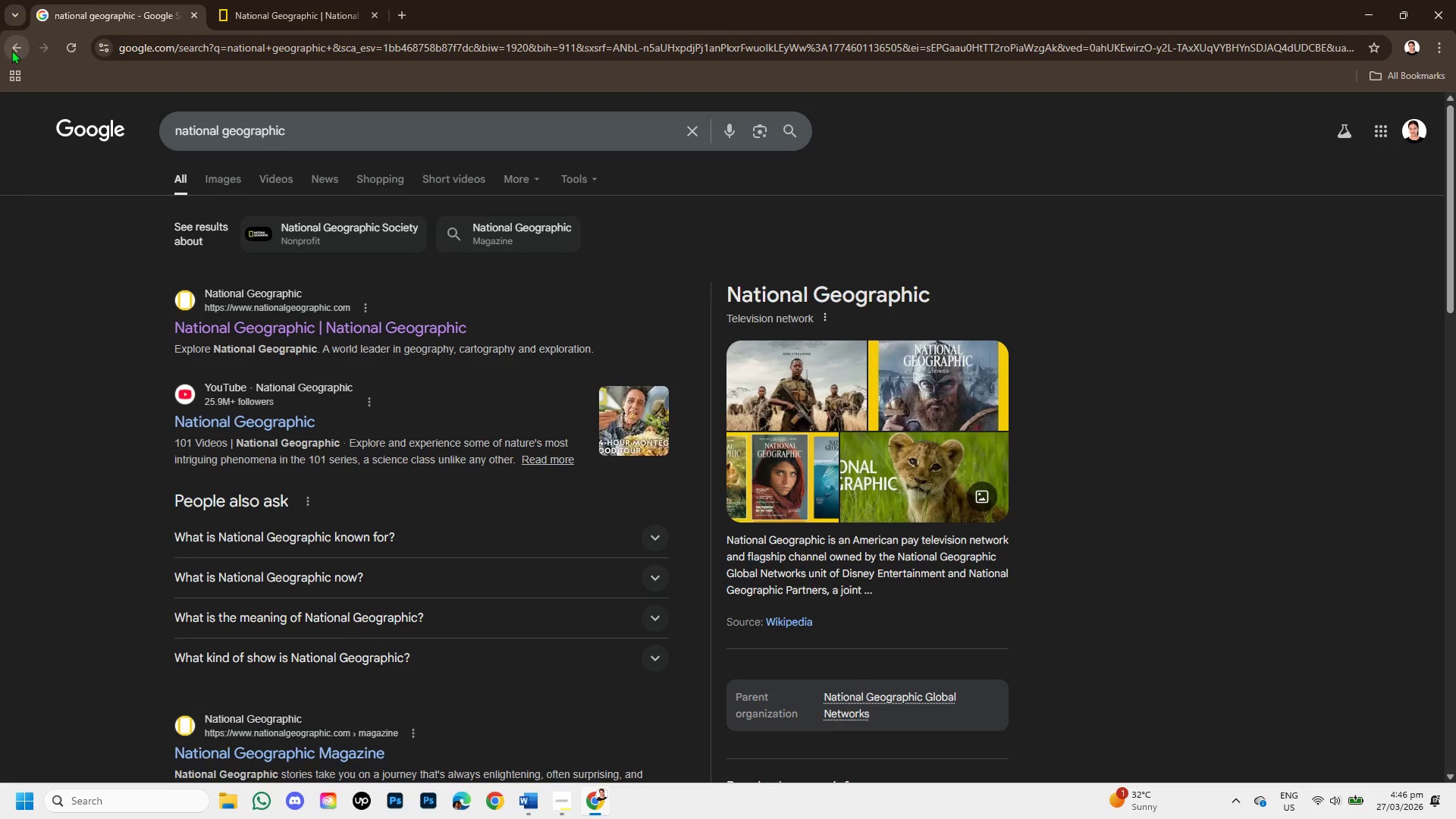 
scroll: coordinate [777, 365], scroll_direction: up, amount: 11.0
 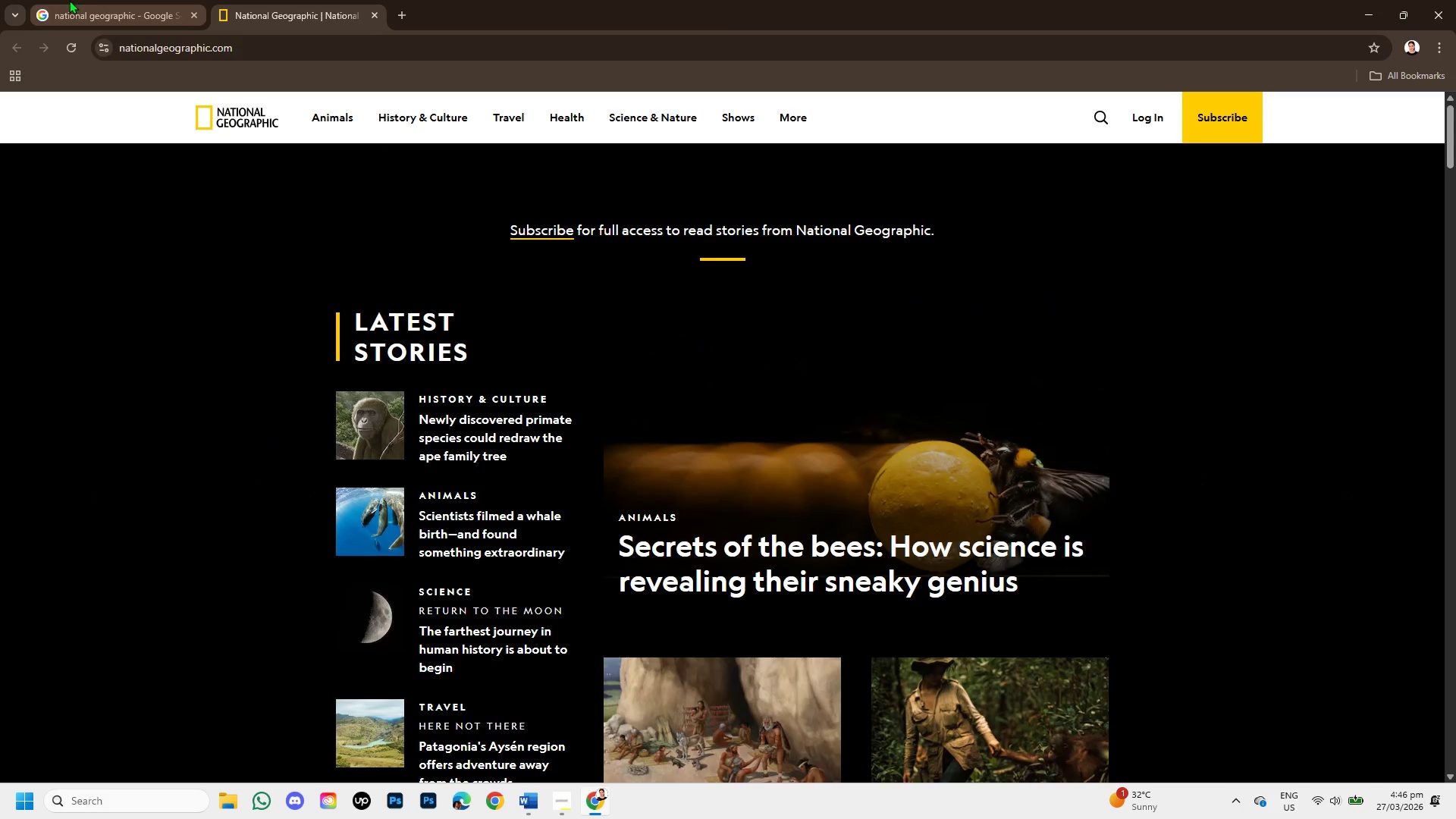 
left_click([11, 48])
 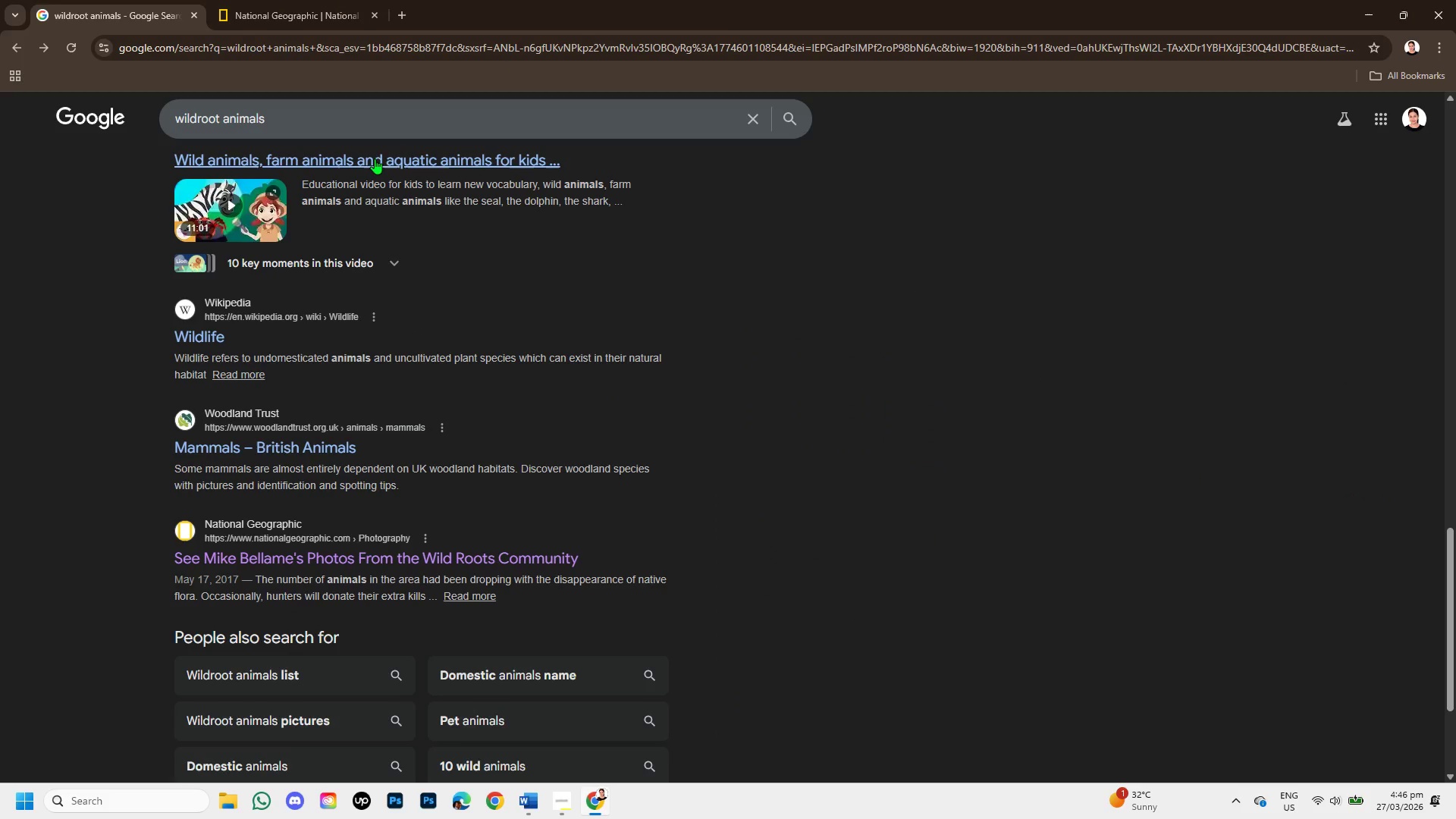 
left_click([378, 121])
 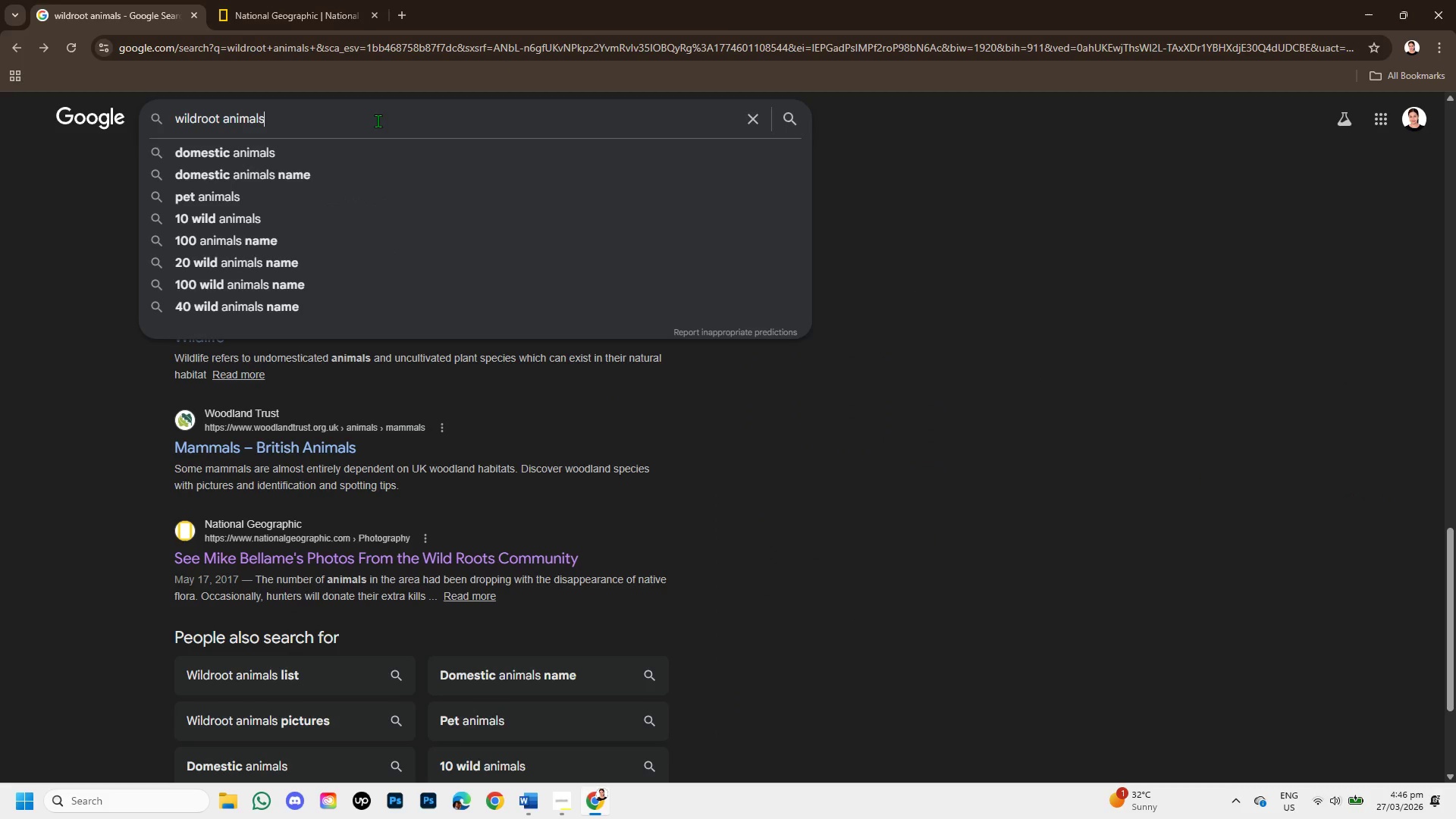 
key(Enter)
 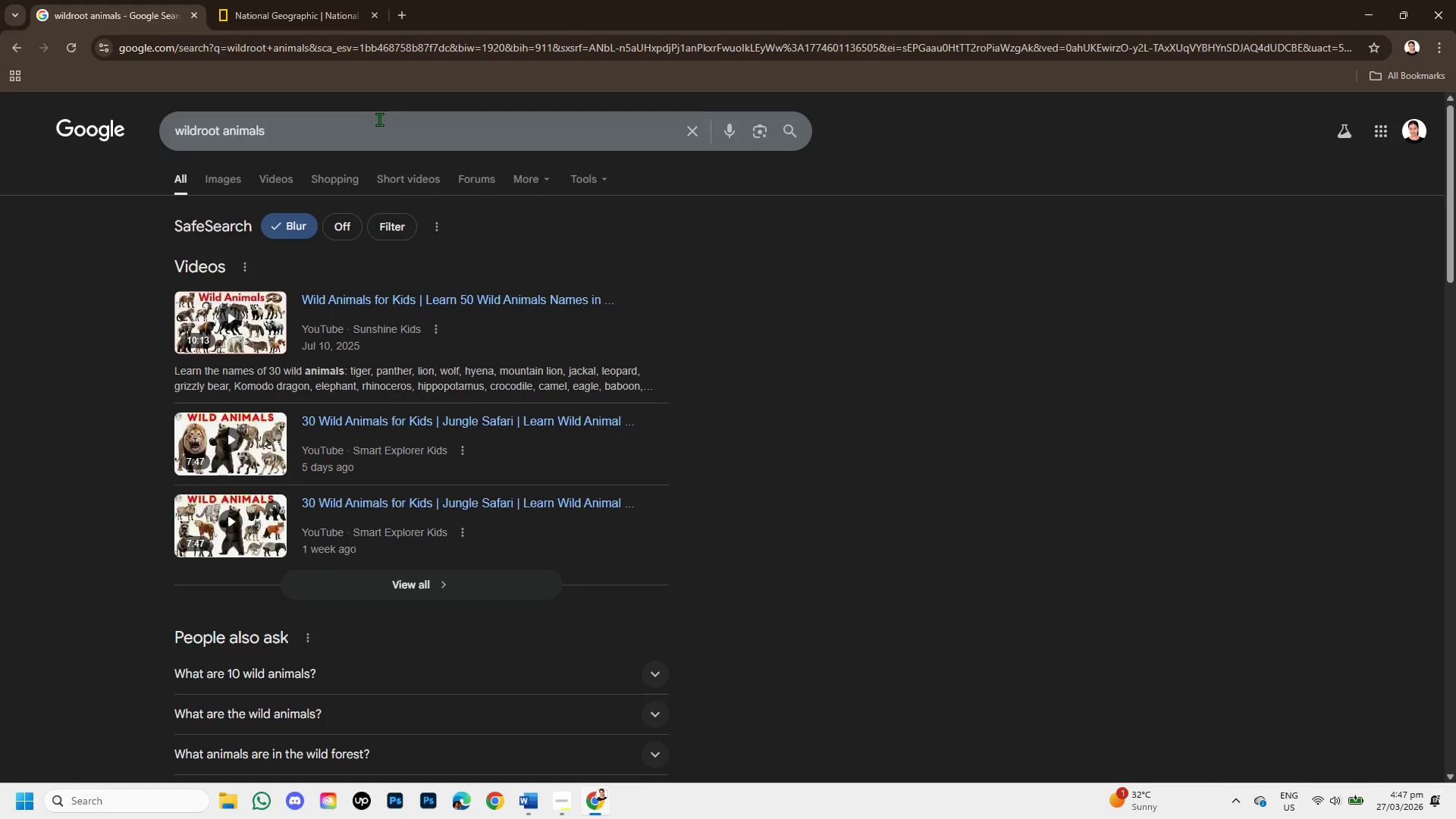 
wait(16.06)
 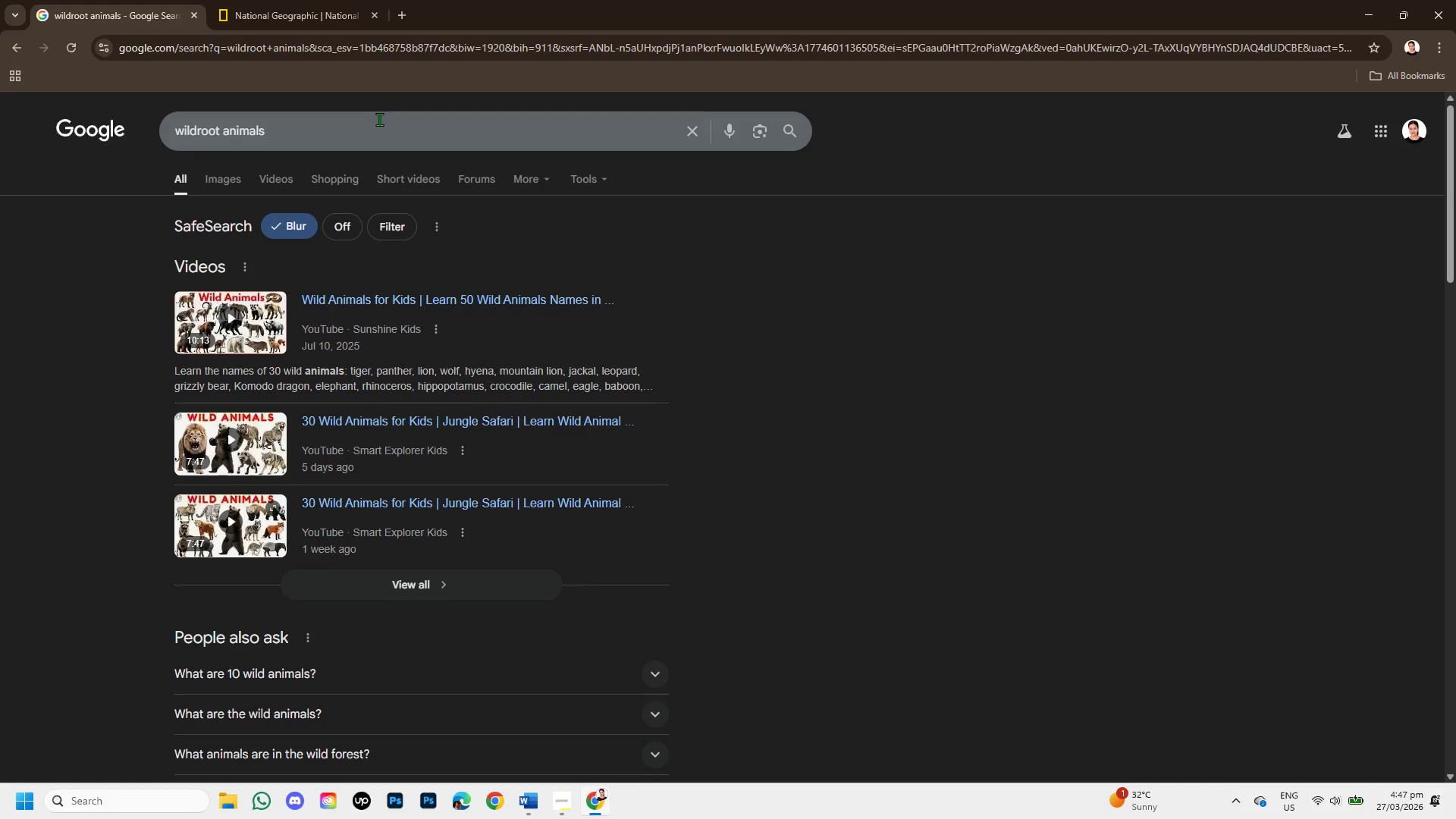 
left_click([247, 0])
 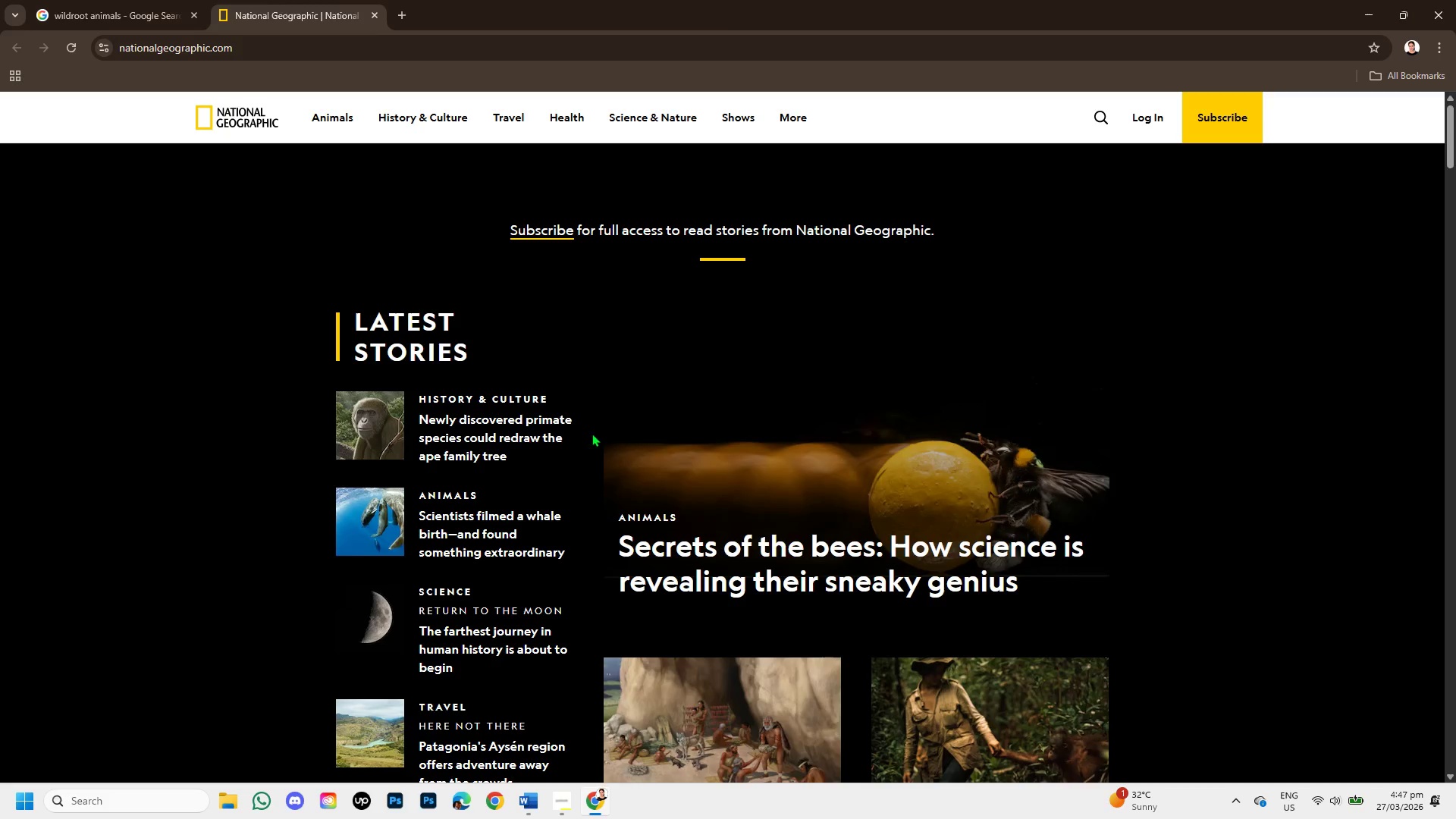 
scroll: coordinate [613, 511], scroll_direction: down, amount: 2.0
 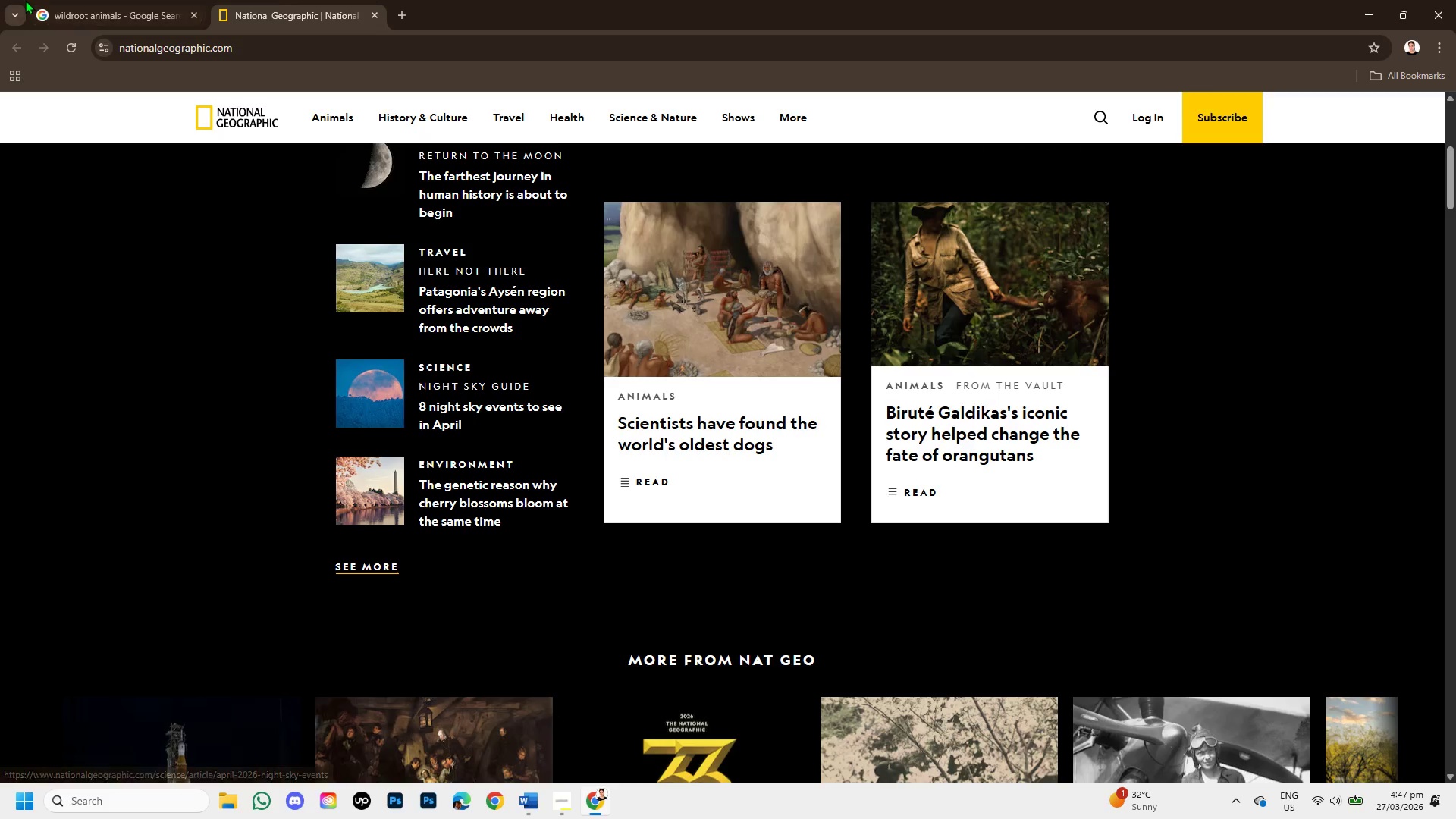 
left_click([80, 22])
 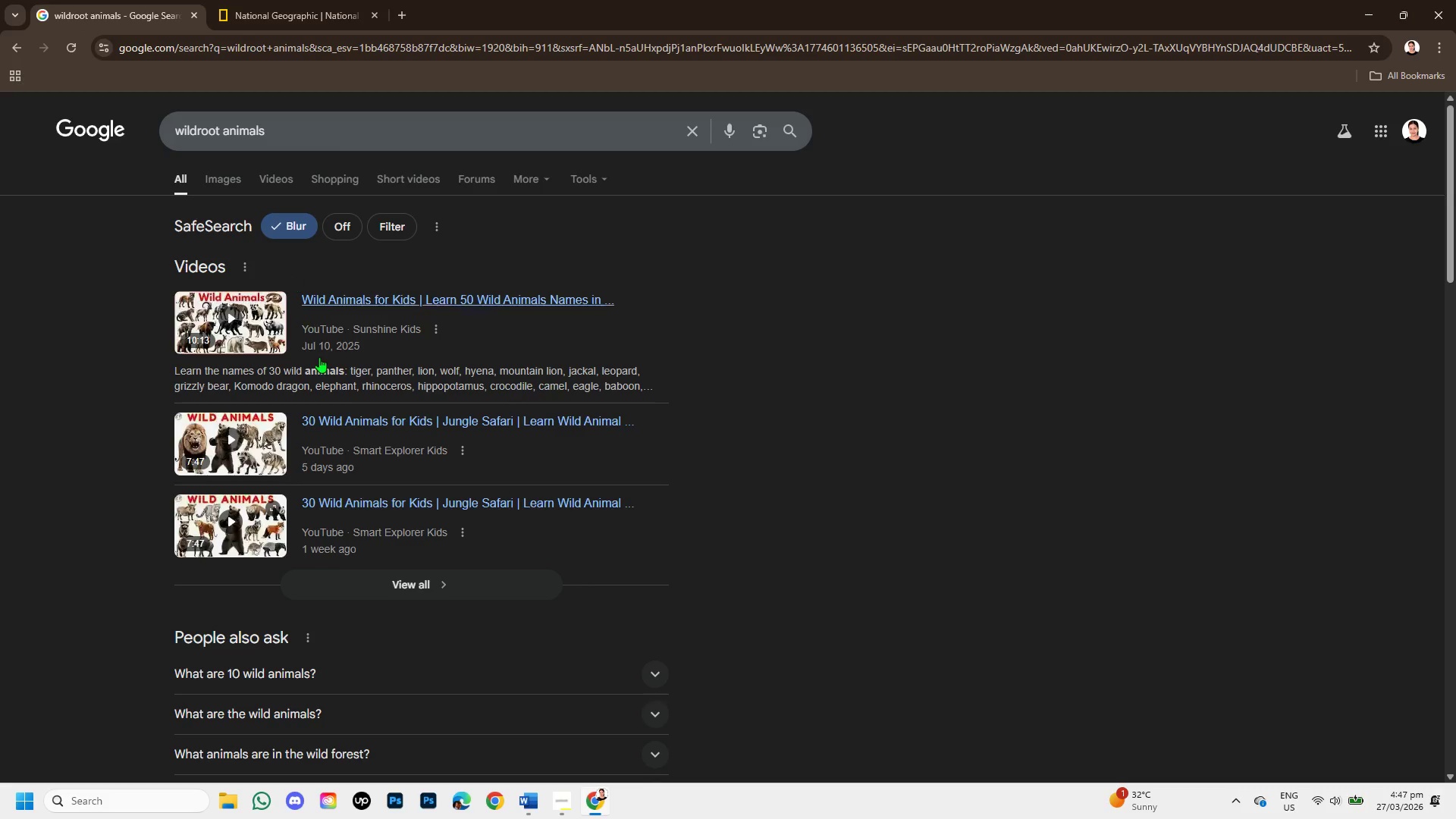 
scroll: coordinate [305, 450], scroll_direction: down, amount: 5.0
 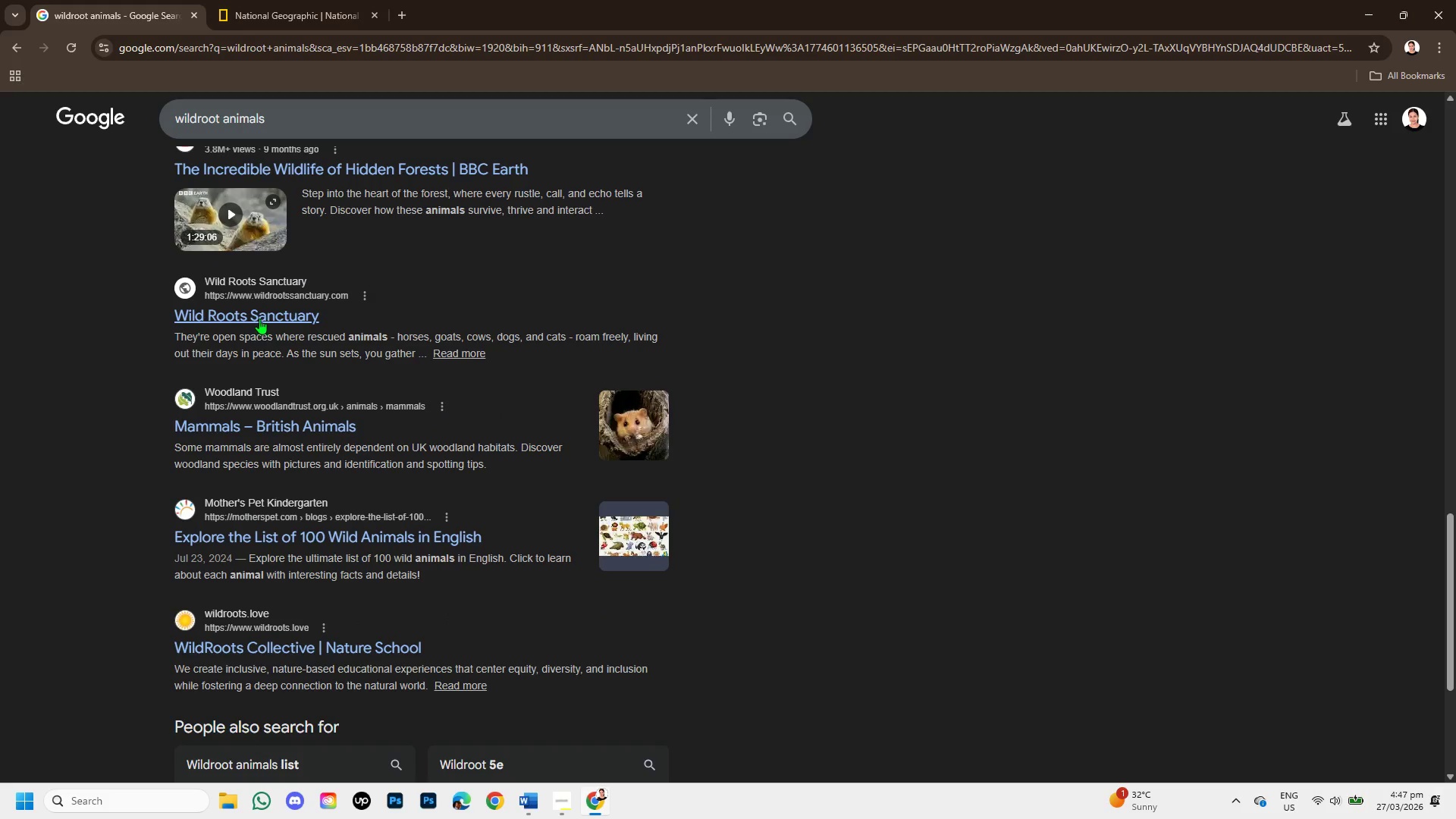 
right_click([259, 318])
 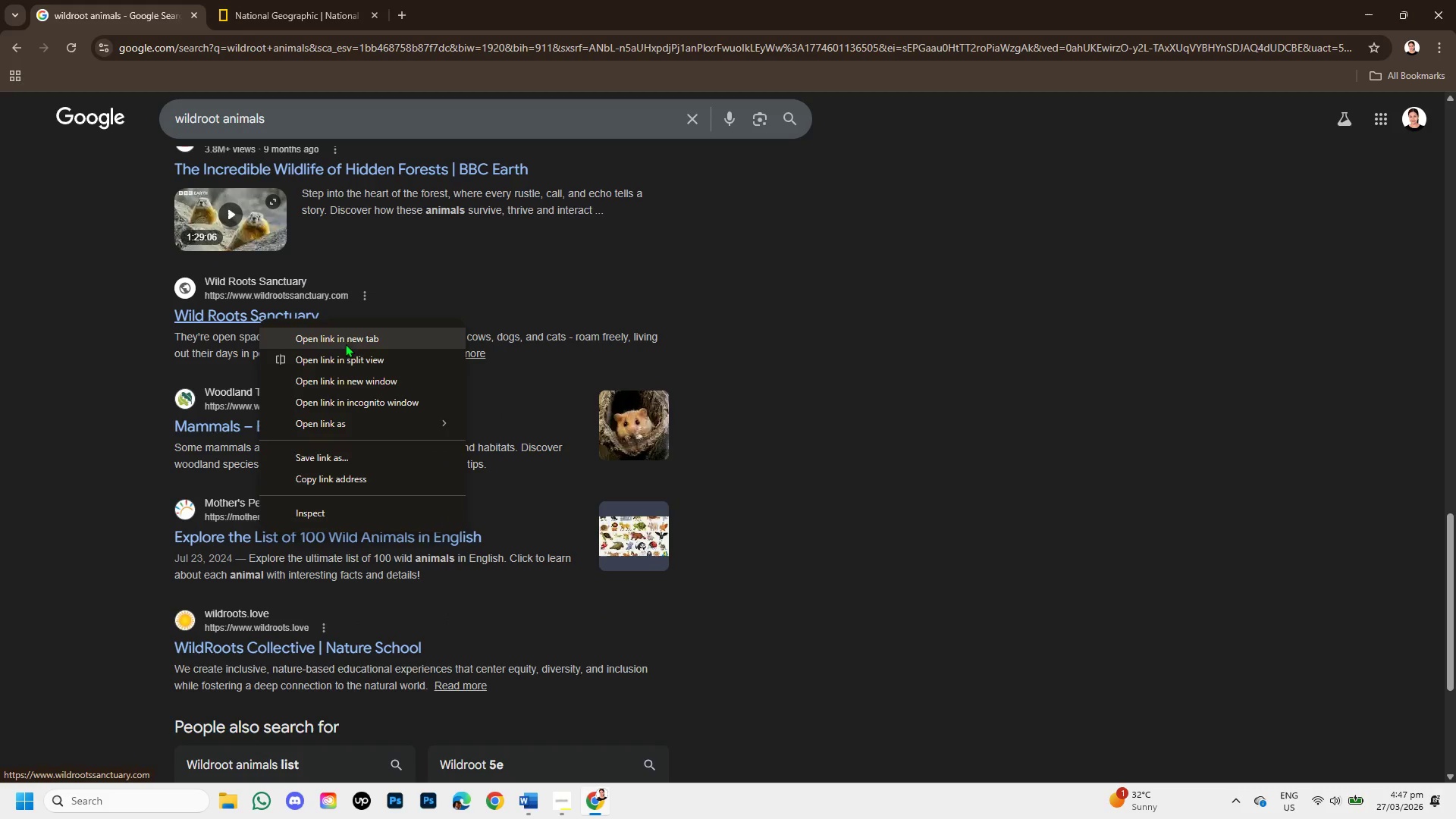 
left_click([345, 334])
 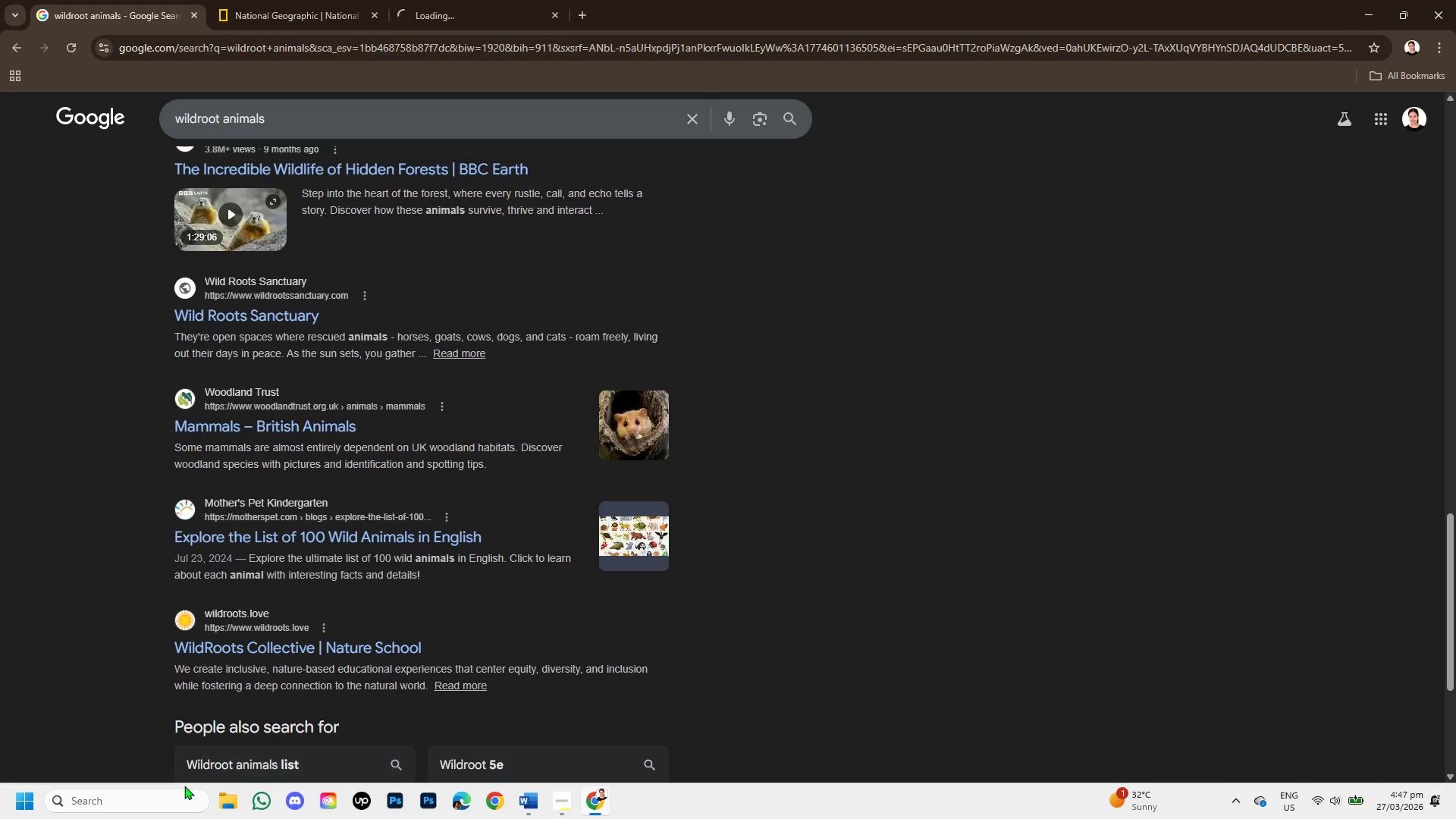 
left_click([179, 792])
 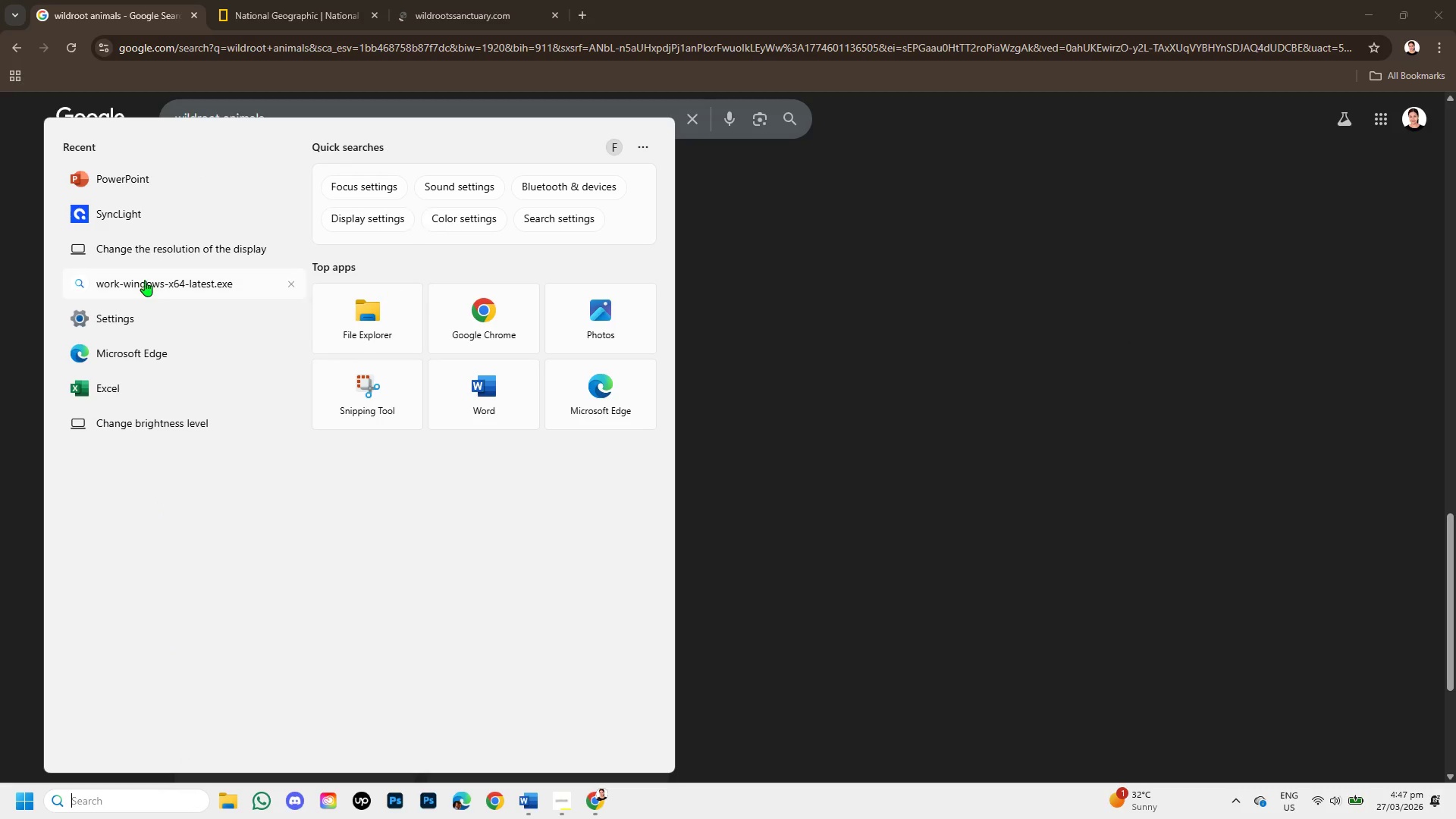 
left_click([121, 180])
 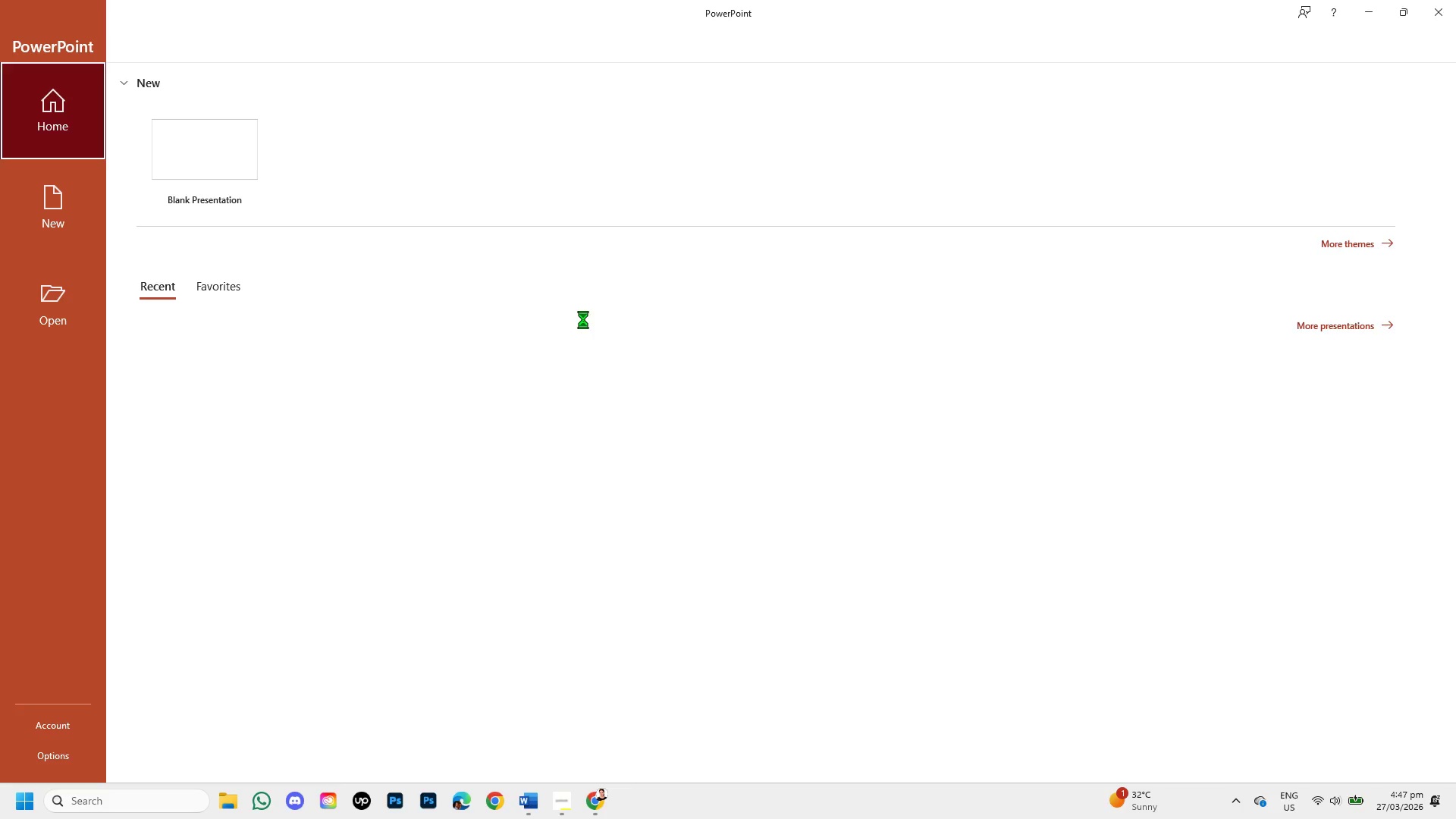 
left_click([197, 168])
 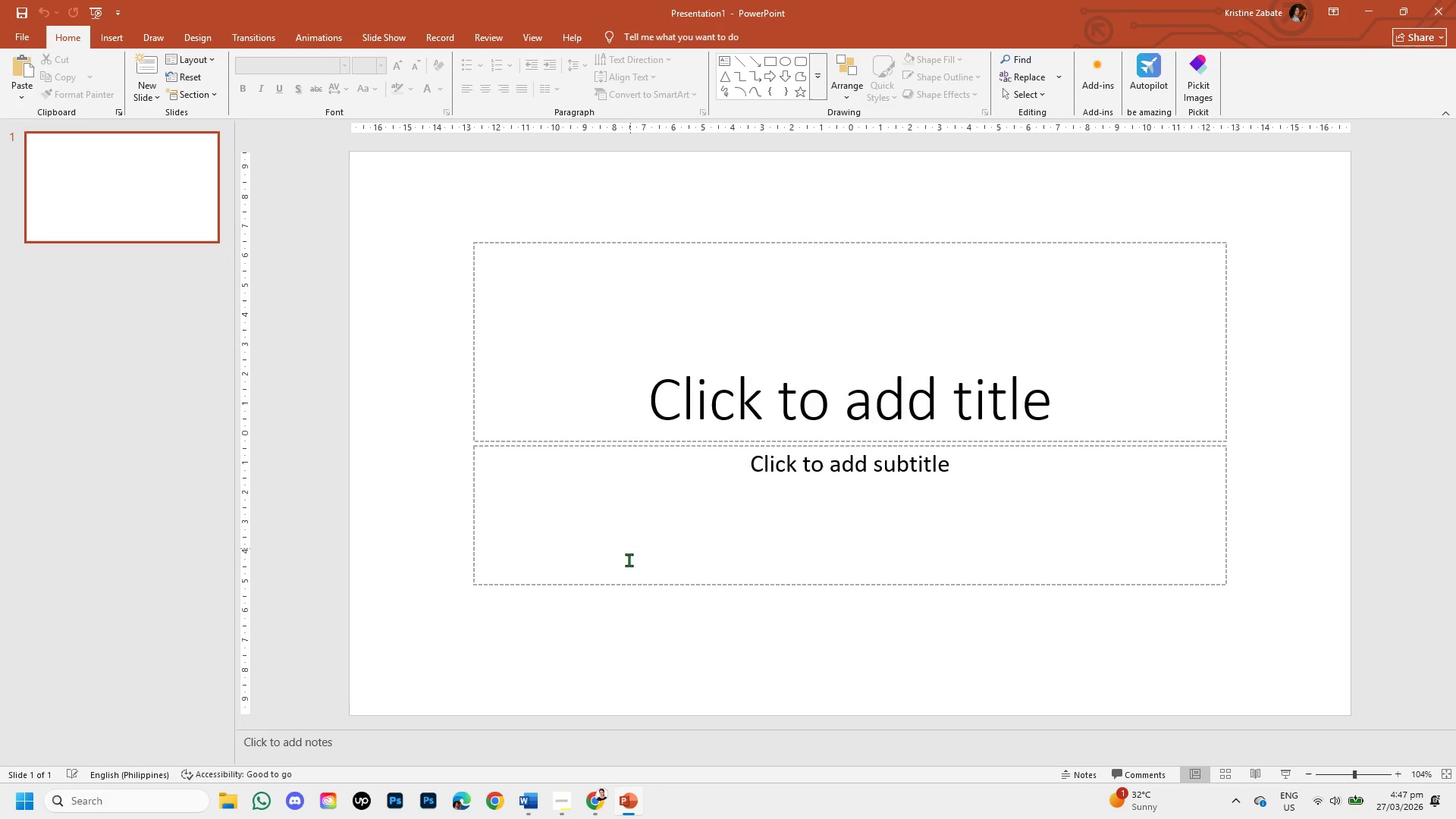 
wait(5.33)
 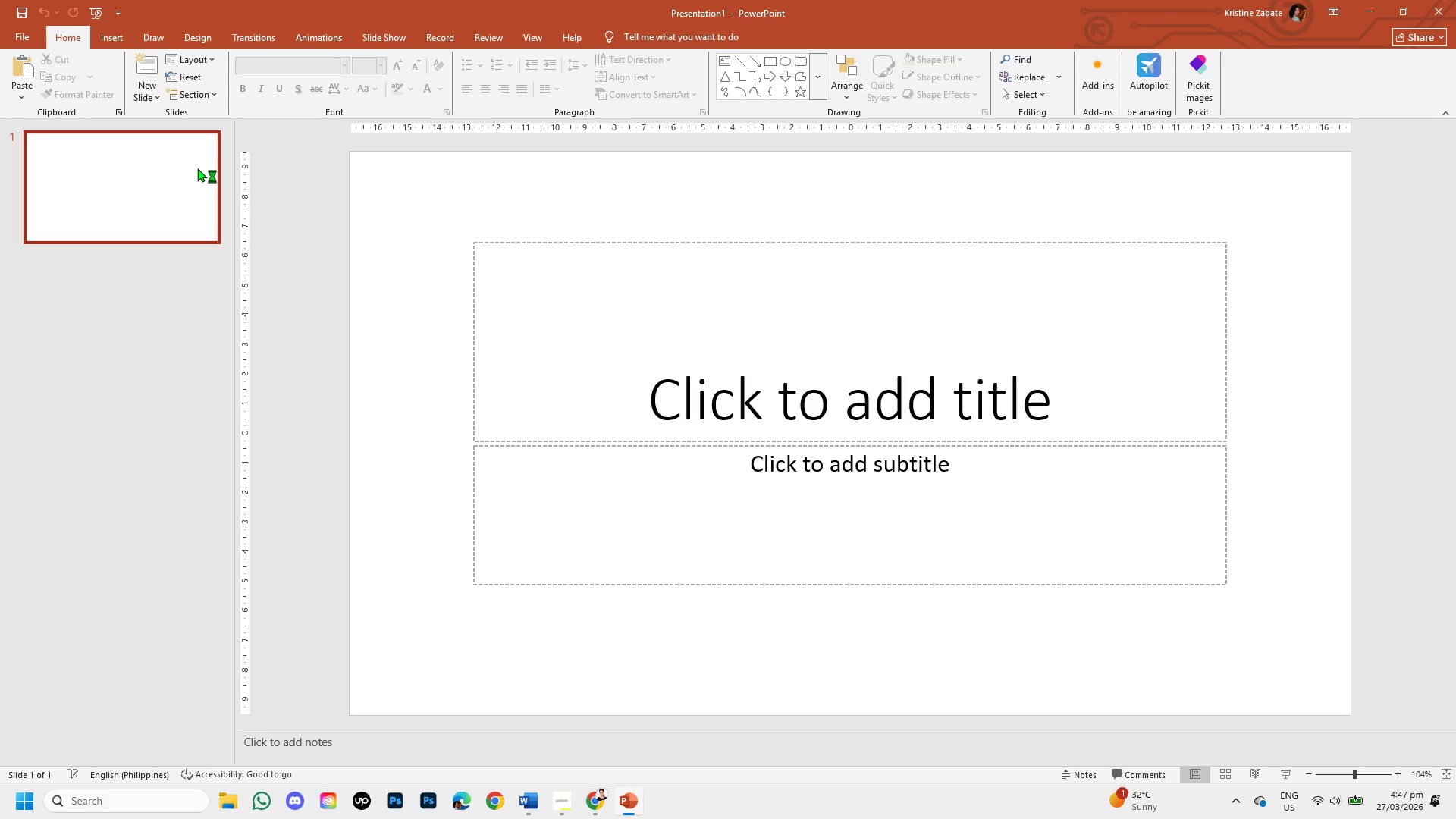 
left_click([627, 585])
 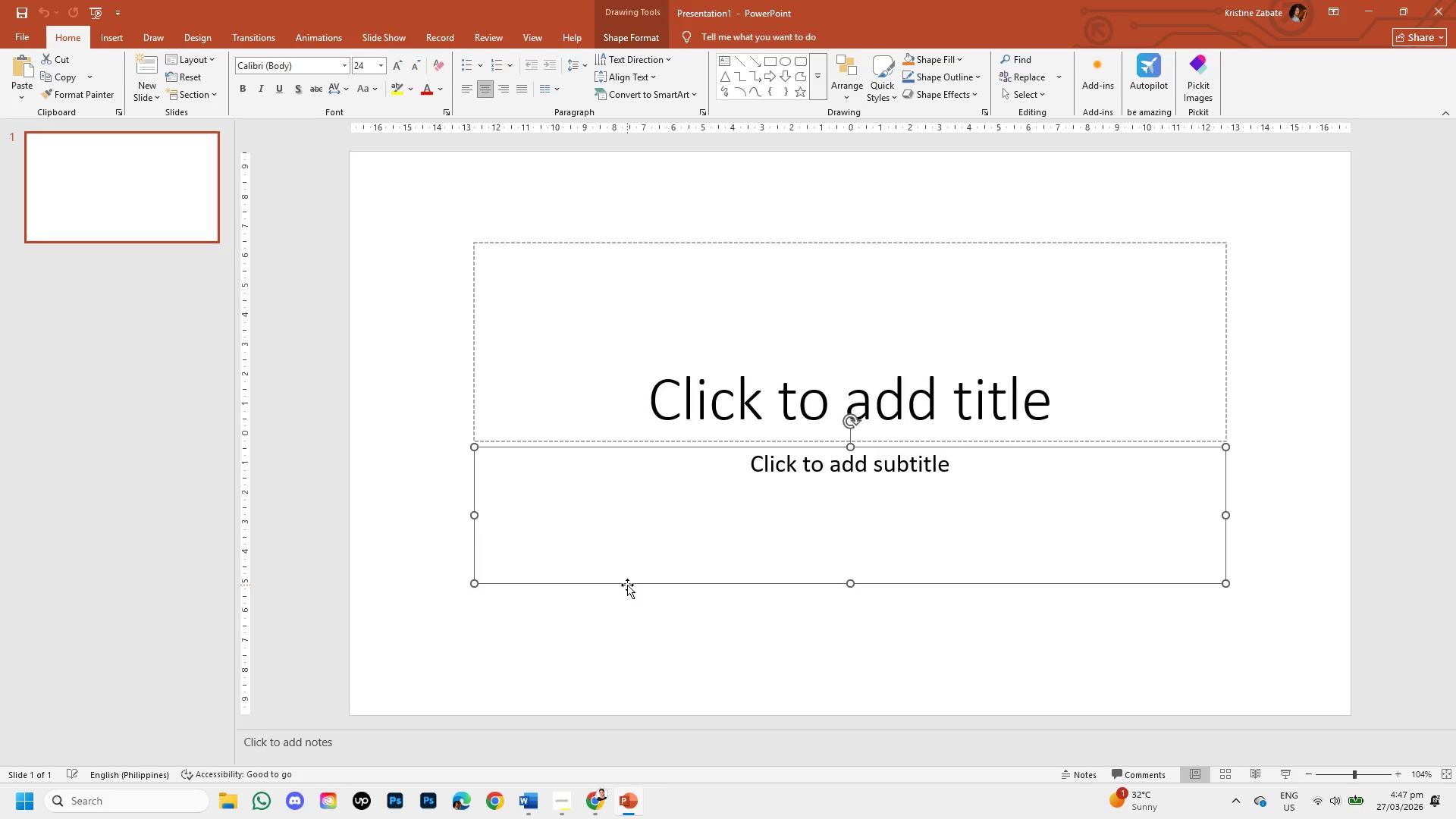 
key(Backspace)
 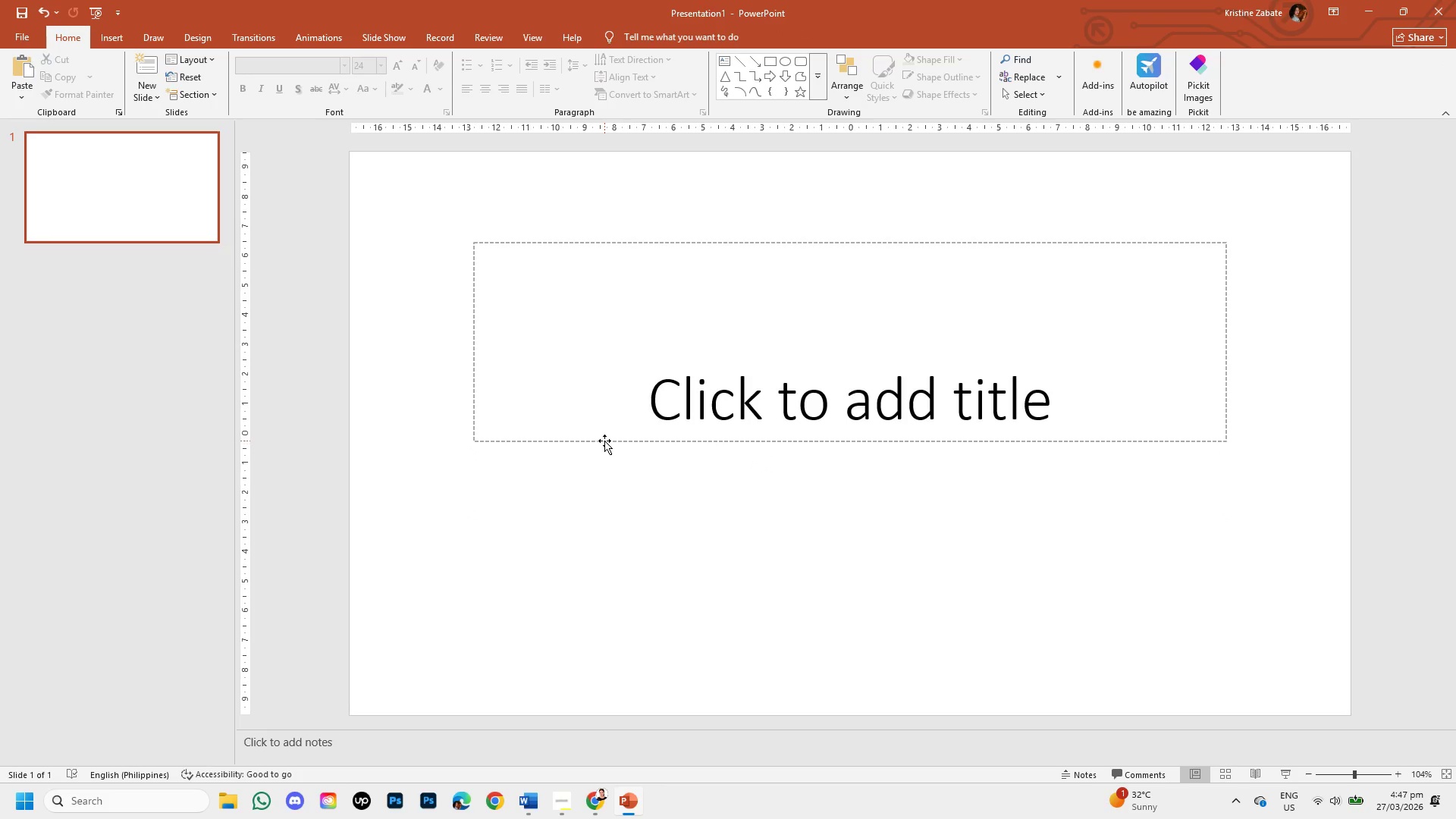 
left_click([604, 441])
 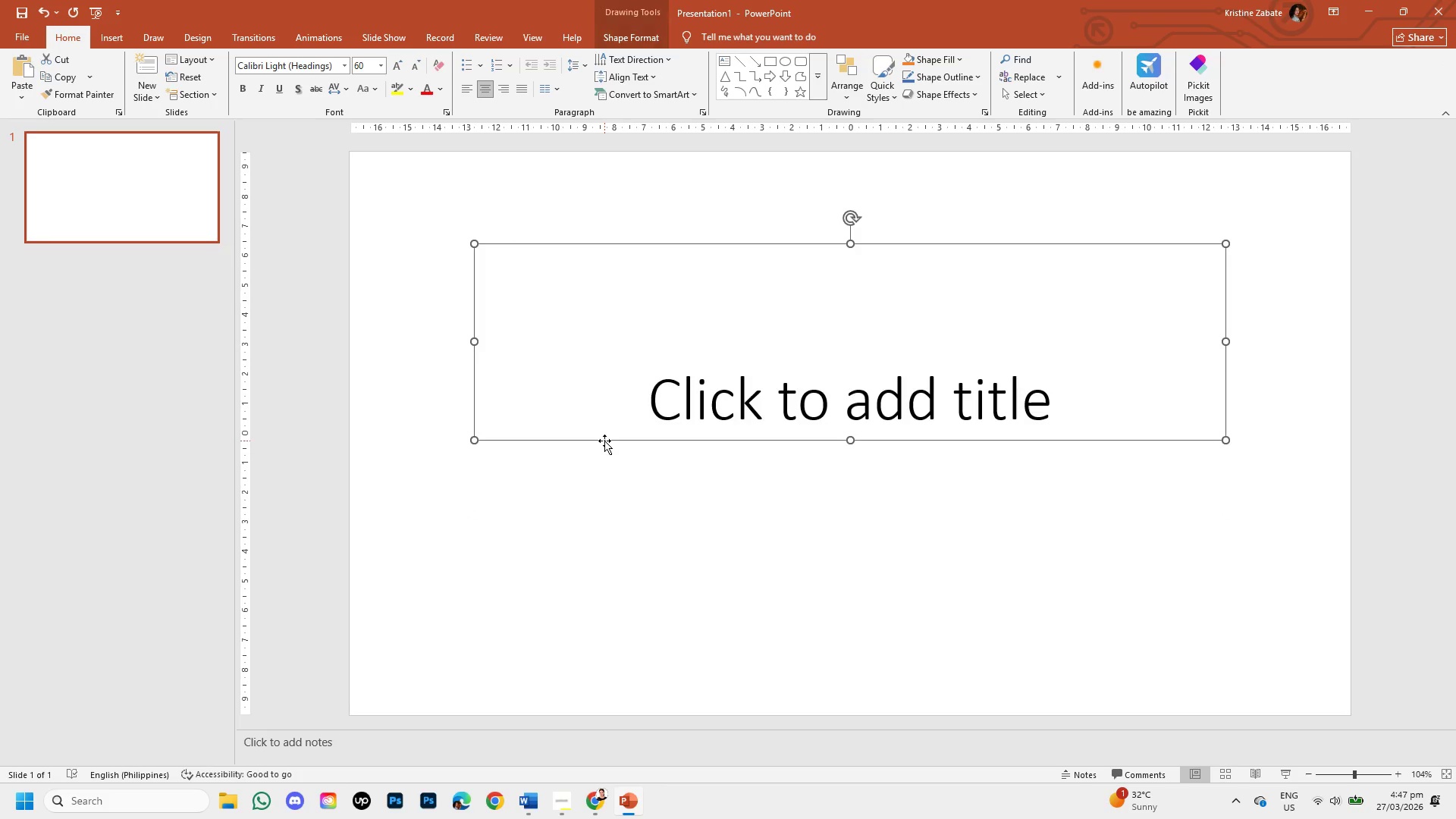 
key(Backspace)
 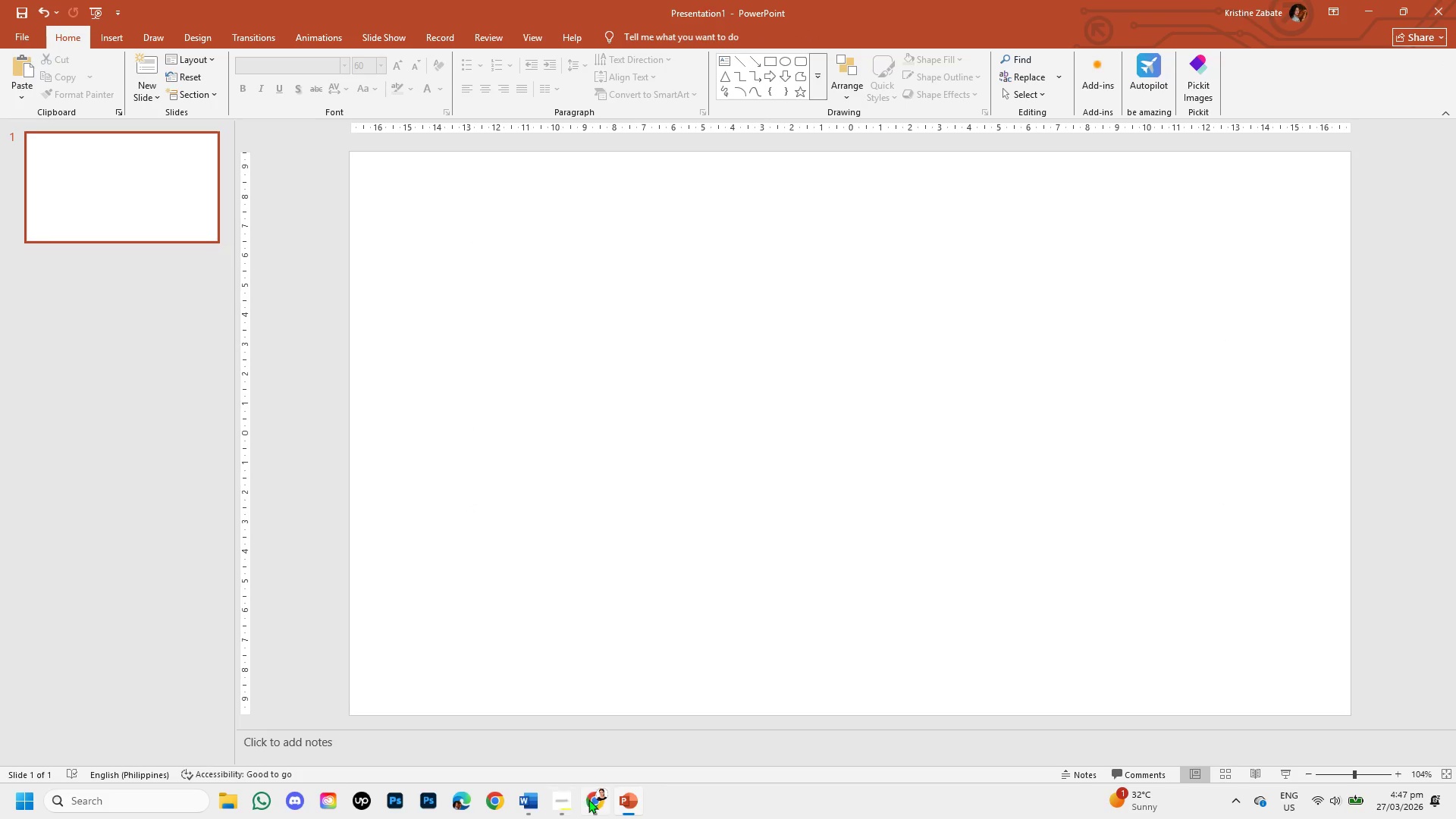 
left_click_drag(start_coordinate=[603, 799], to_coordinate=[599, 796])
 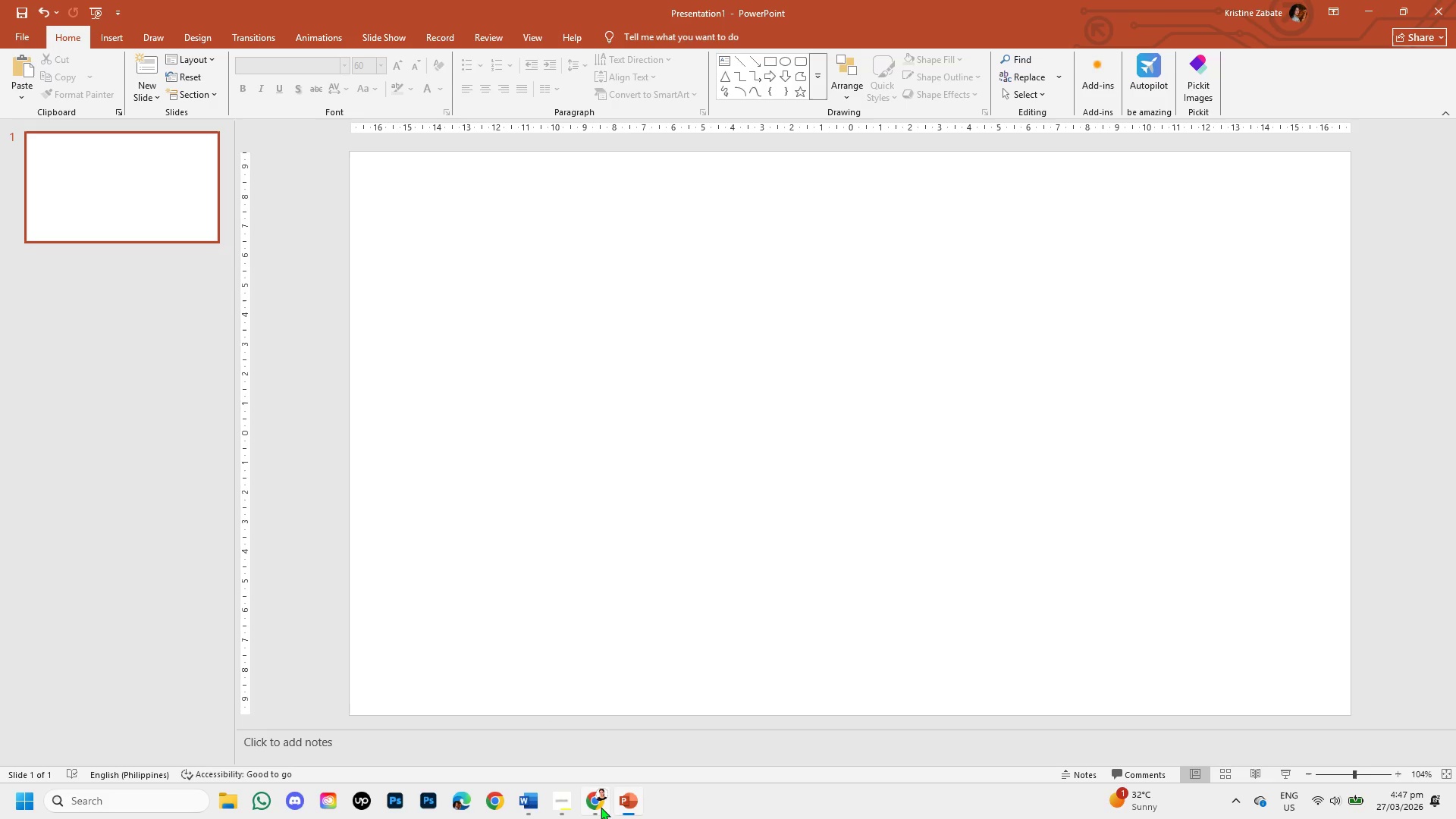 
left_click([594, 802])
 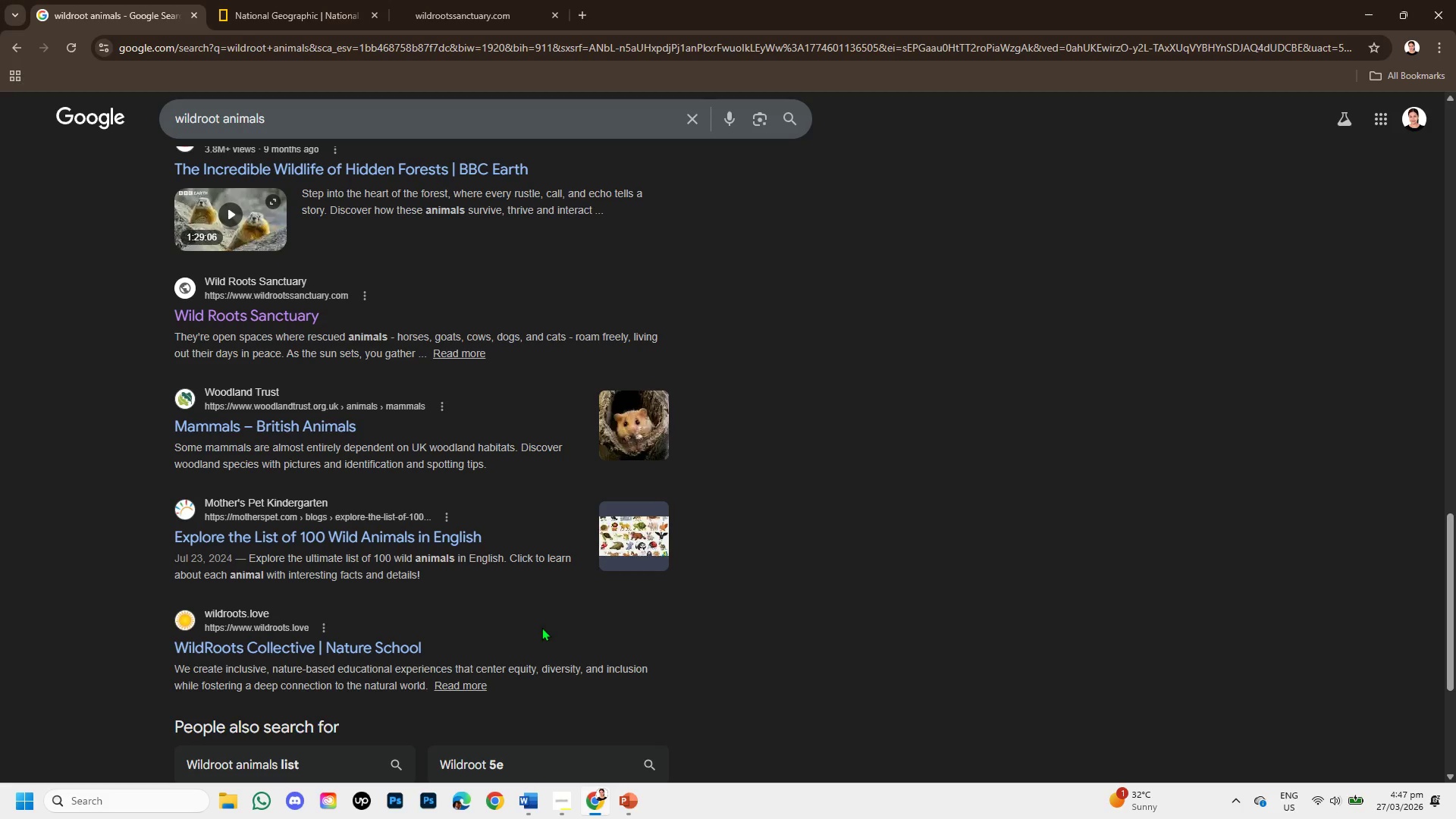 
wait(11.16)
 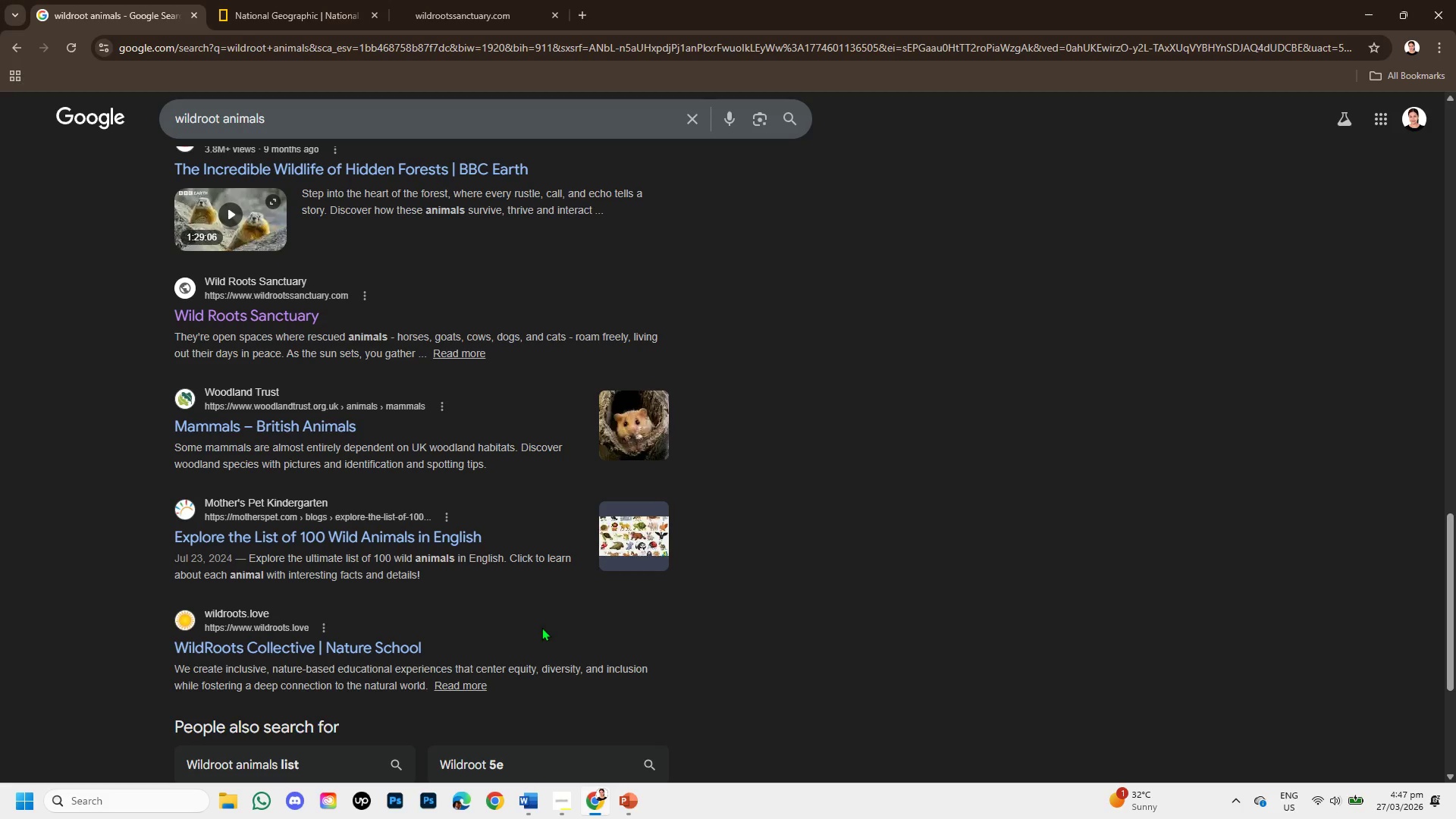 
scroll: coordinate [601, 714], scroll_direction: down, amount: 1.0
 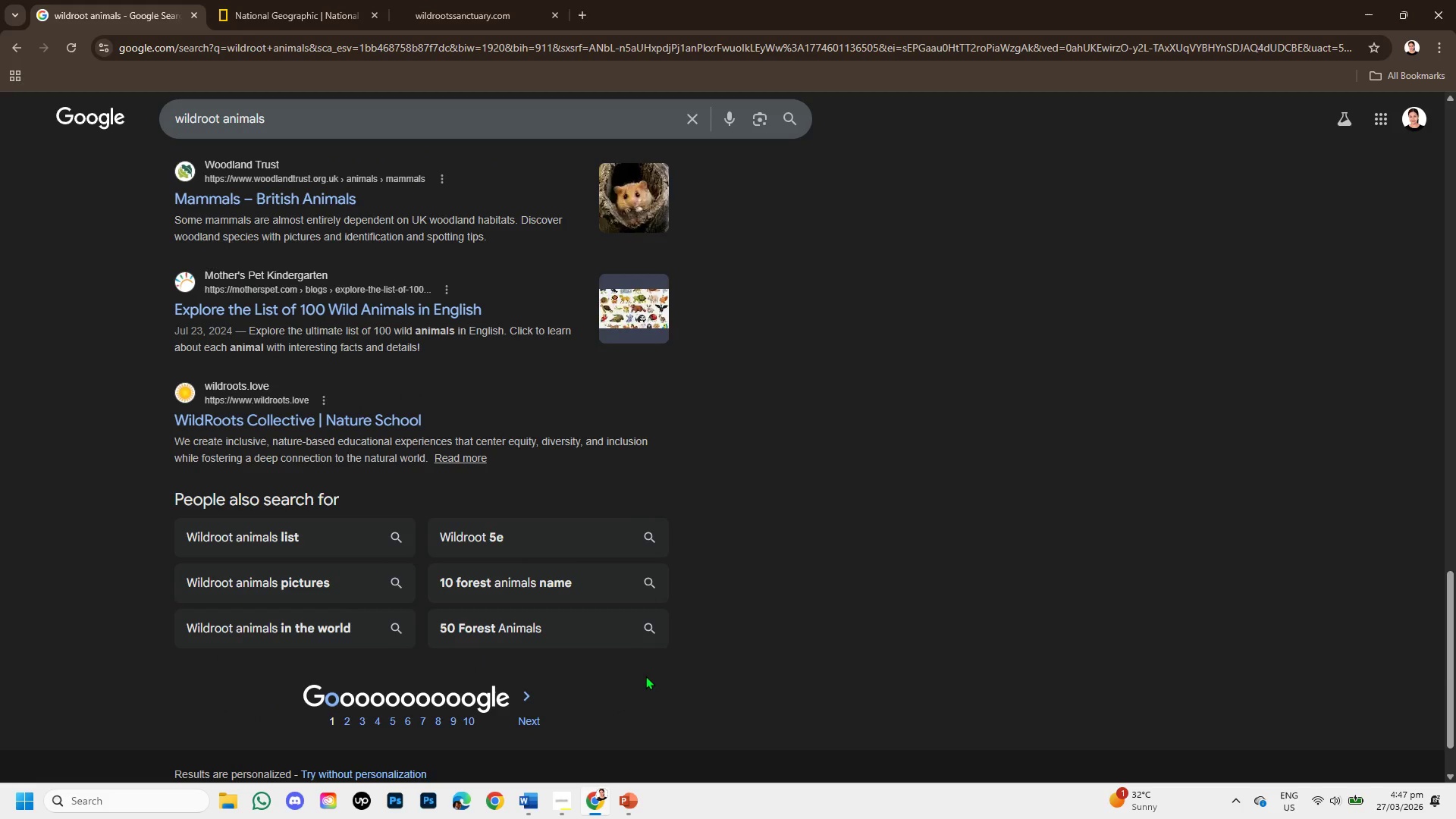 
wait(6.21)
 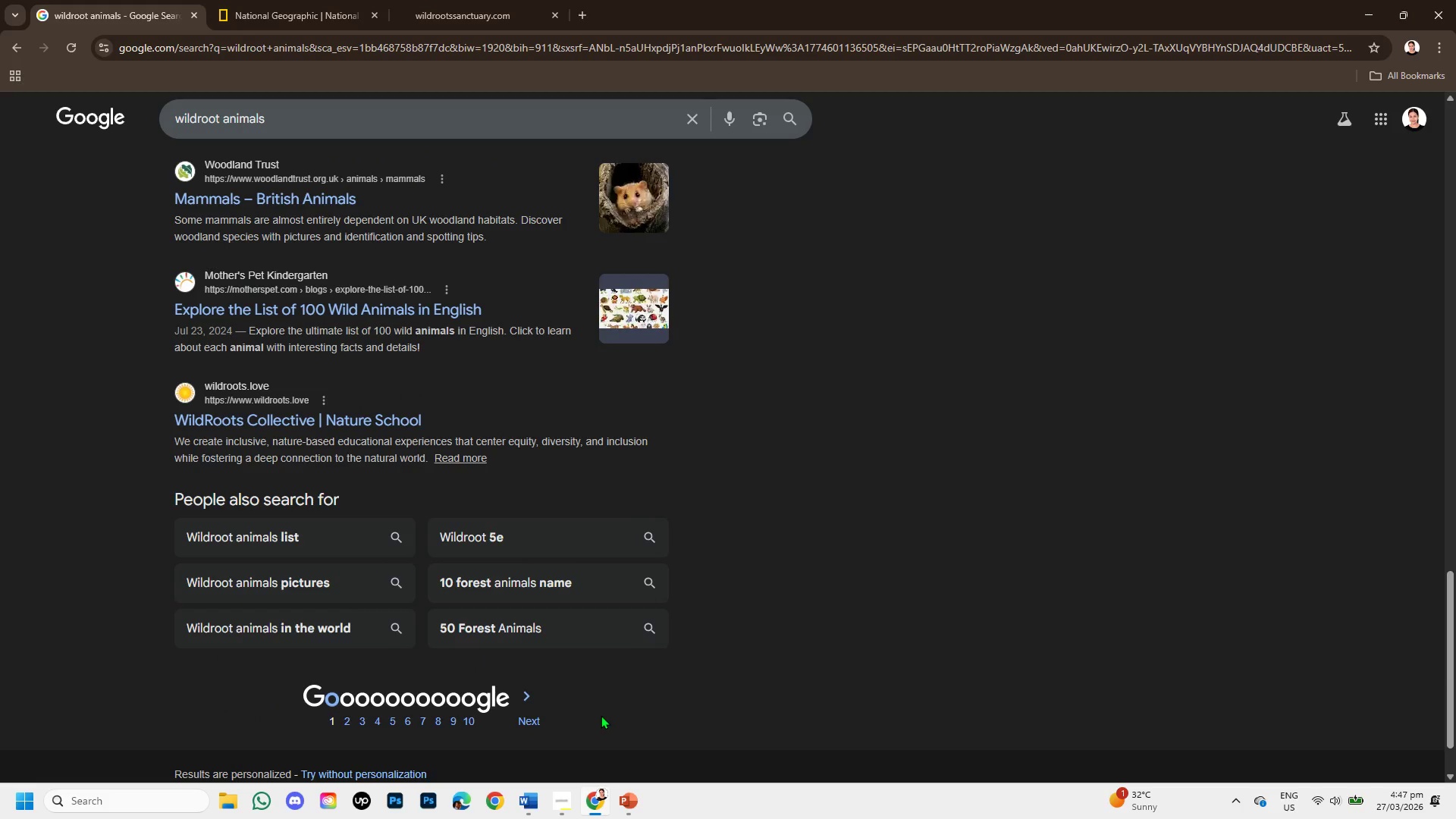 
left_click([430, 0])
 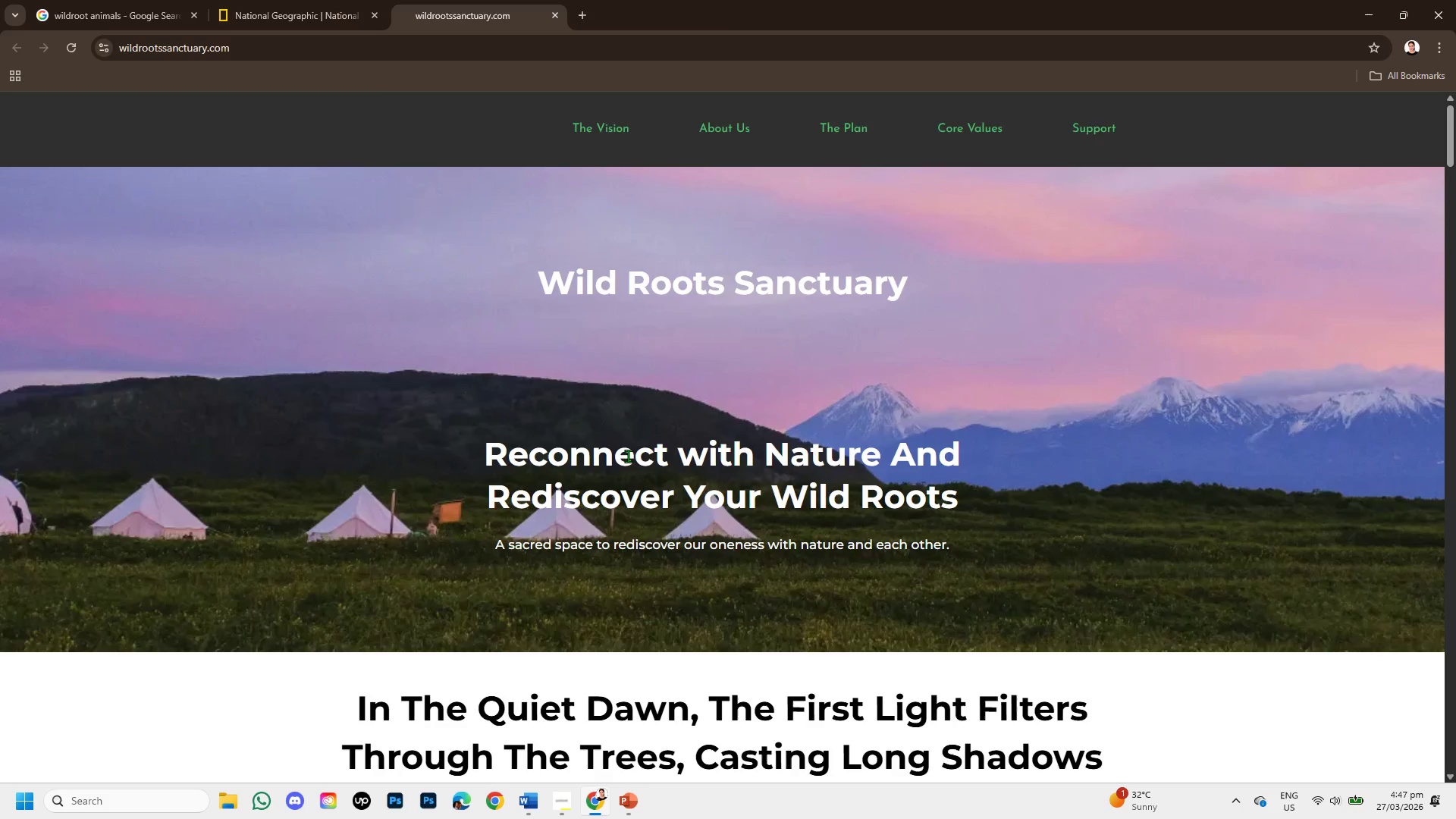 
scroll: coordinate [628, 456], scroll_direction: down, amount: 3.0
 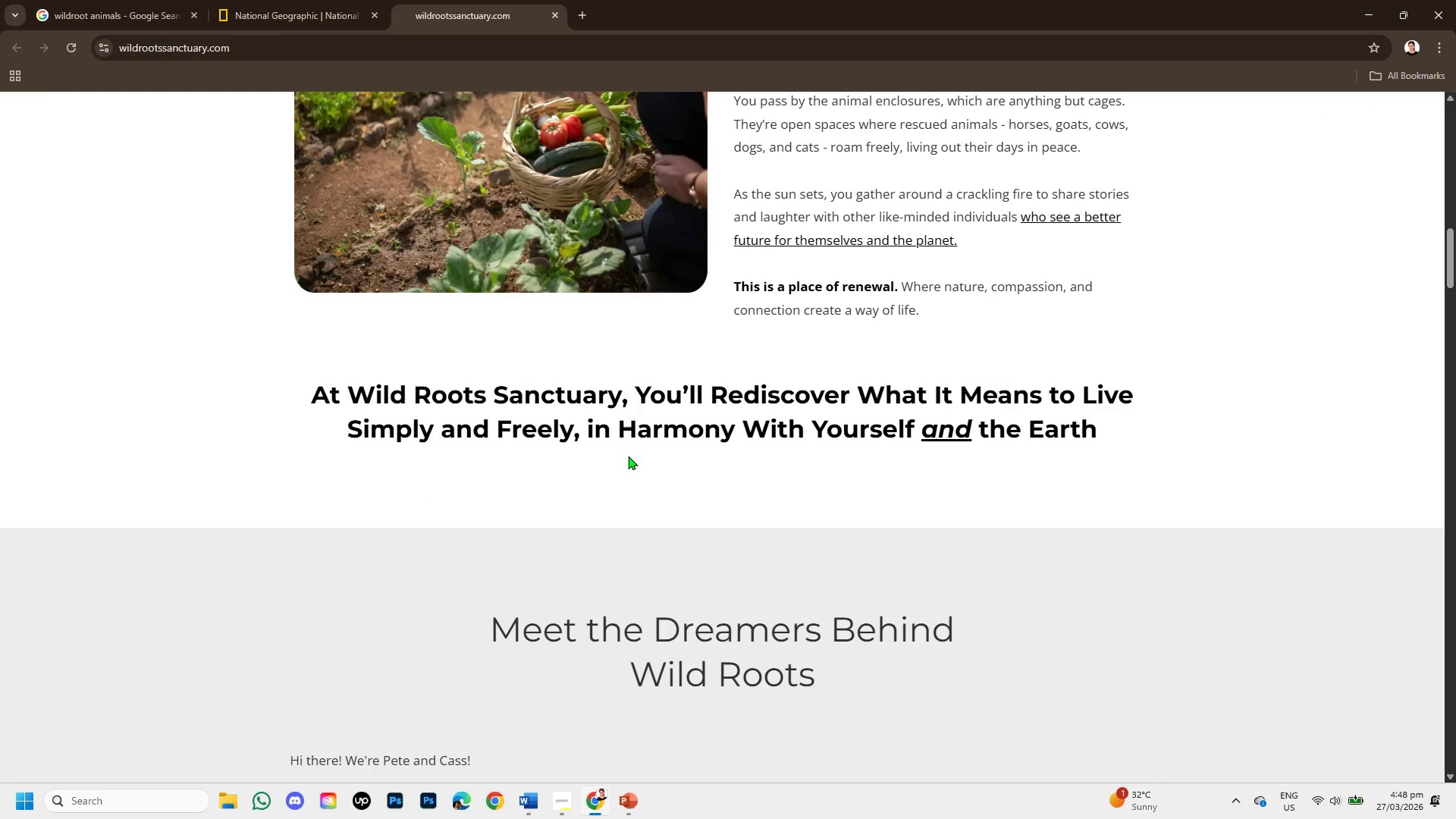 
scroll: coordinate [628, 456], scroll_direction: up, amount: 4.0
 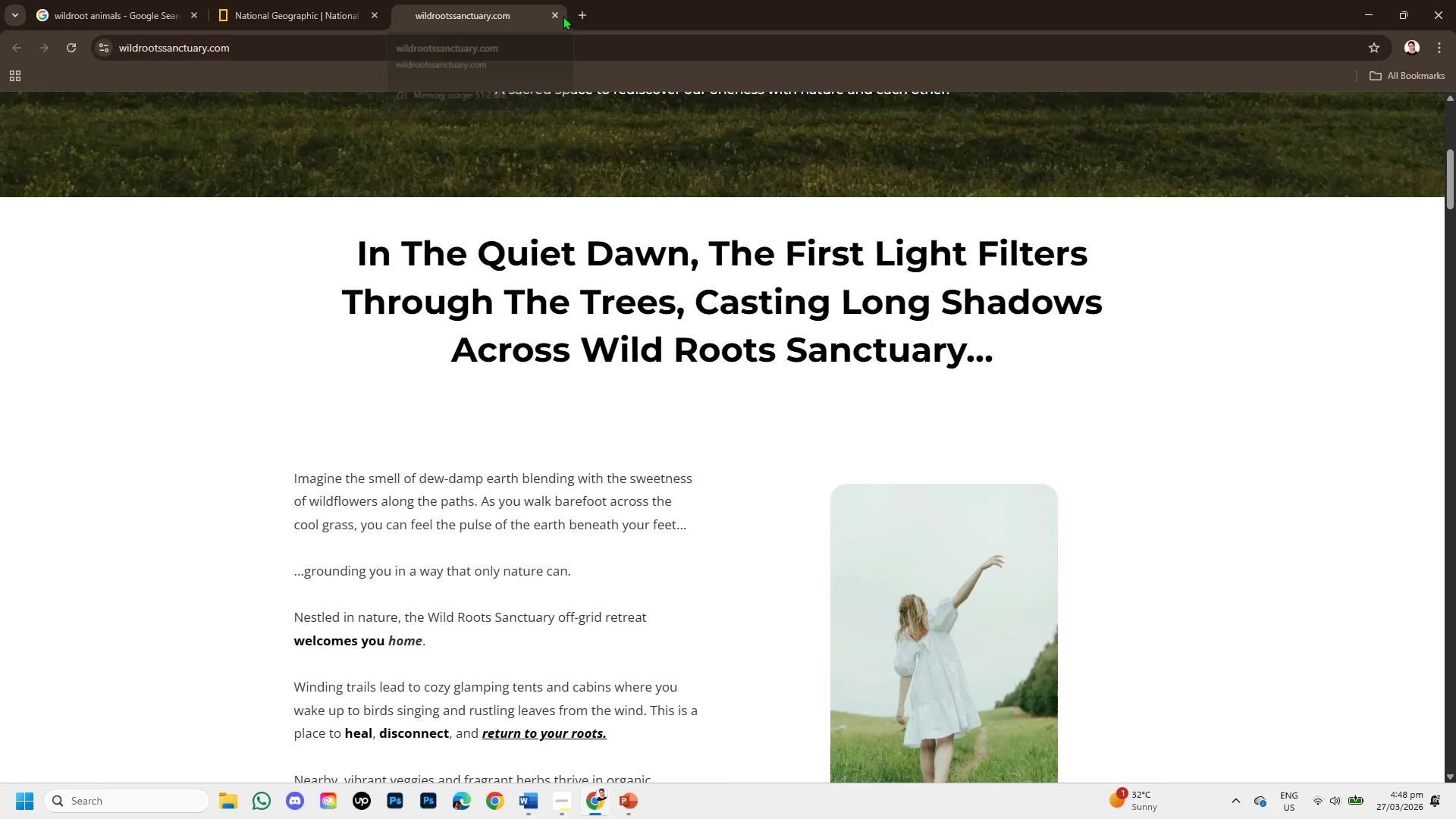 
left_click([554, 14])
 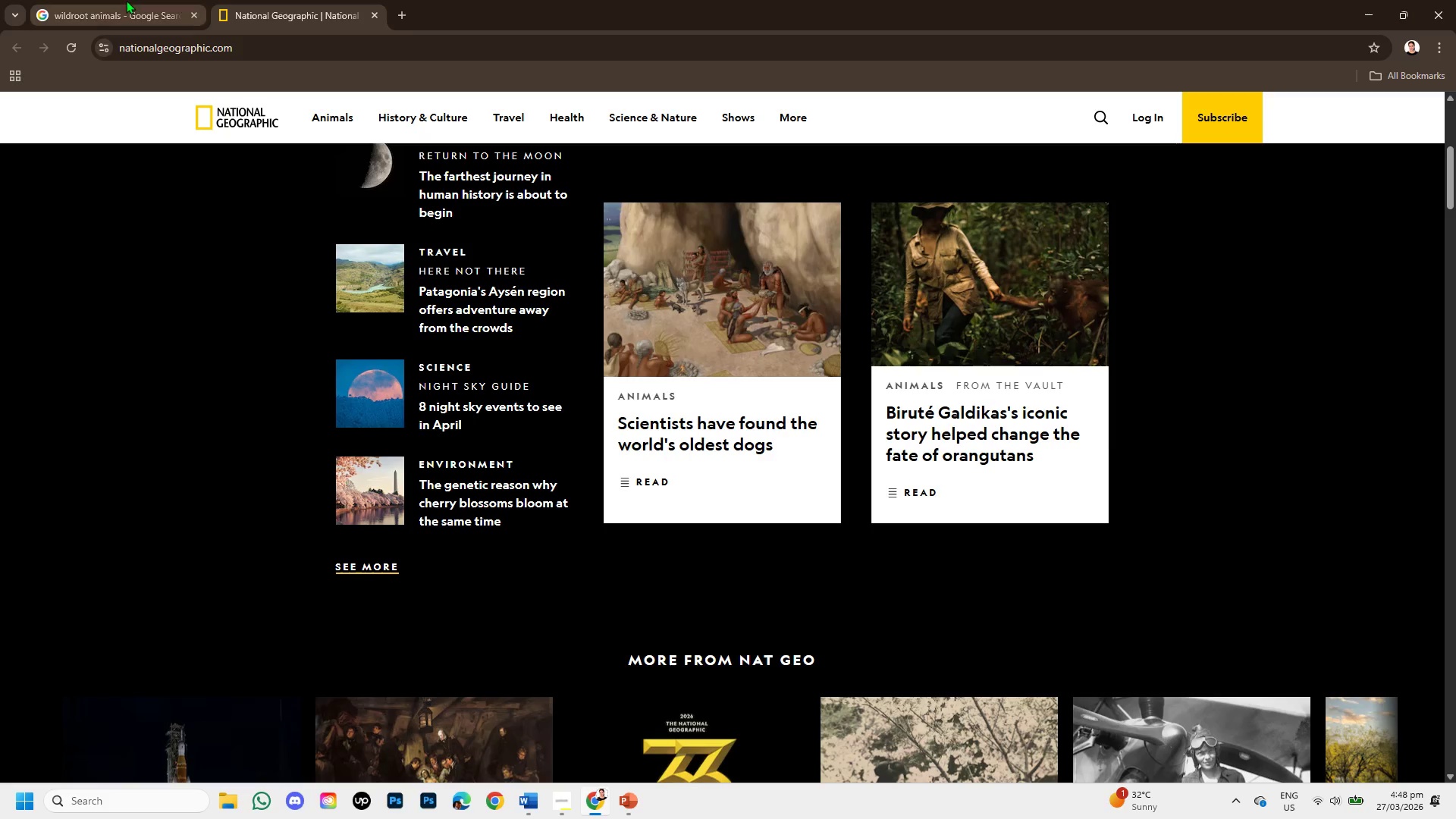 
left_click([126, 0])
 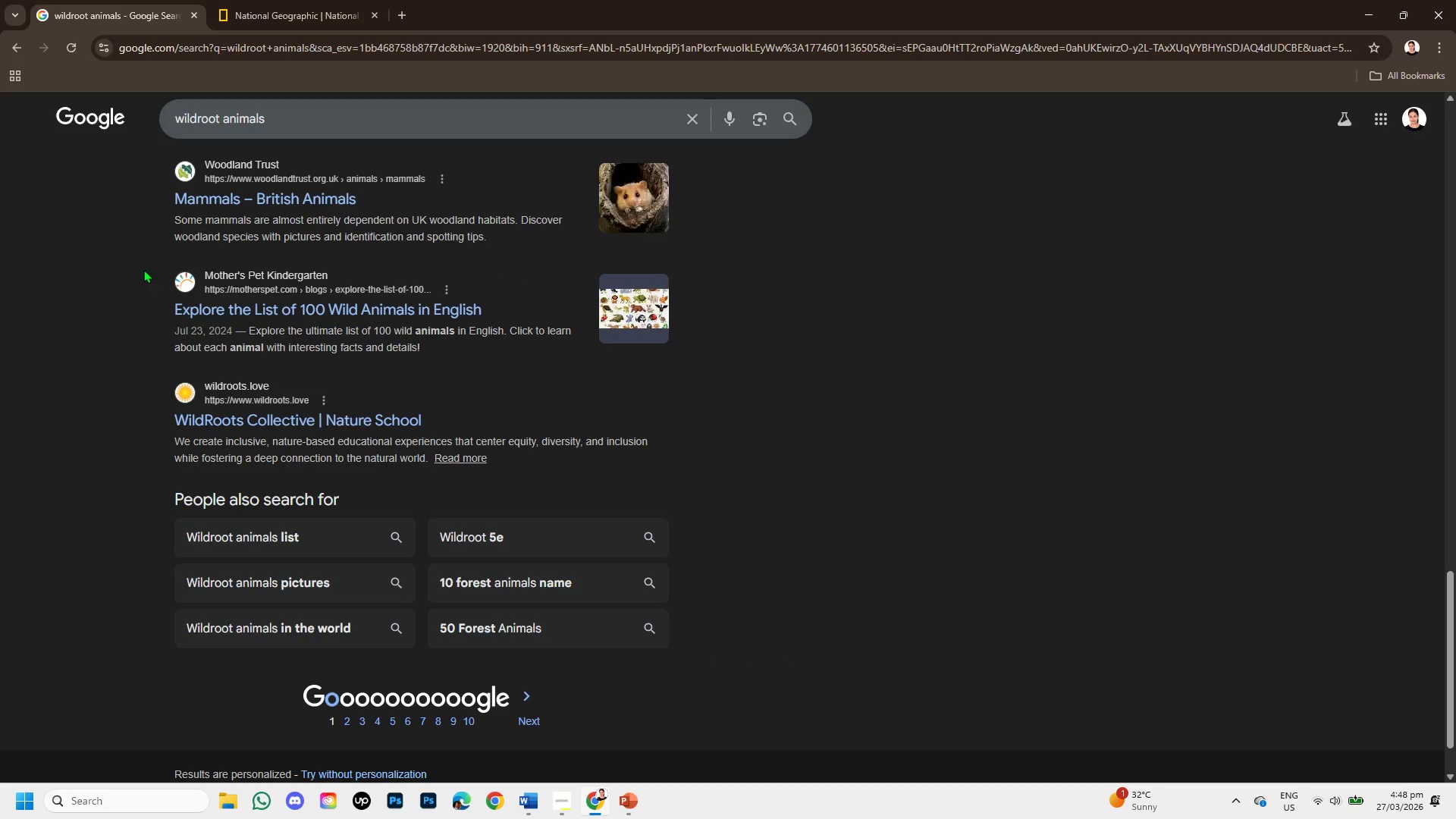 
scroll: coordinate [502, 486], scroll_direction: up, amount: 9.0
 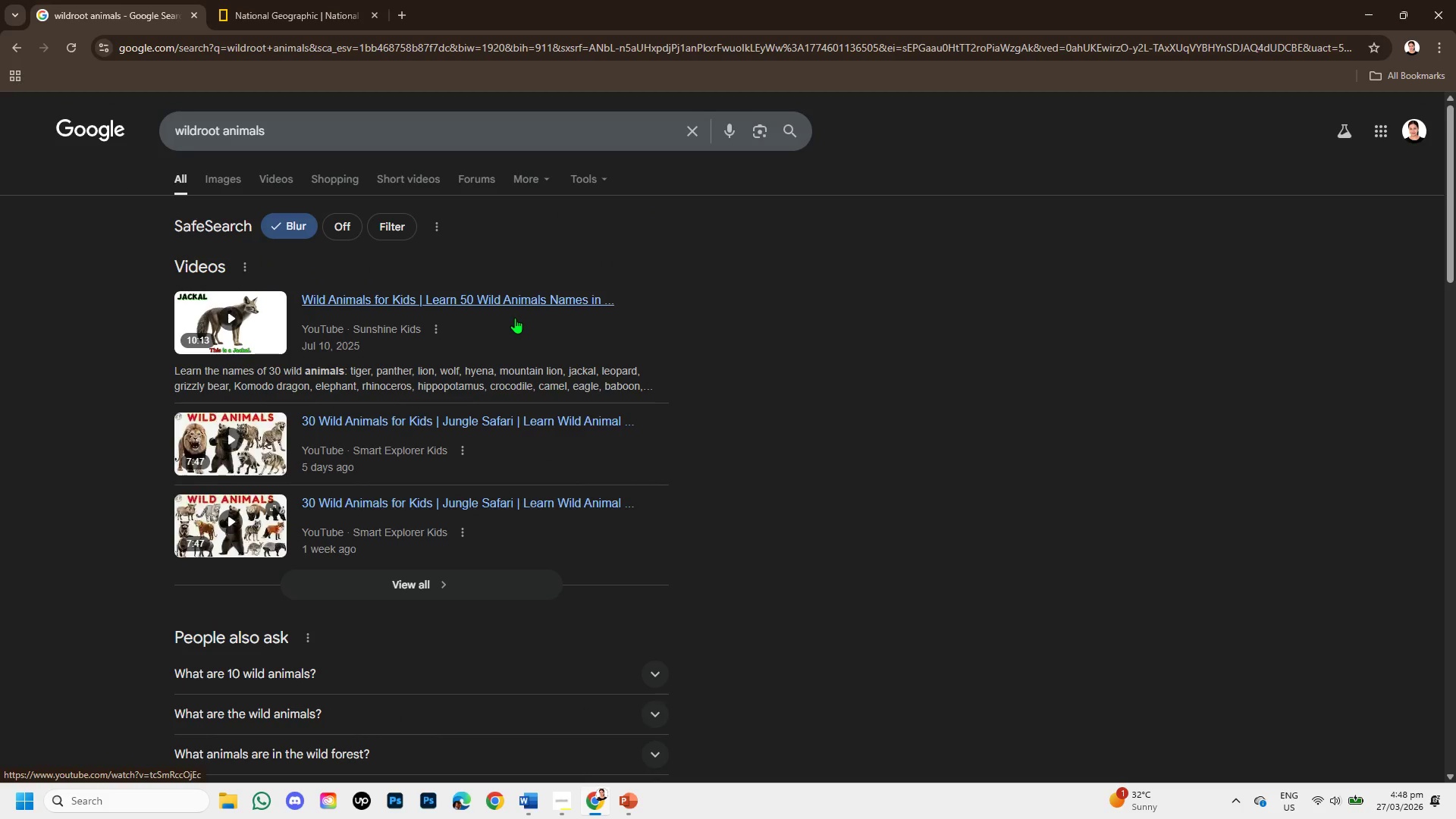 
scroll: coordinate [515, 318], scroll_direction: down, amount: 1.0
 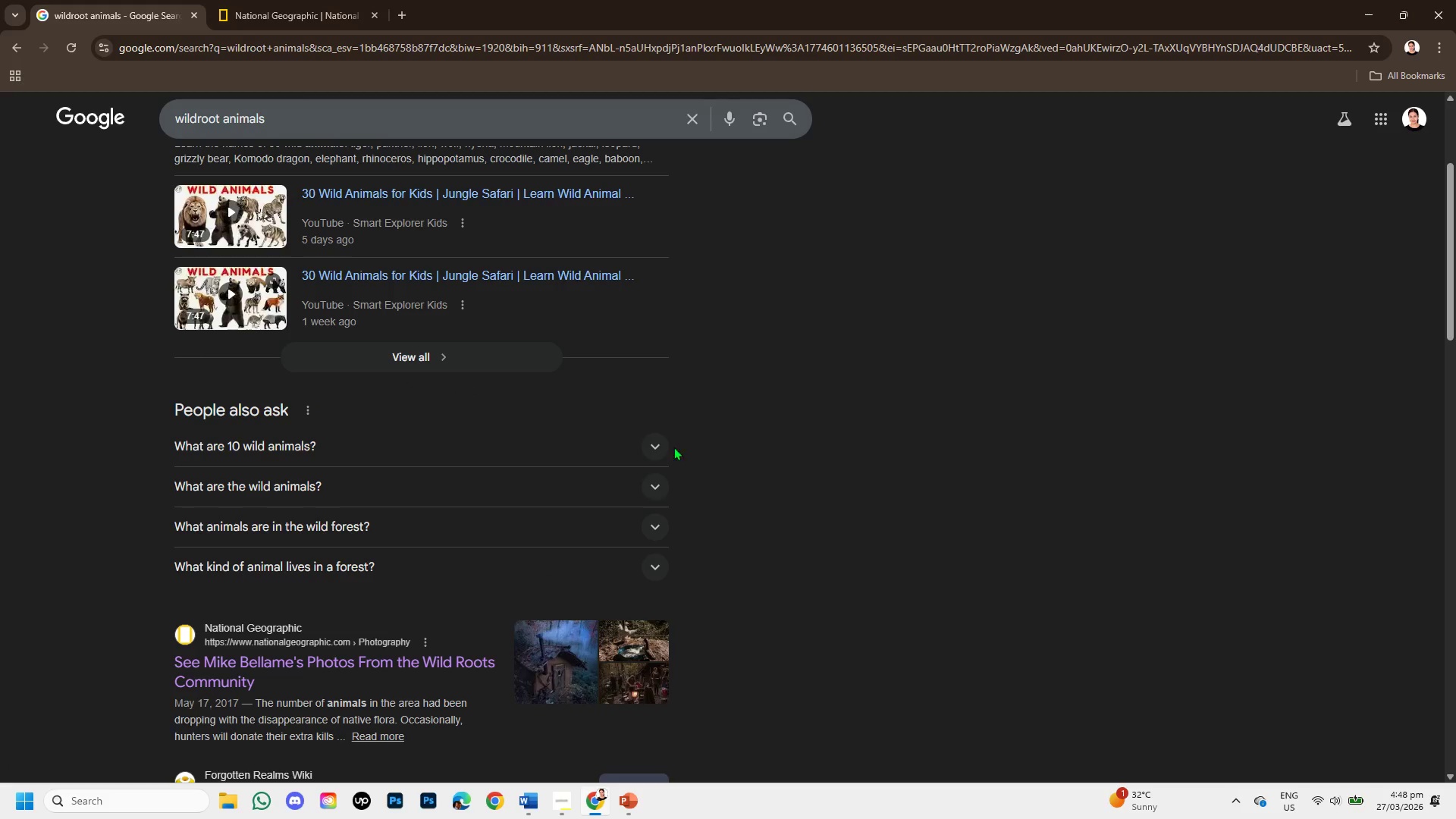 
left_click([648, 440])
 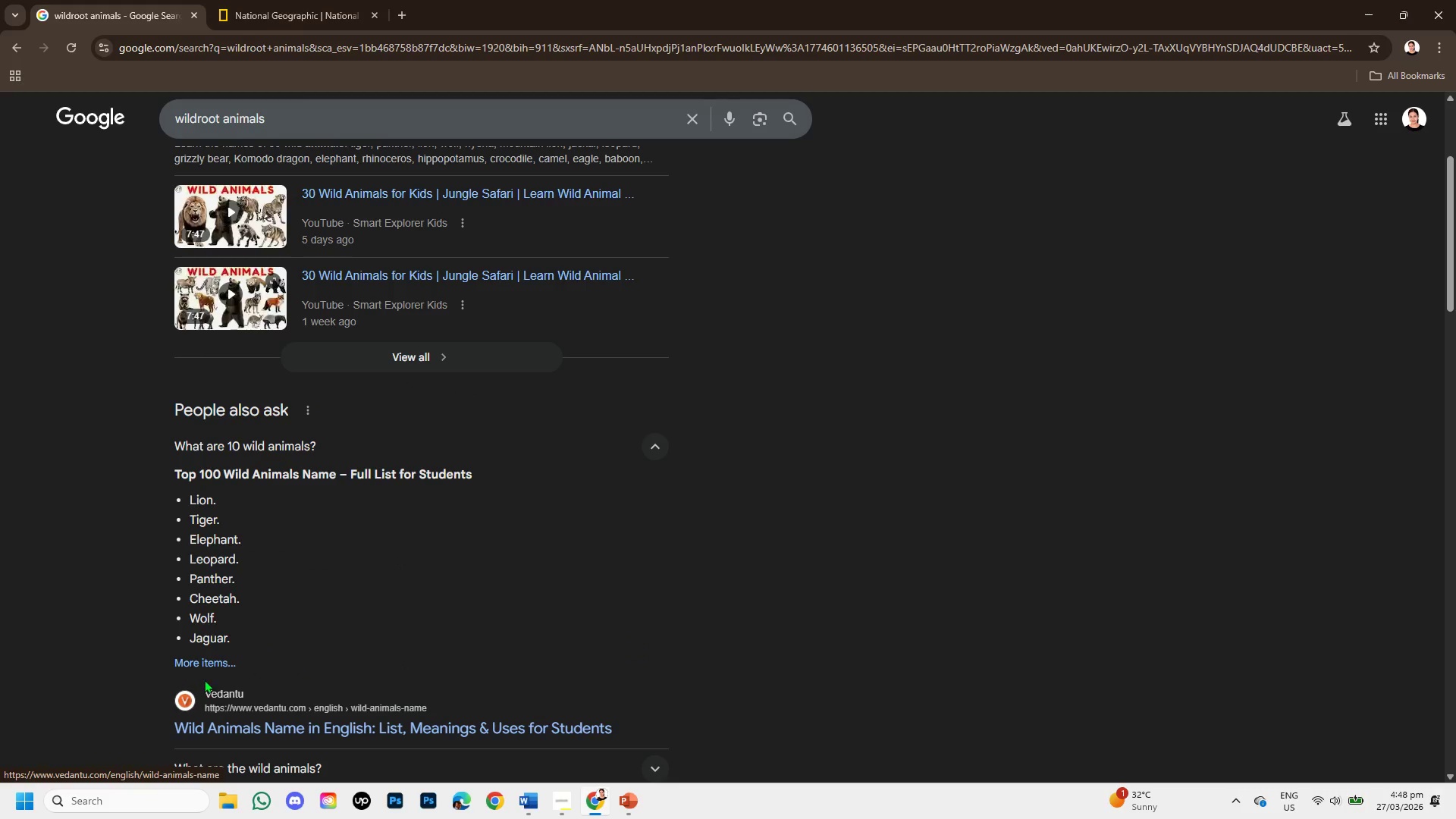 
right_click([229, 729])
 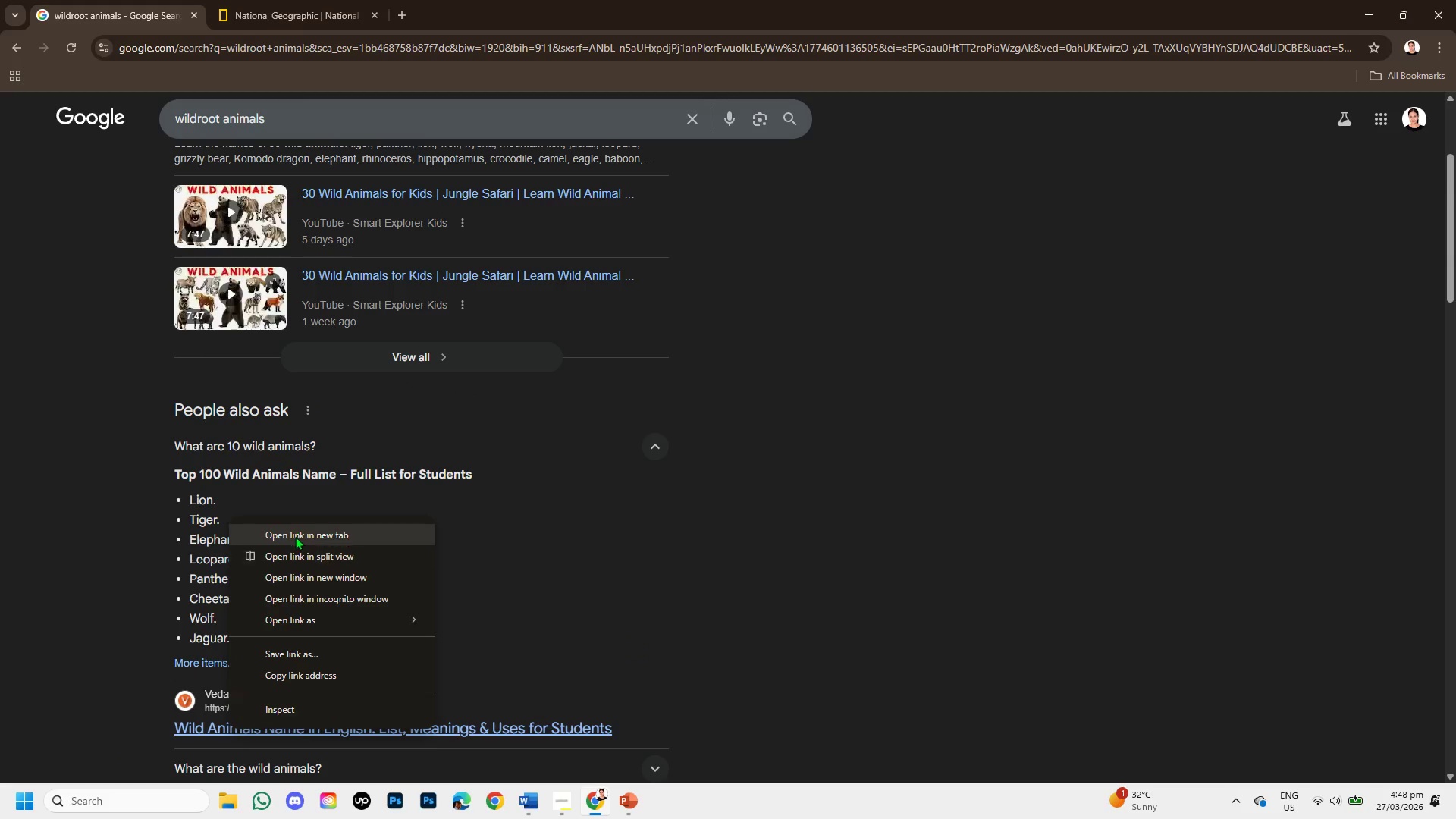 
left_click([296, 532])
 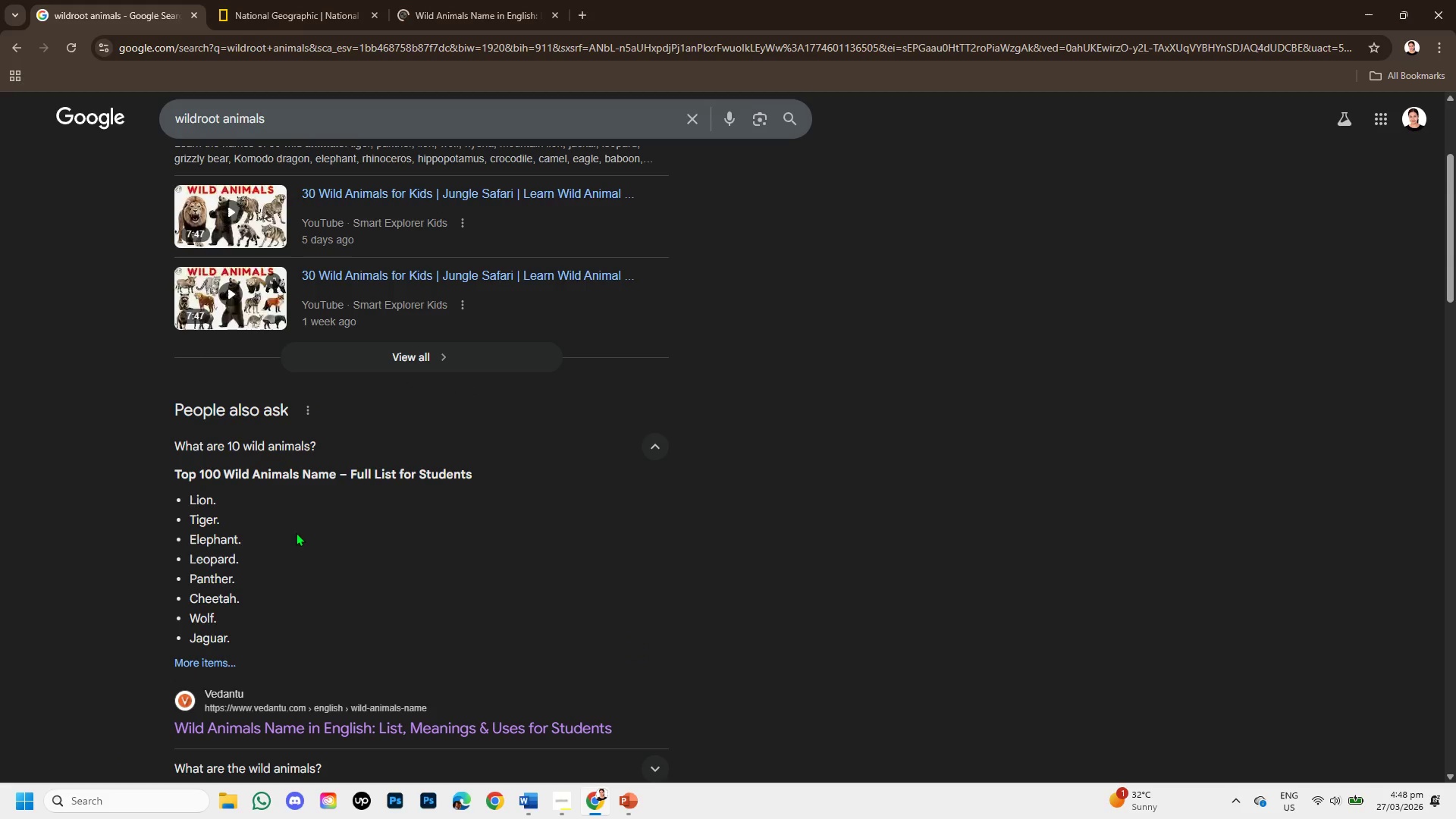 
scroll: coordinate [319, 522], scroll_direction: down, amount: 3.0
 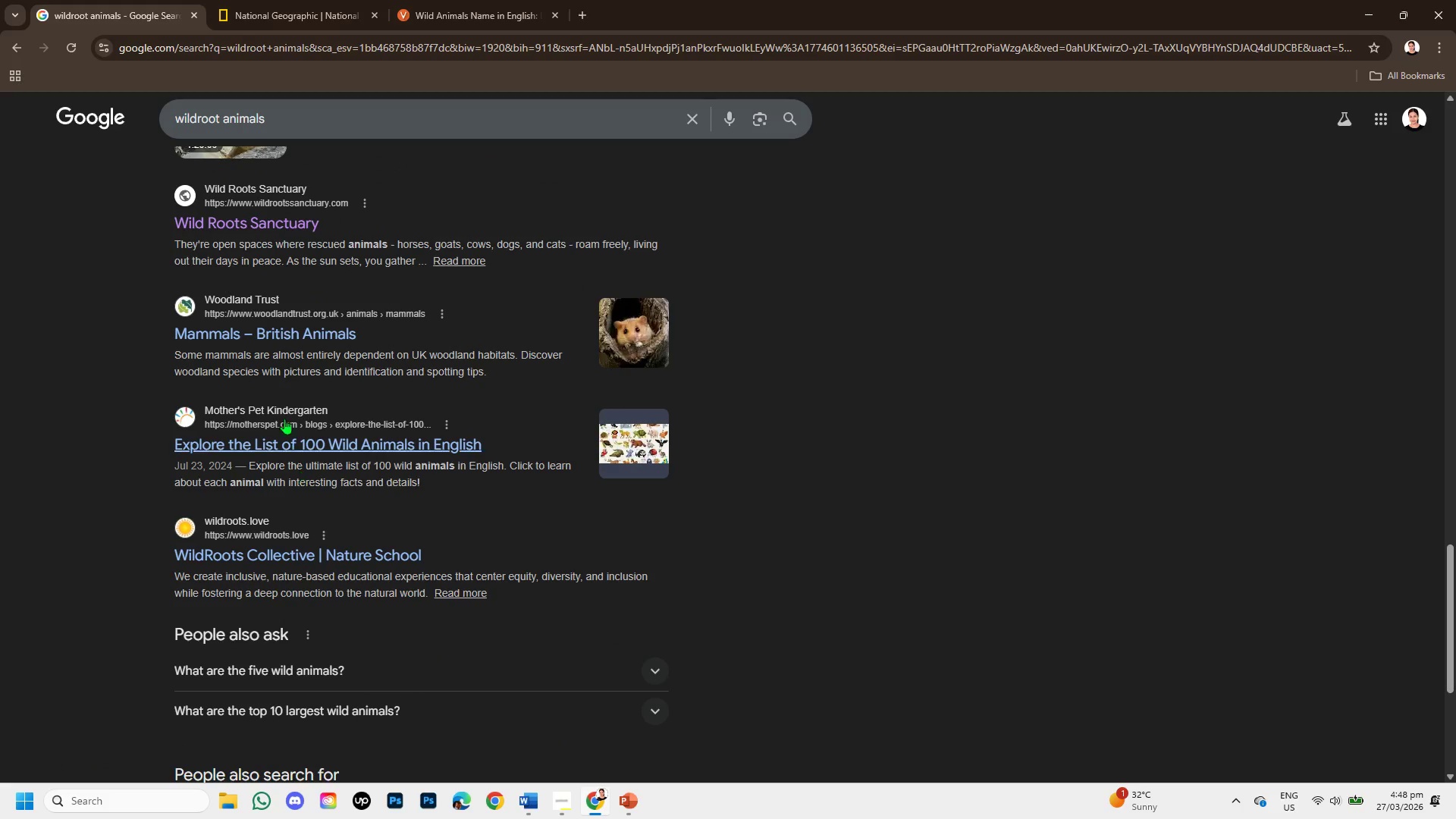 
right_click([266, 336])
 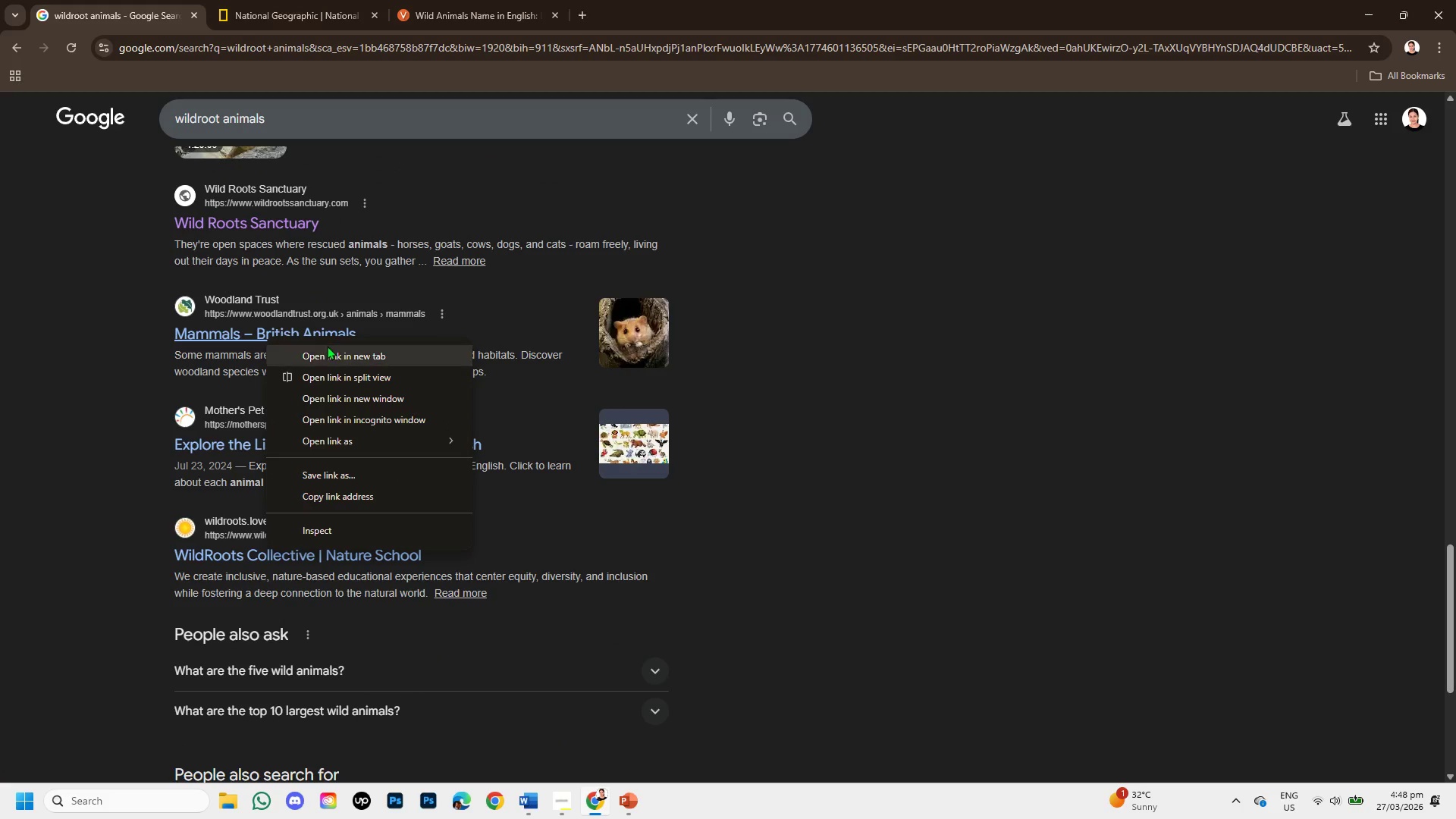 
left_click([329, 350])
 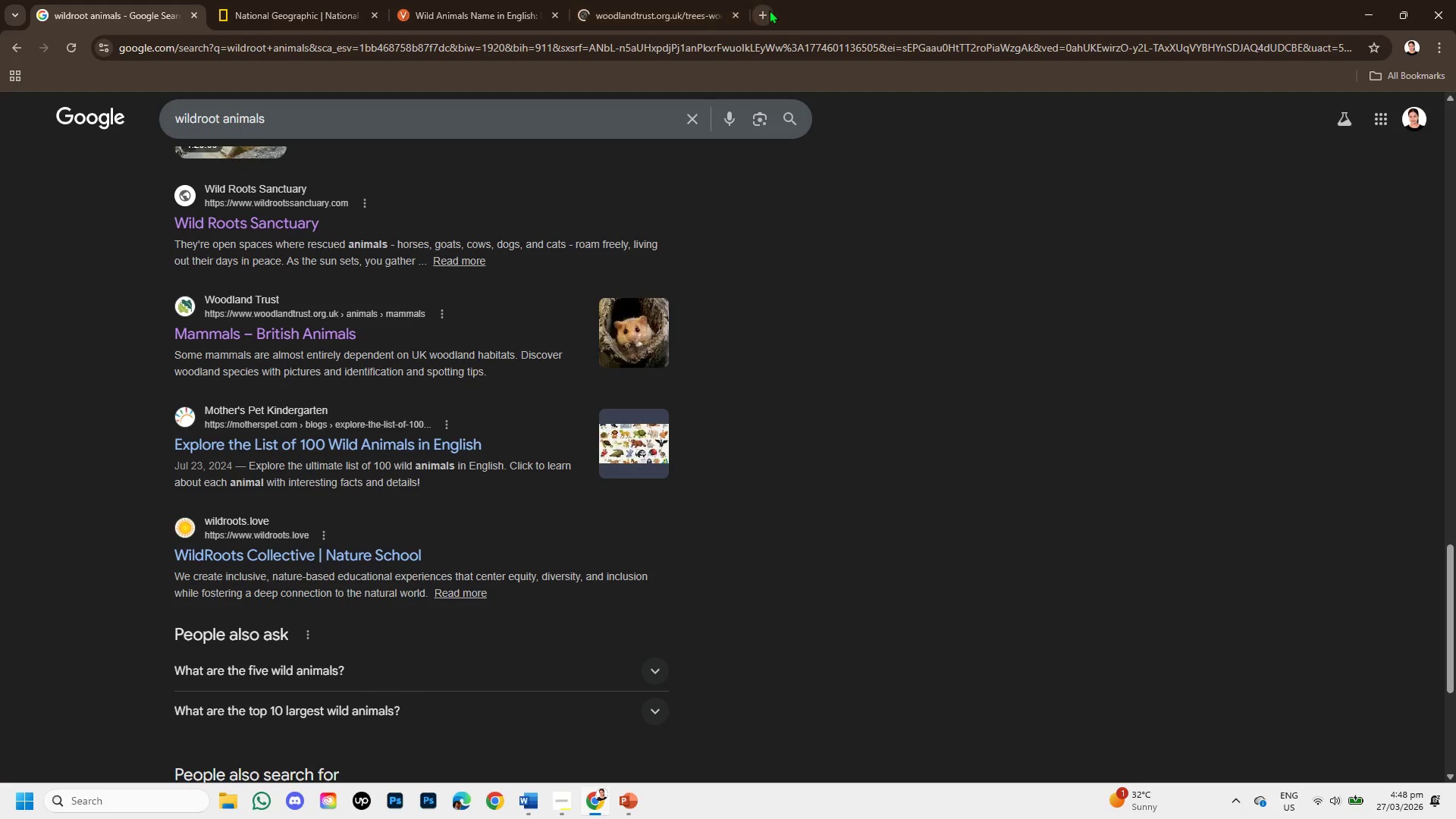 
left_click([767, 18])
 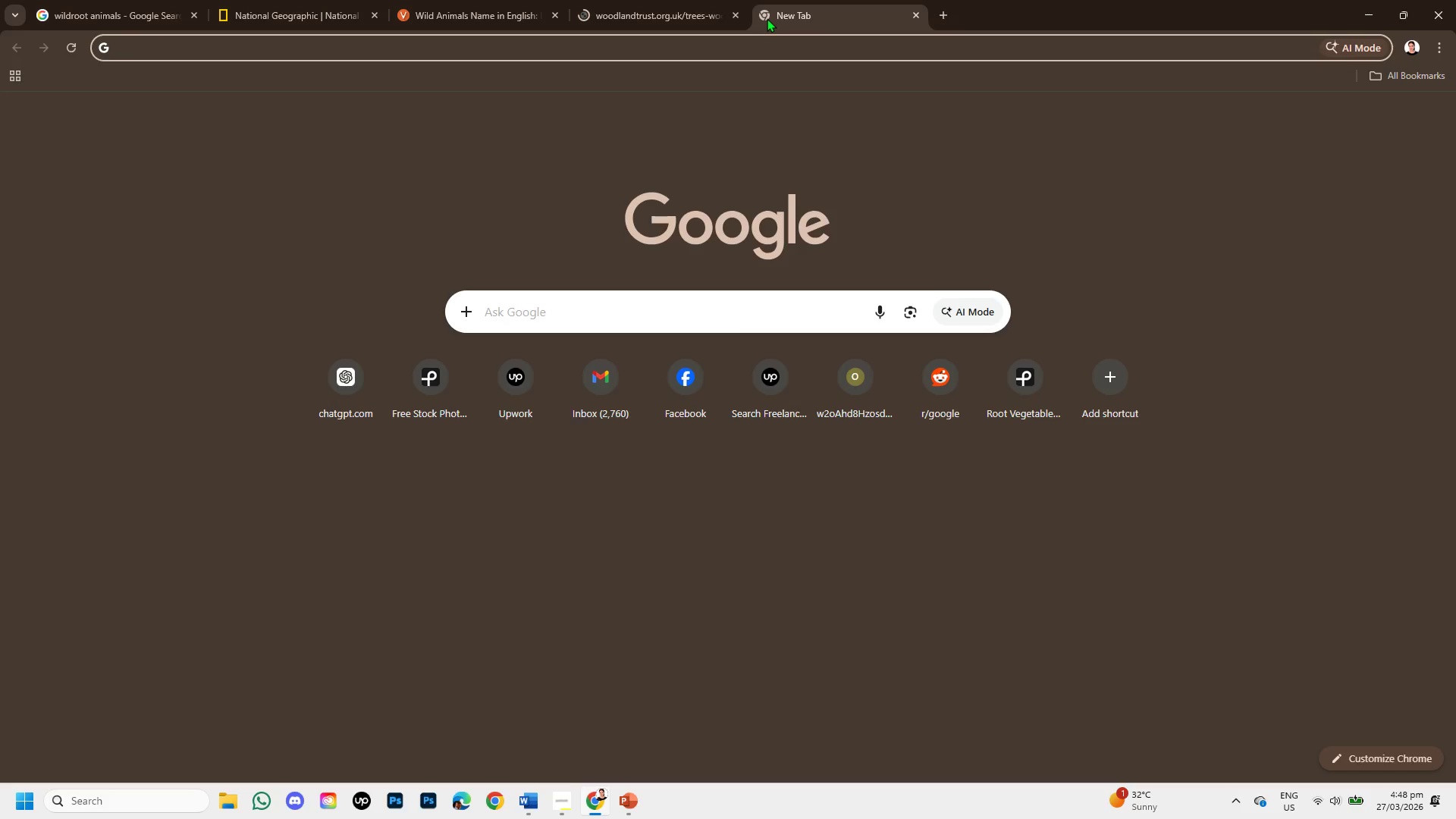 
type(pixabay)
 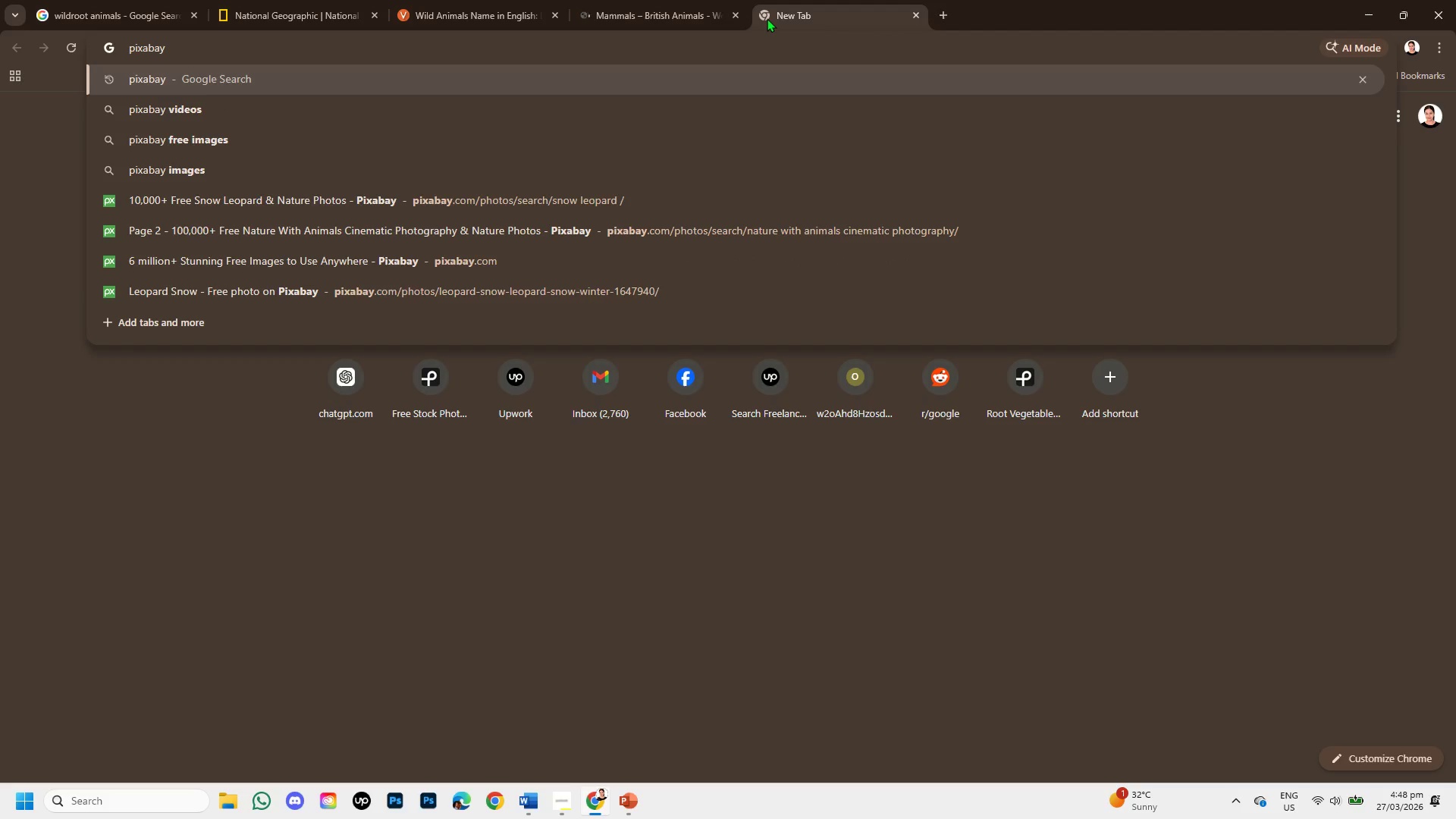 
key(Enter)
 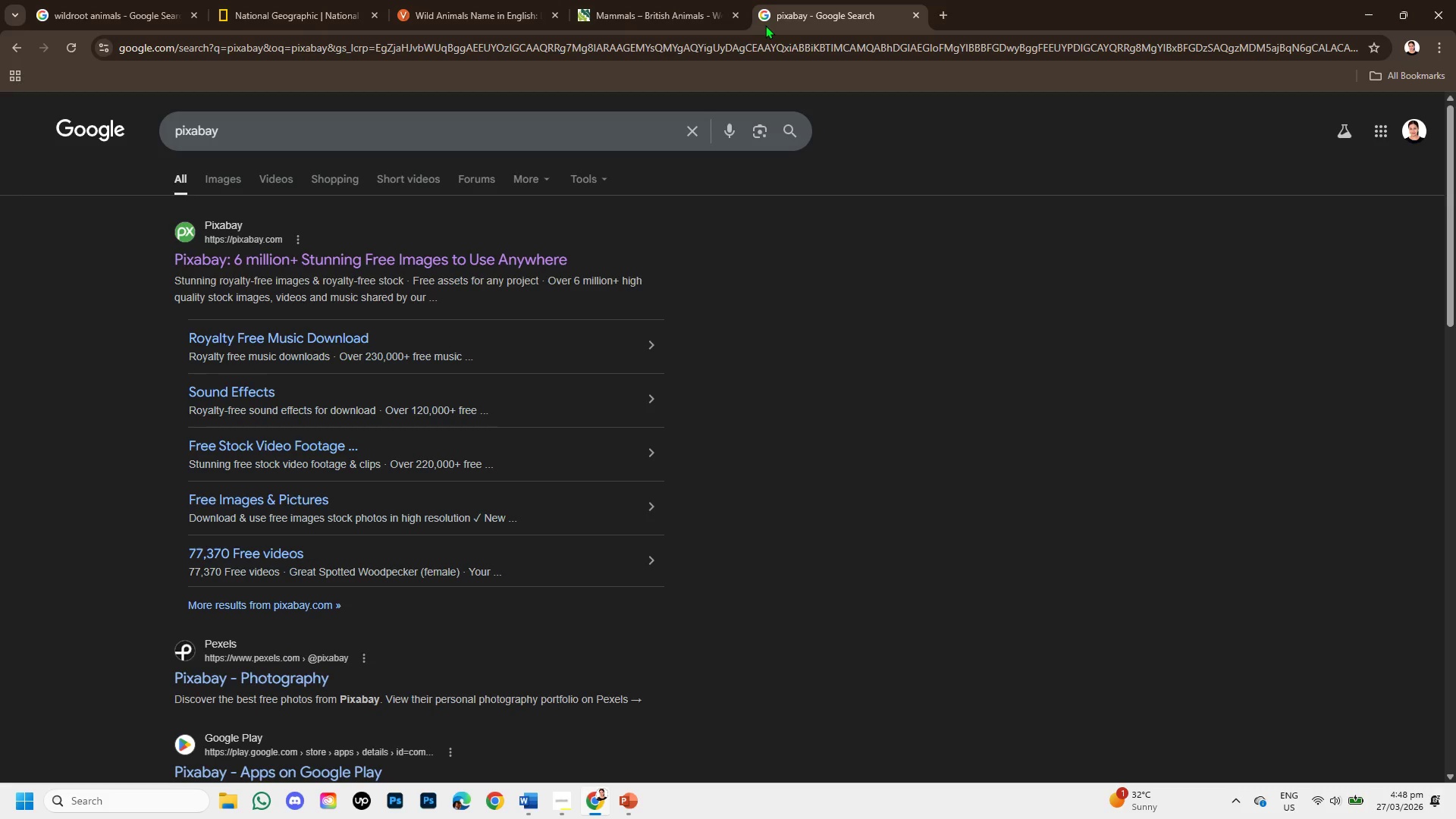 
wait(16.7)
 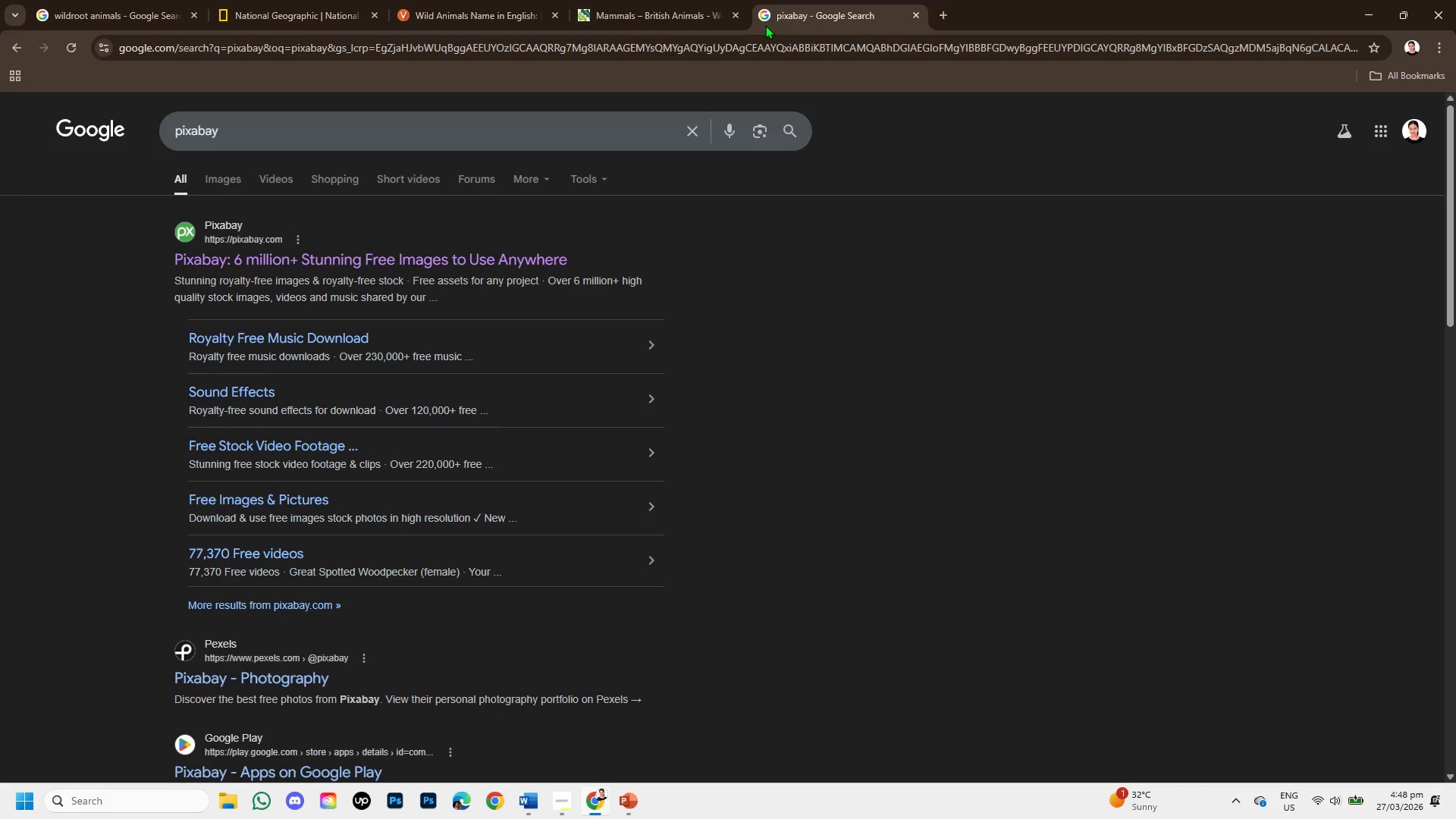 
left_click([210, 254])
 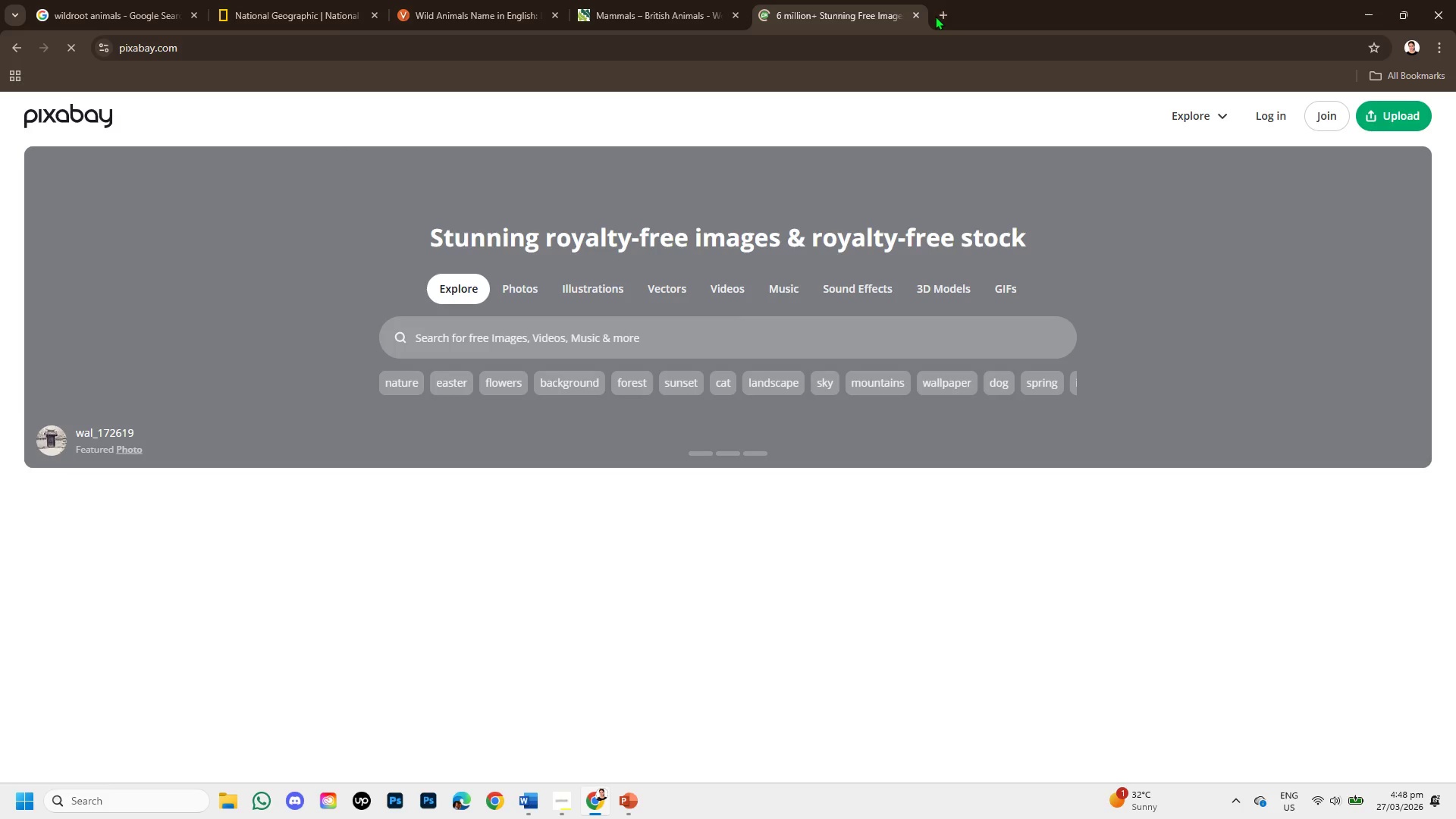 
left_click([942, 16])
 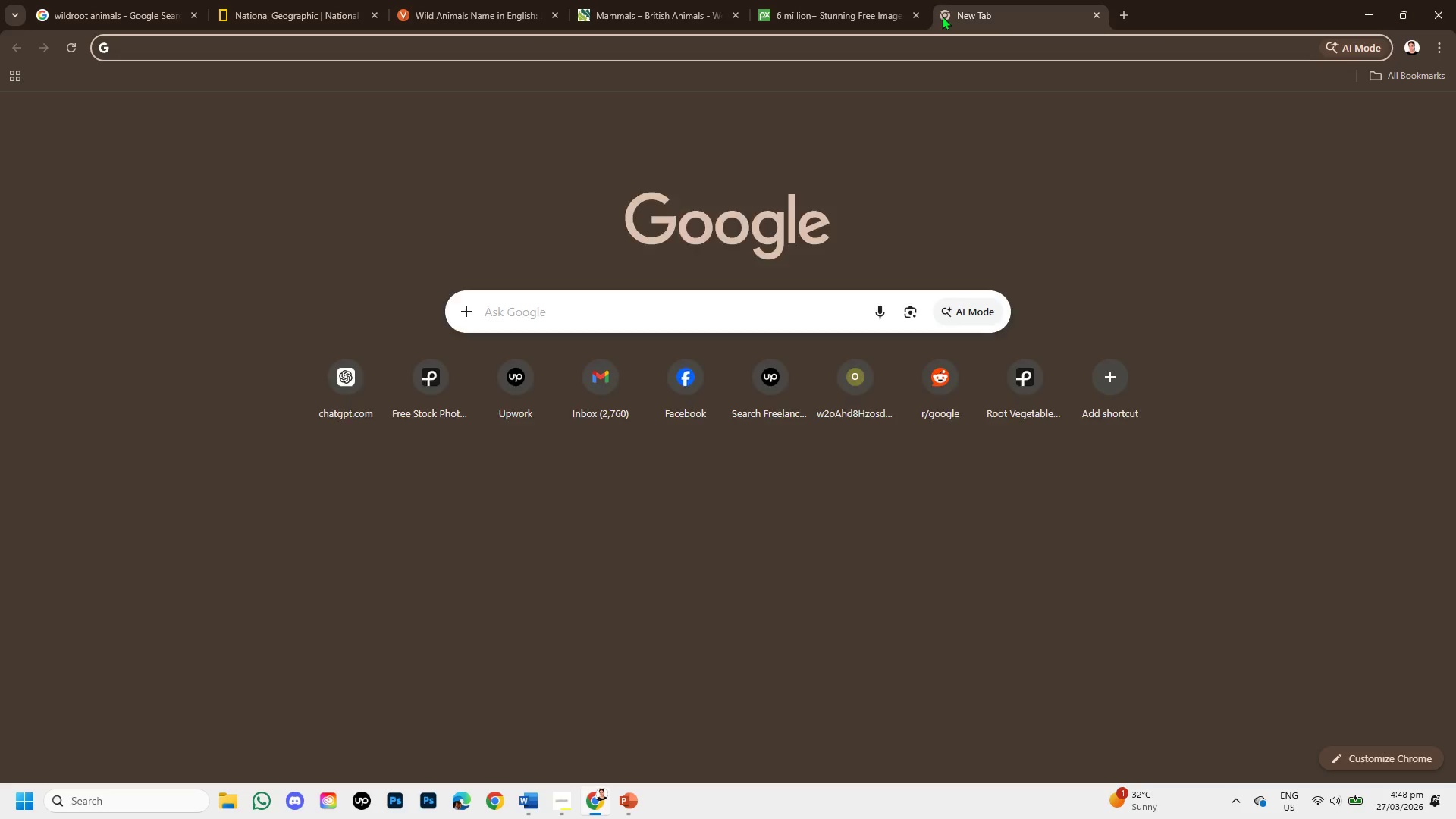 
type(unplash)
 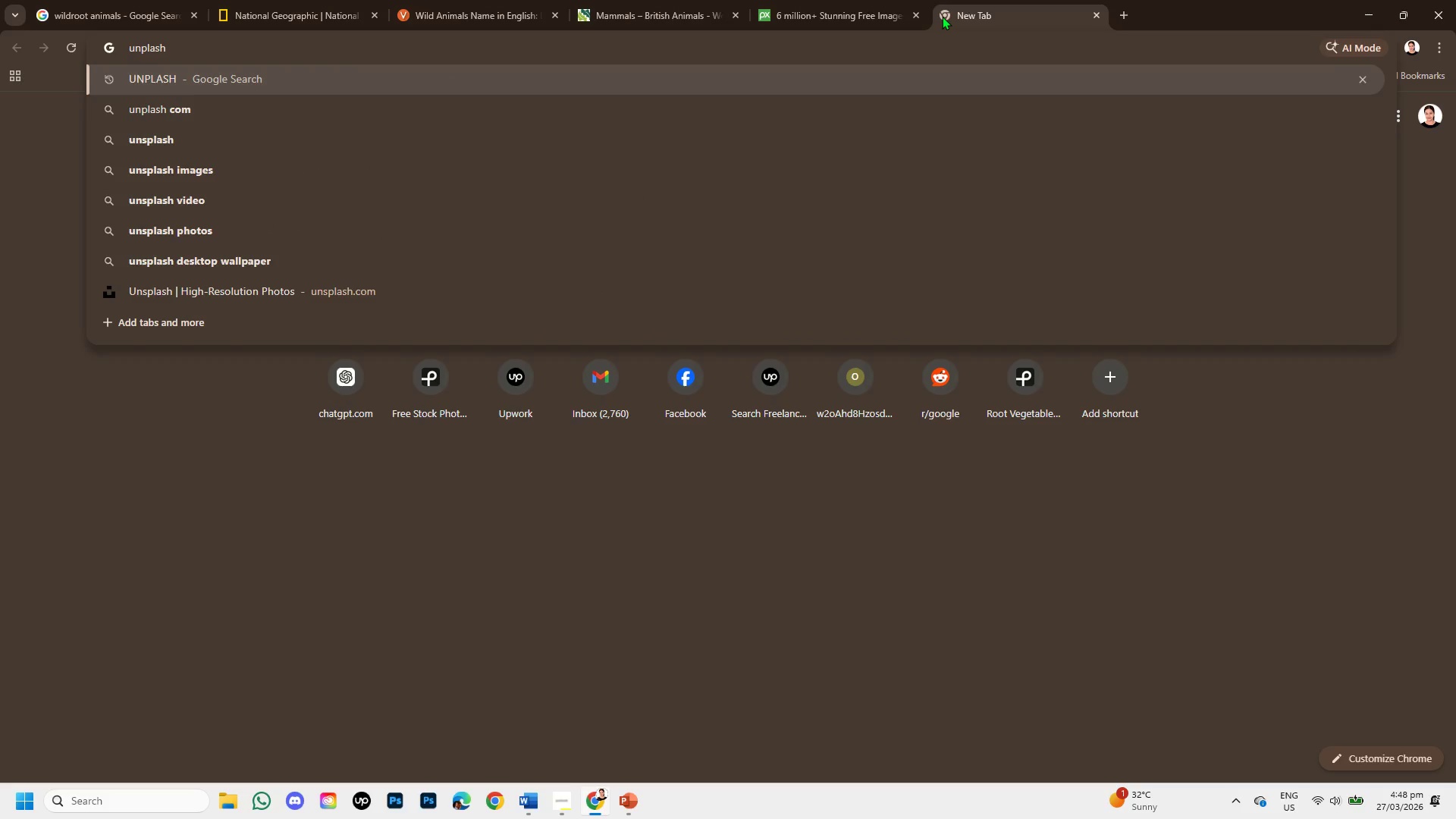 
key(Enter)
 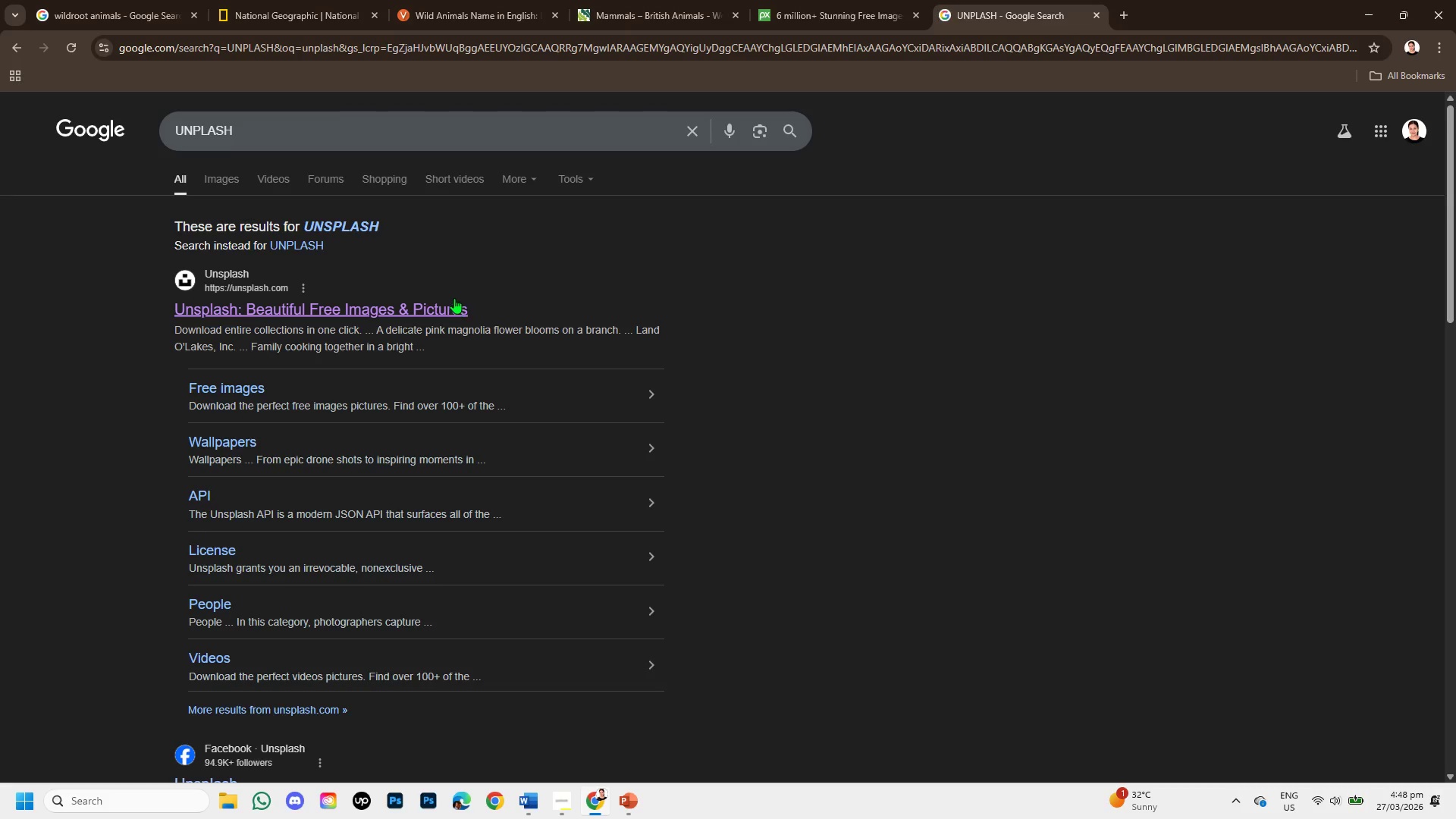 
left_click([442, 300])
 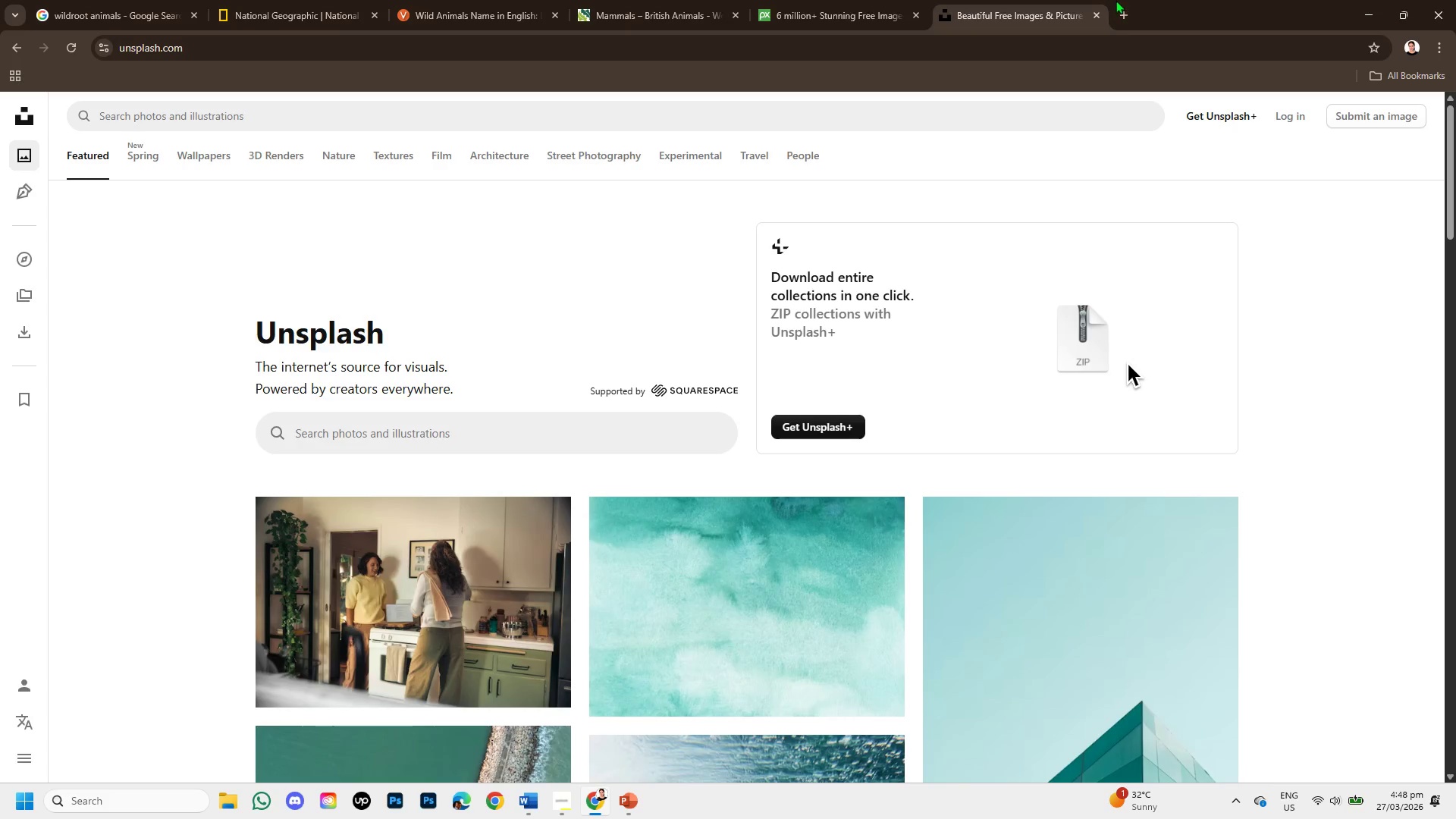 
left_click([1120, 16])
 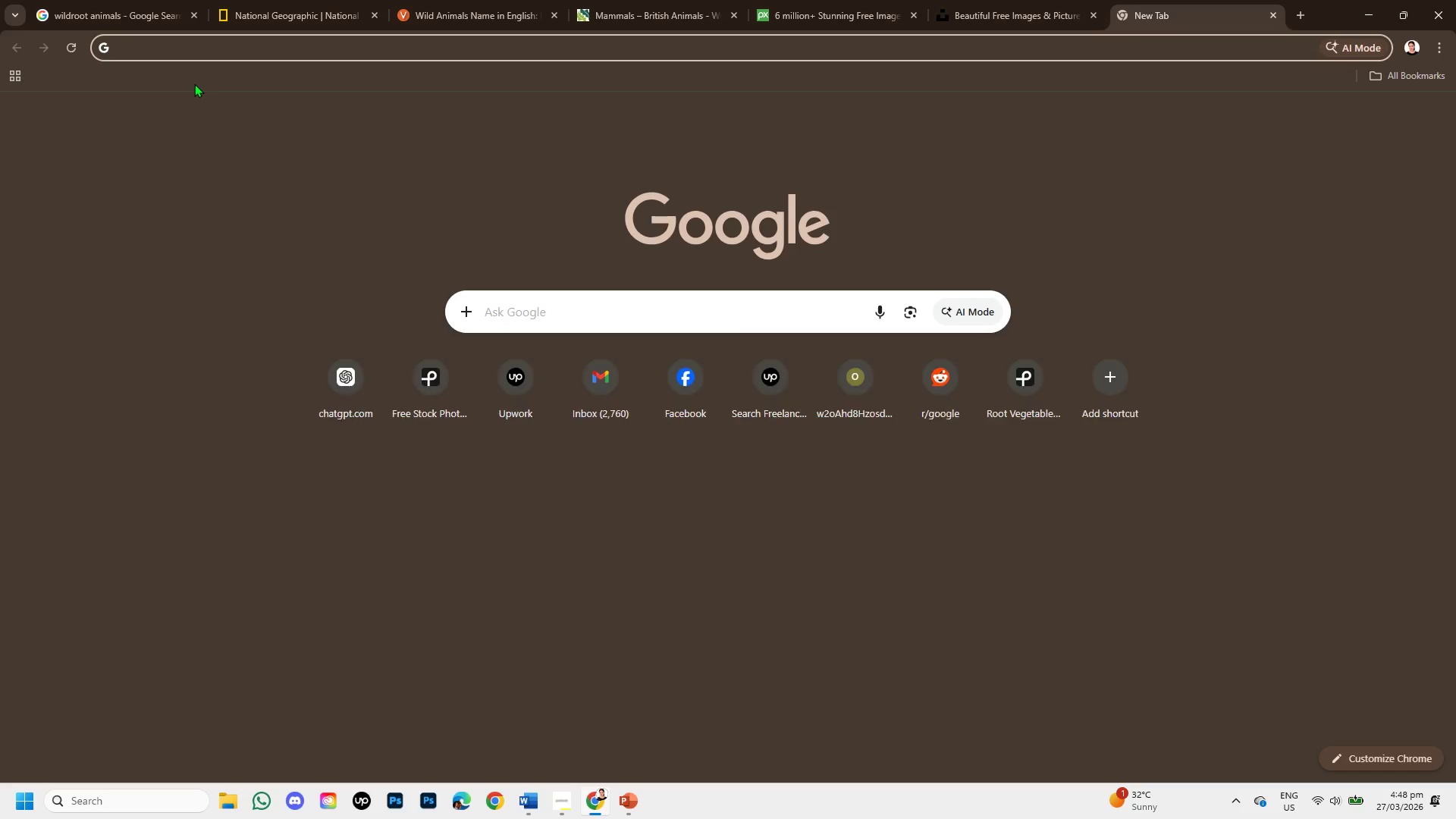 
type(pexels)
 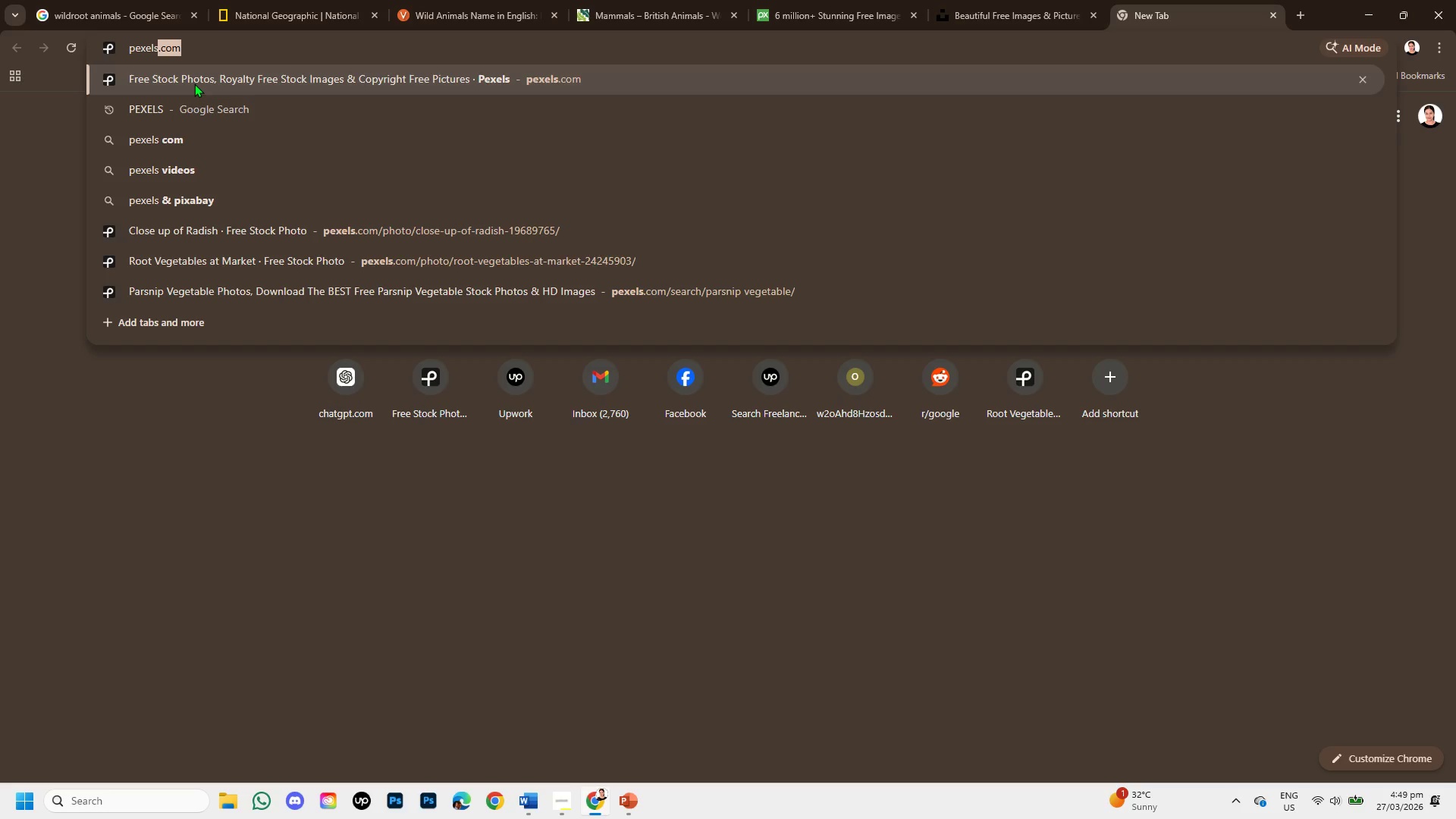 
key(Enter)
 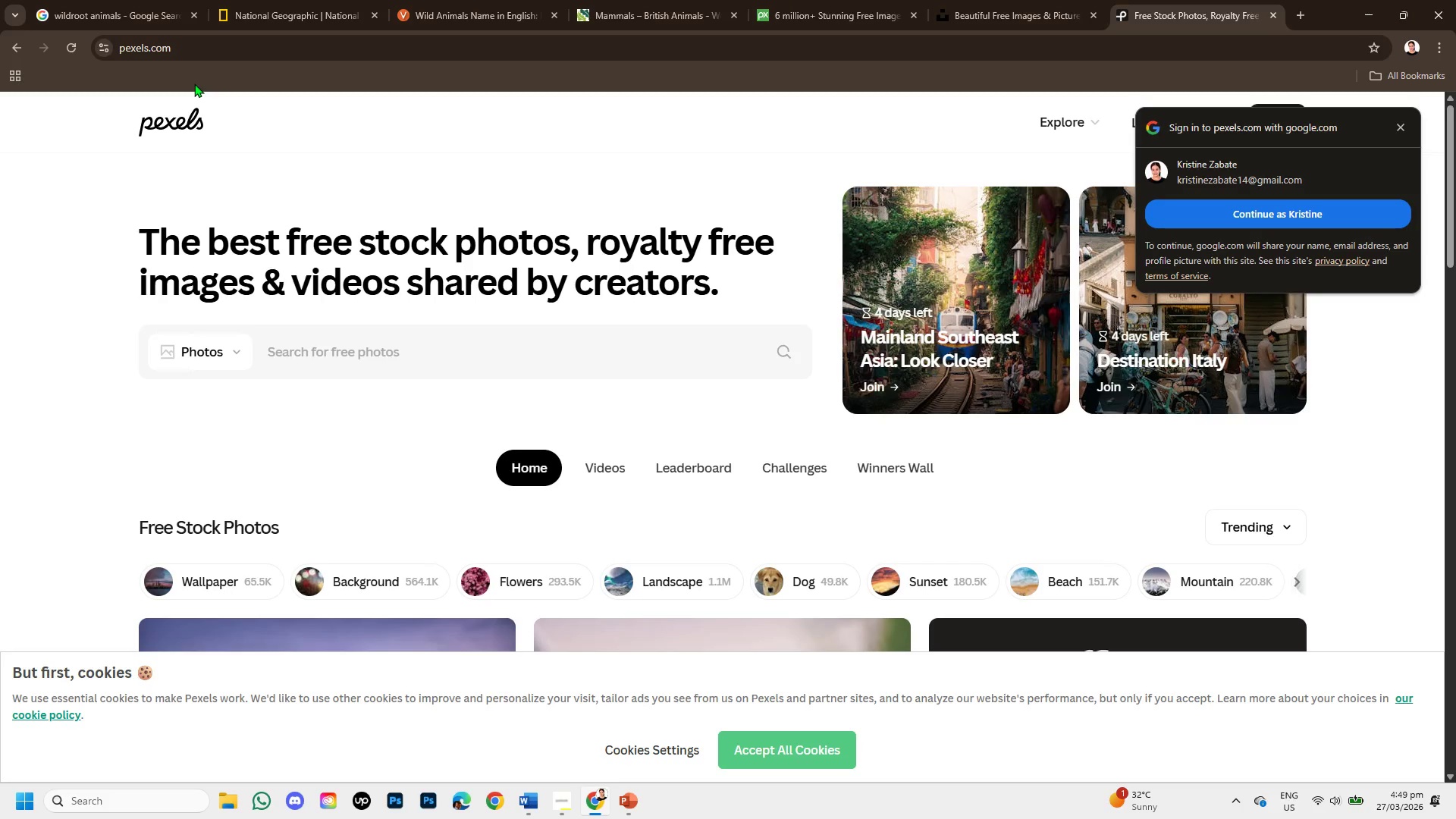 
wait(18.06)
 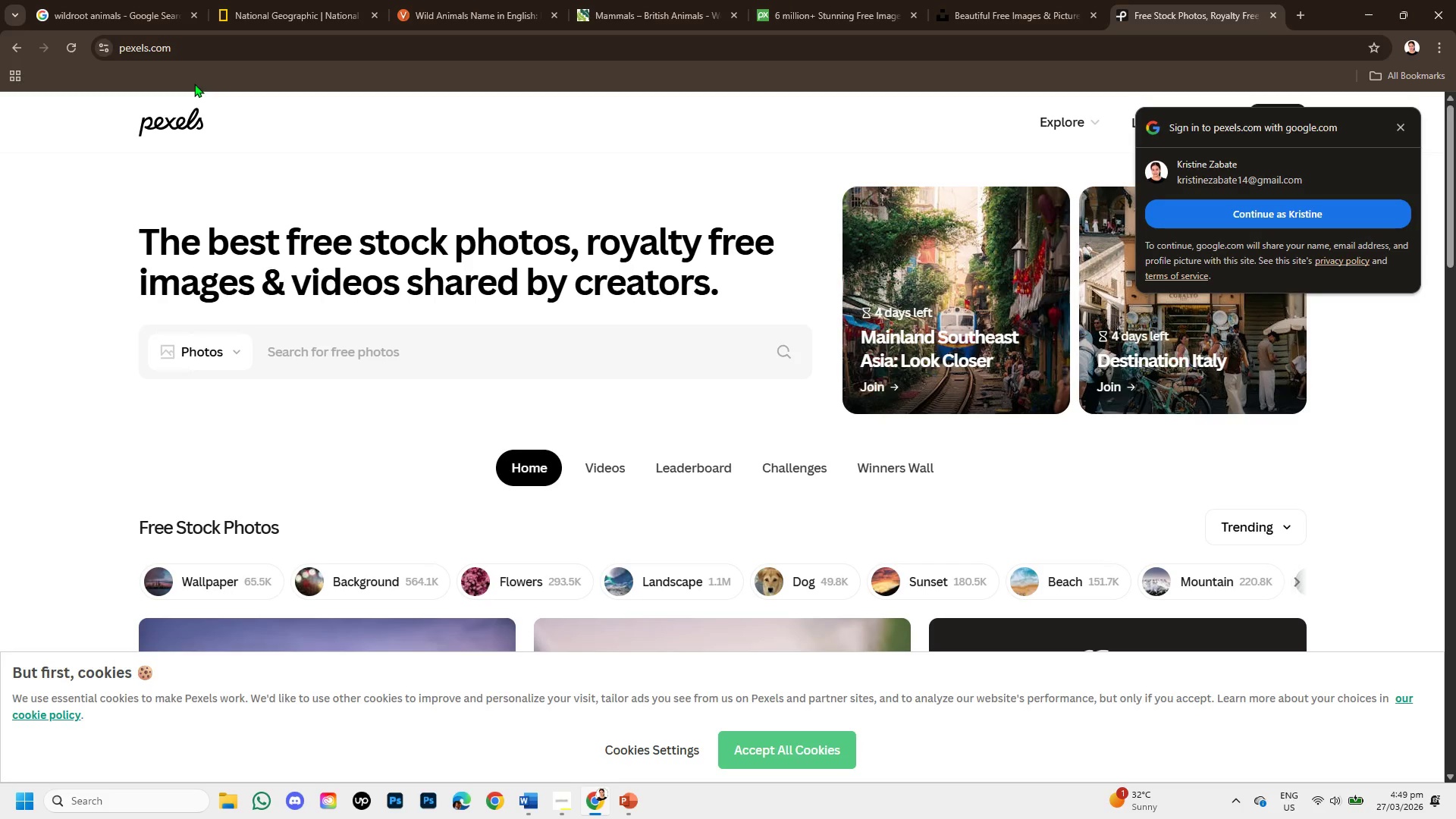 
left_click([1401, 117])
 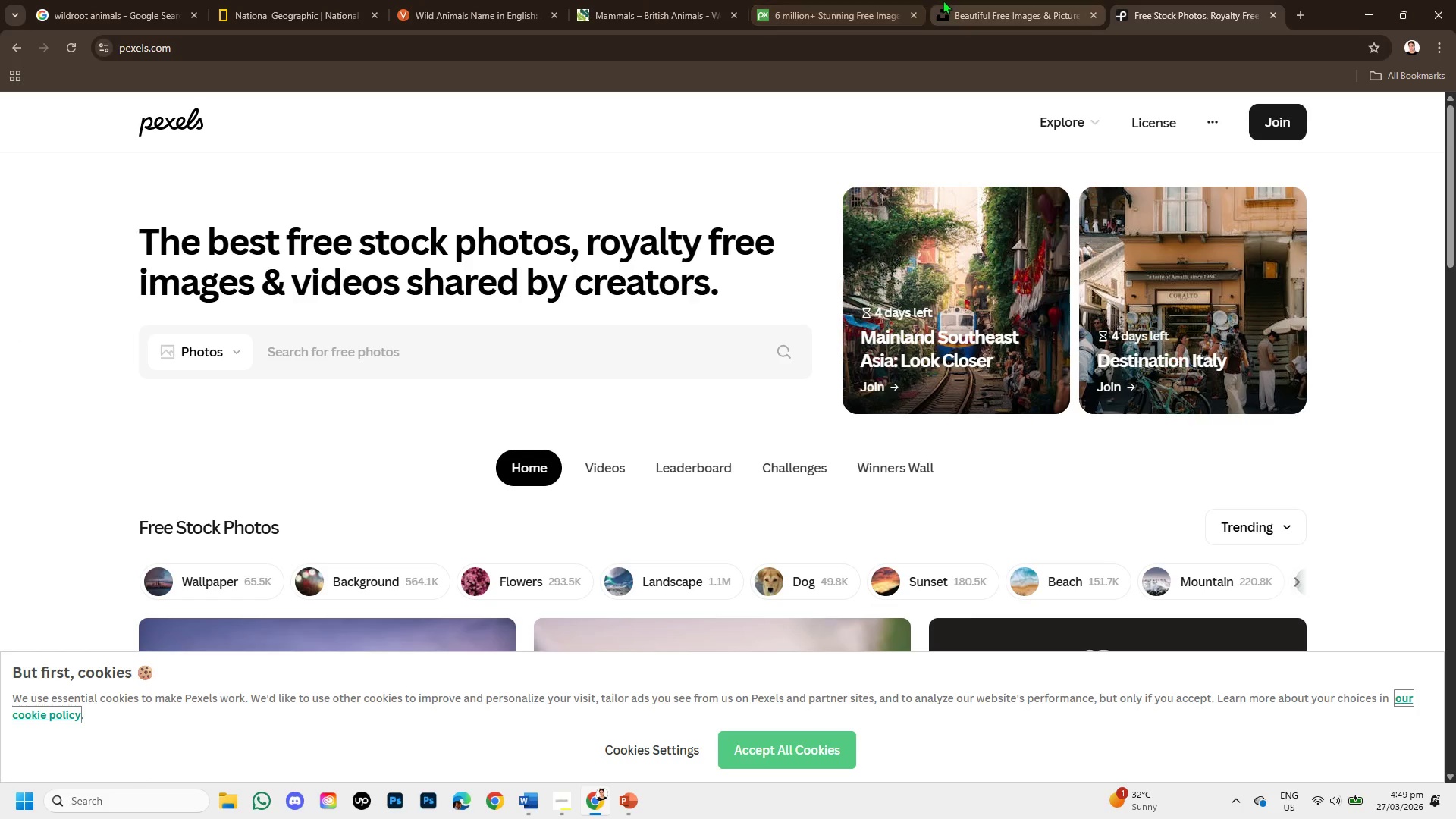 
left_click([877, 0])
 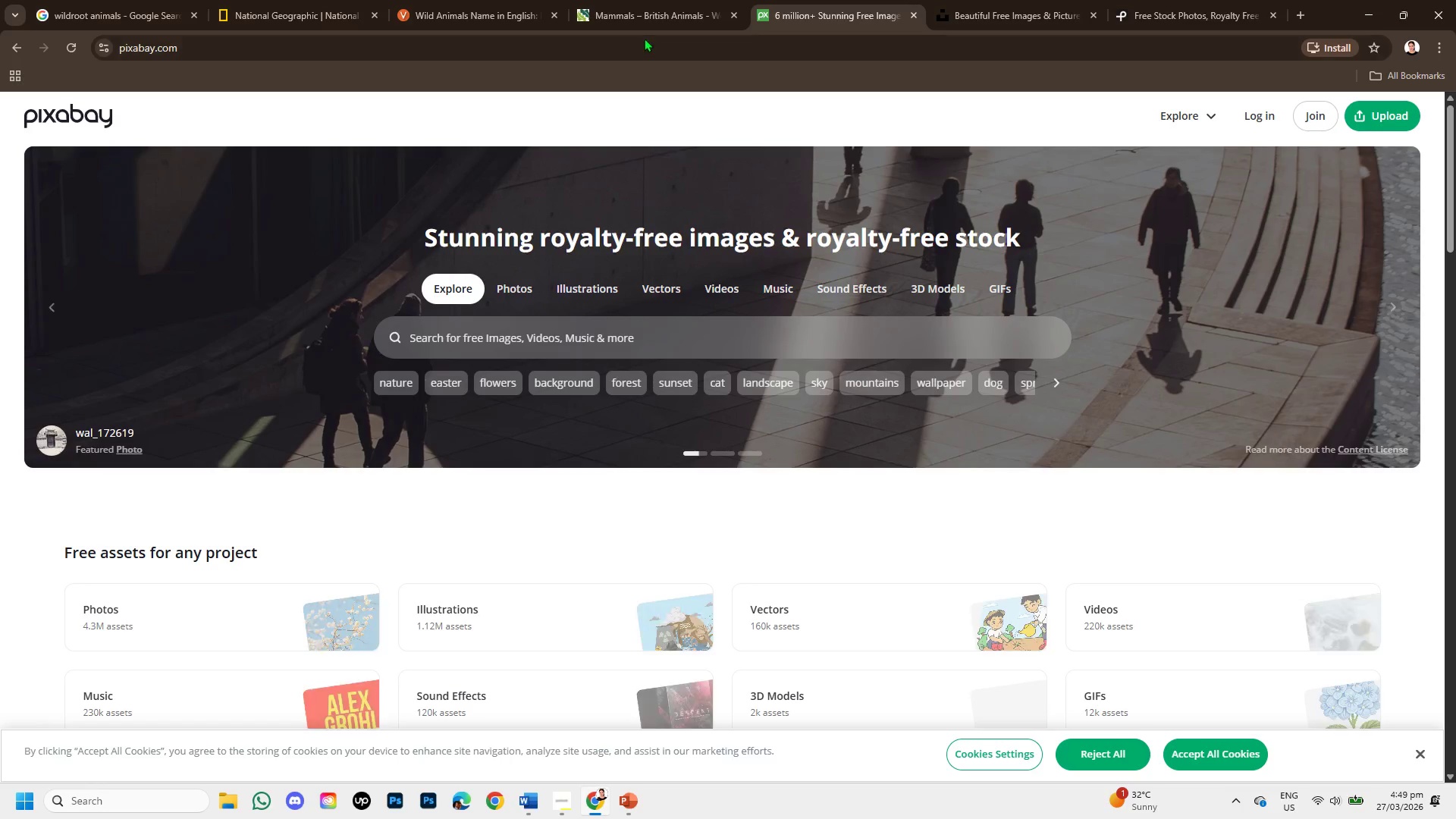 
left_click([635, 0])
 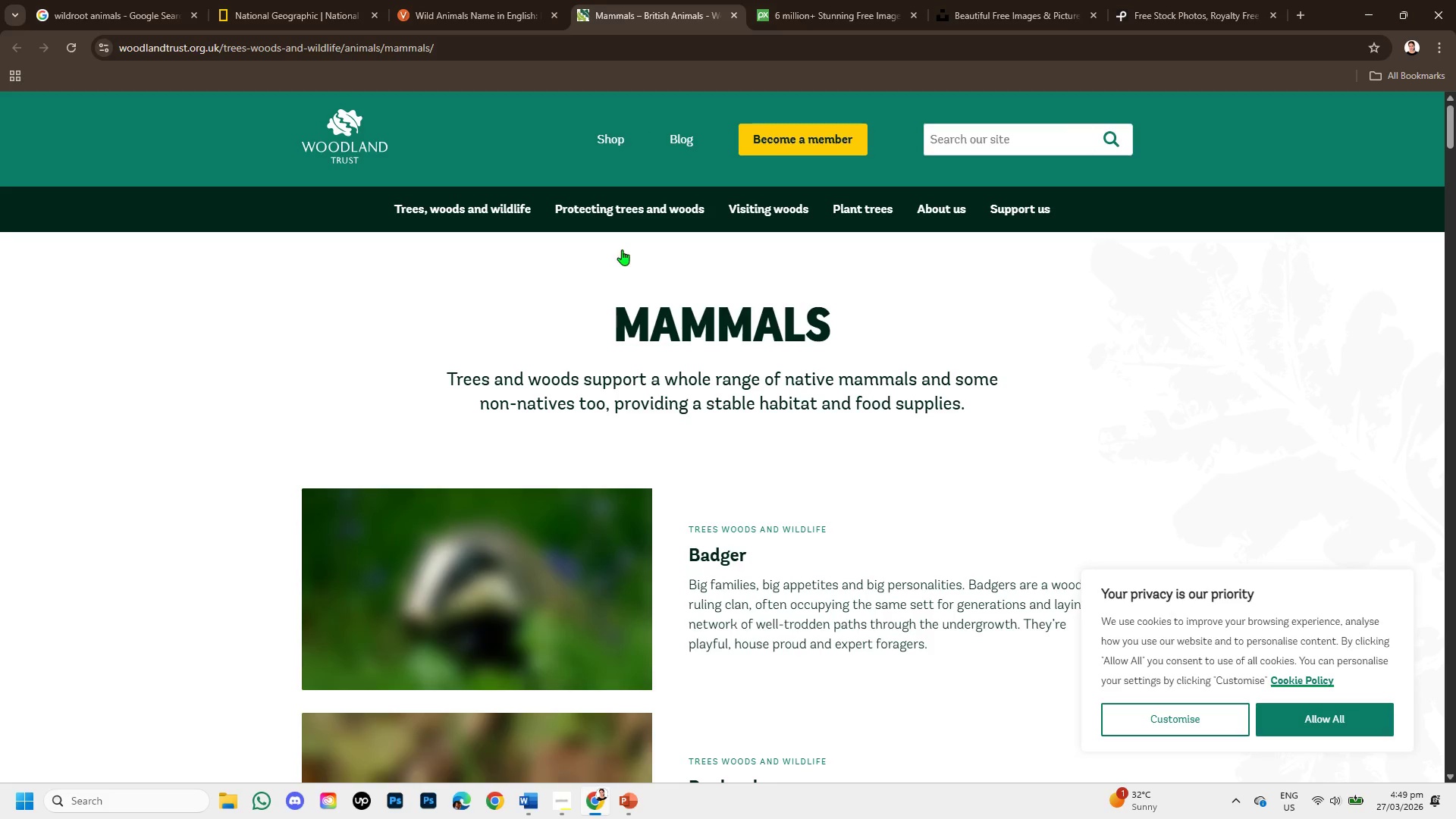 
scroll: coordinate [563, 465], scroll_direction: down, amount: 10.0
 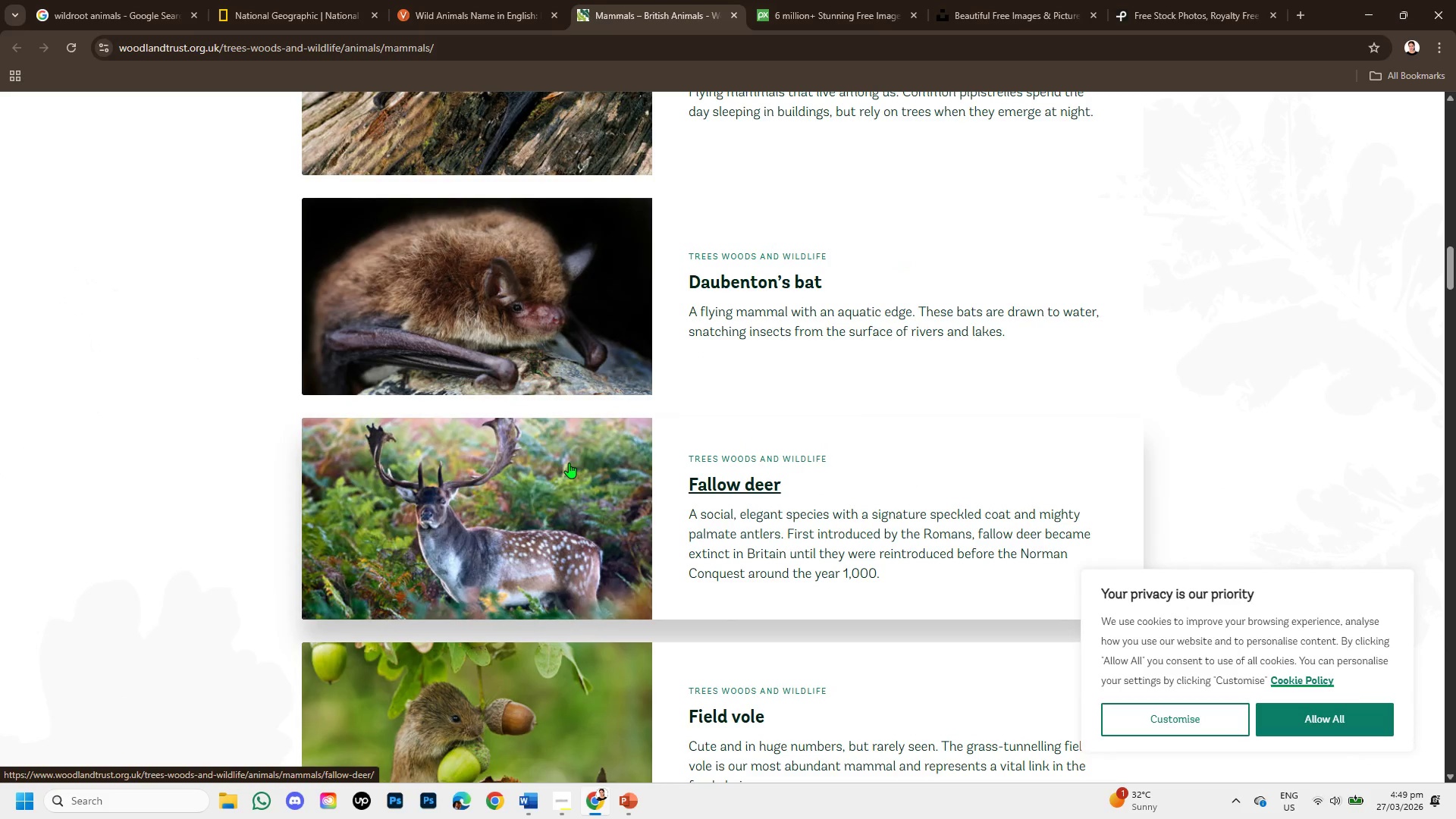 
scroll: coordinate [576, 458], scroll_direction: up, amount: 9.0
 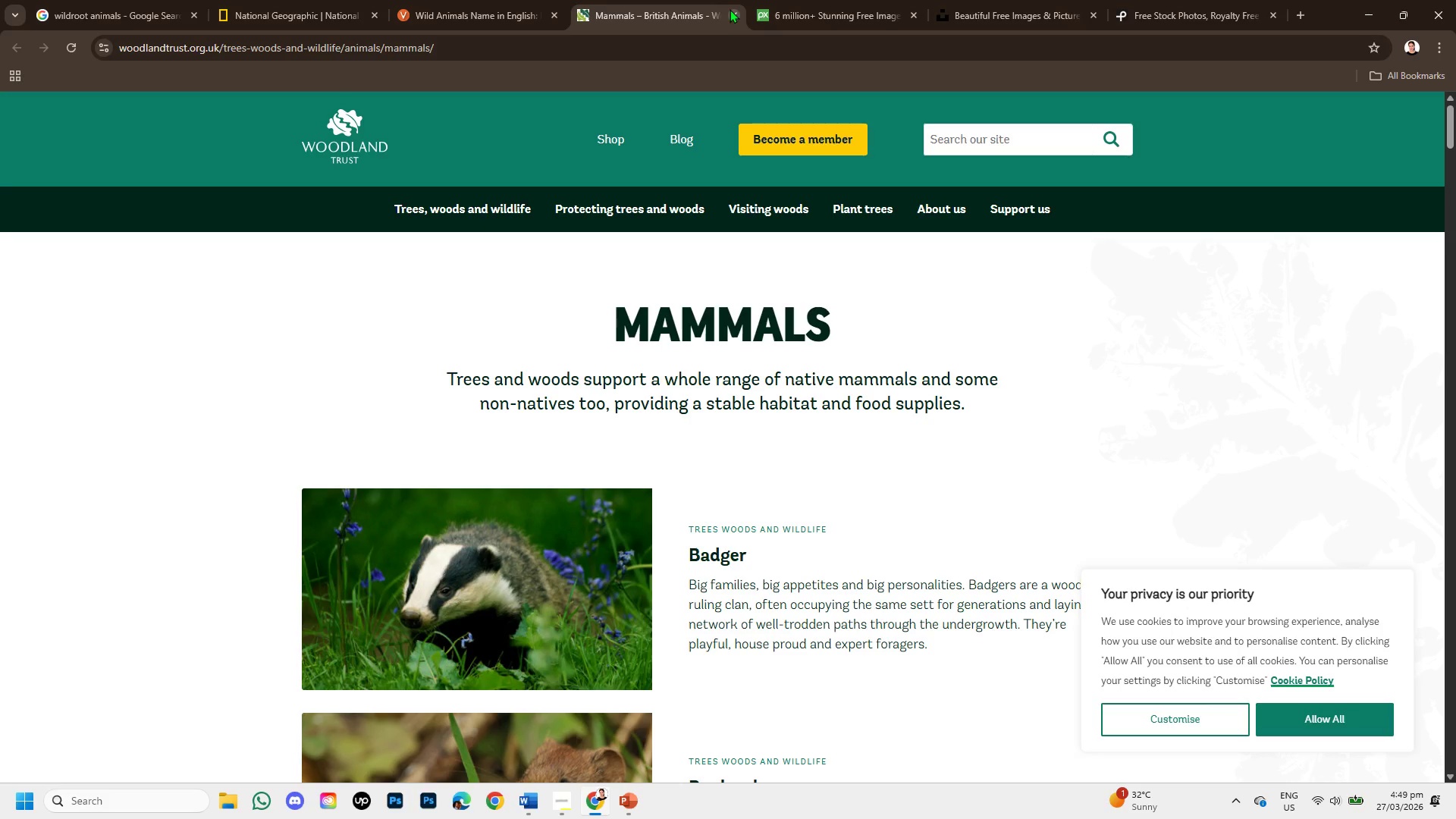 
left_click([458, 3])
 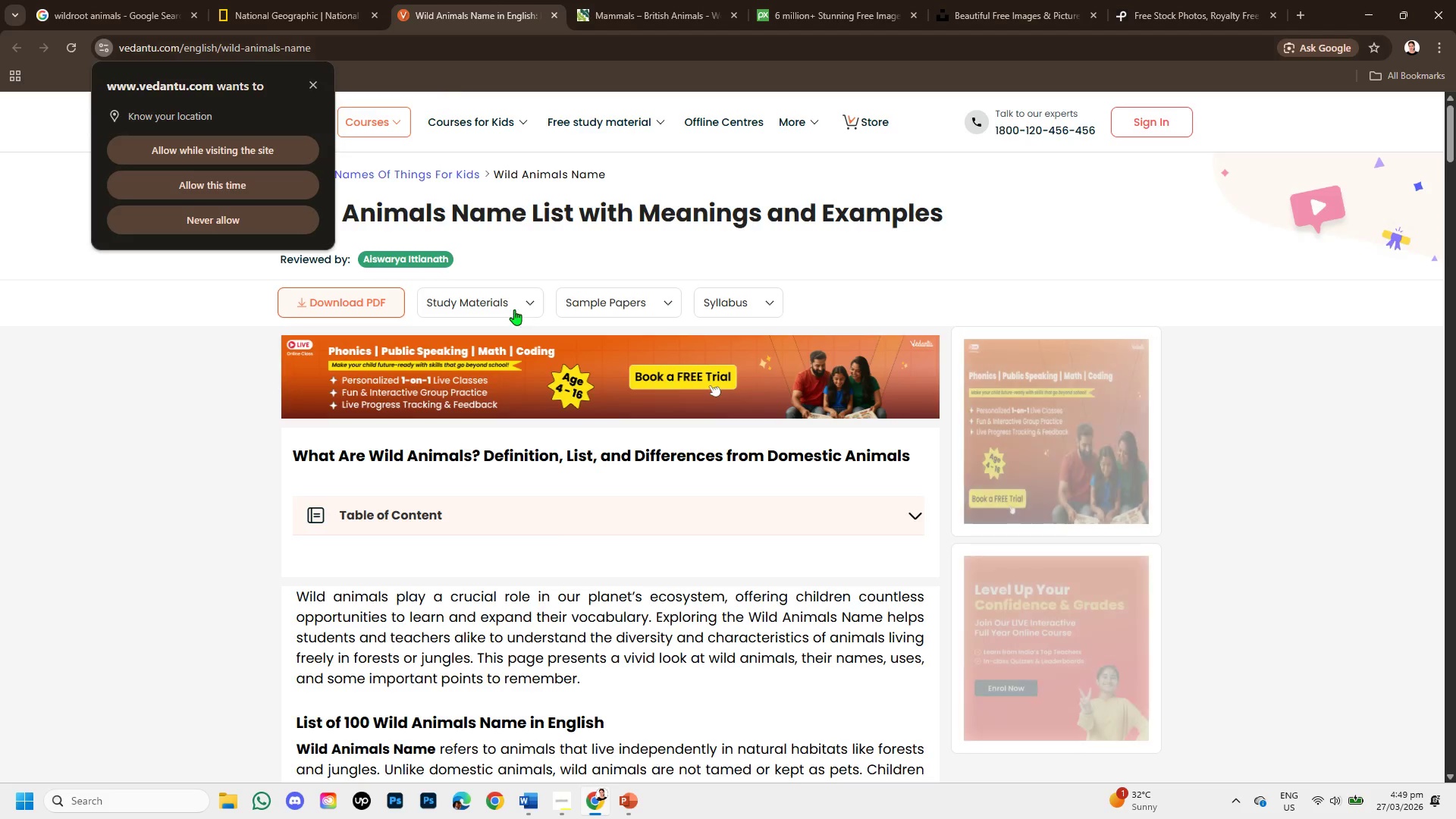 
scroll: coordinate [548, 569], scroll_direction: down, amount: 2.0
 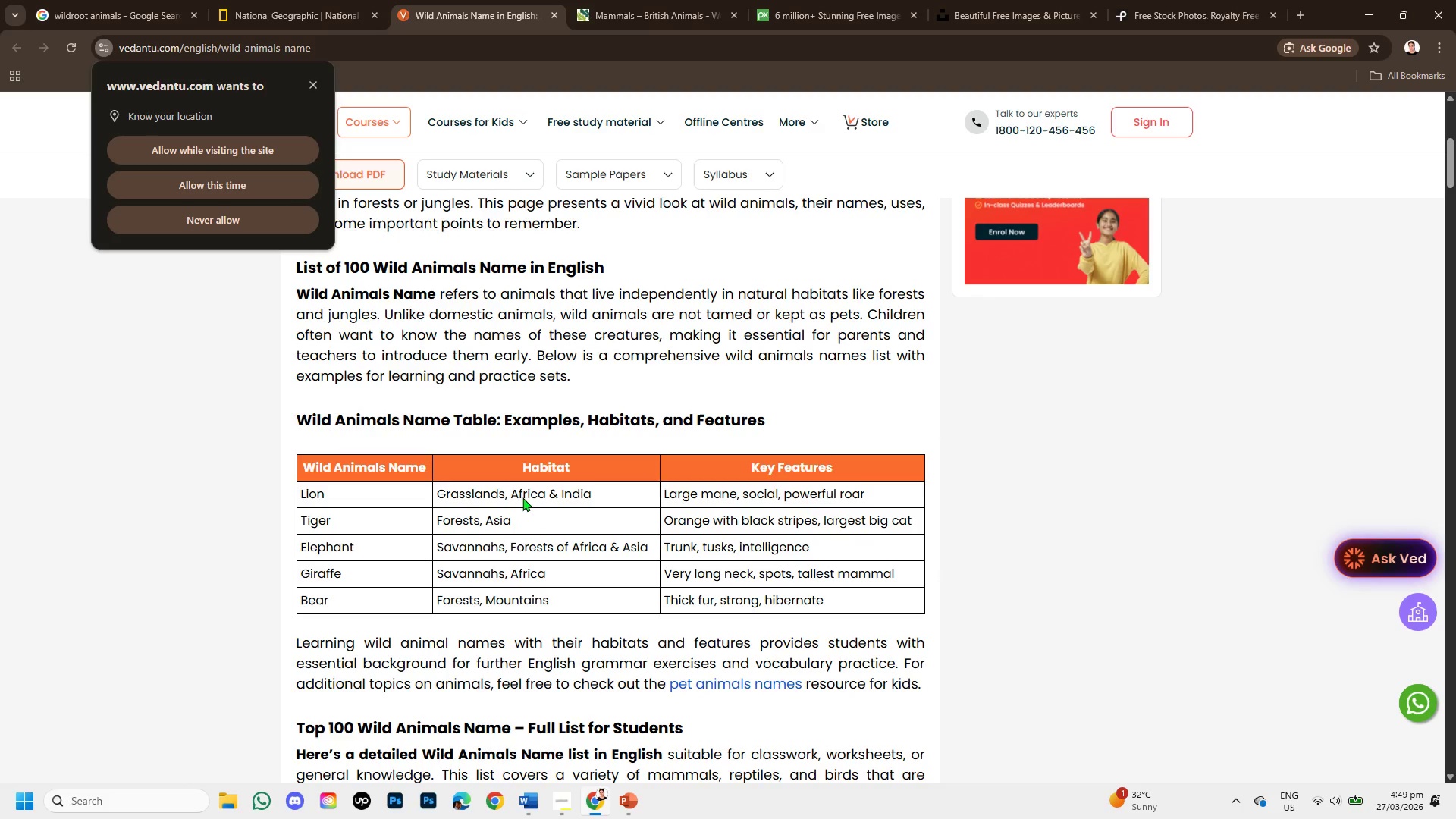 
left_click_drag(start_coordinate=[434, 487], to_coordinate=[654, 519])
 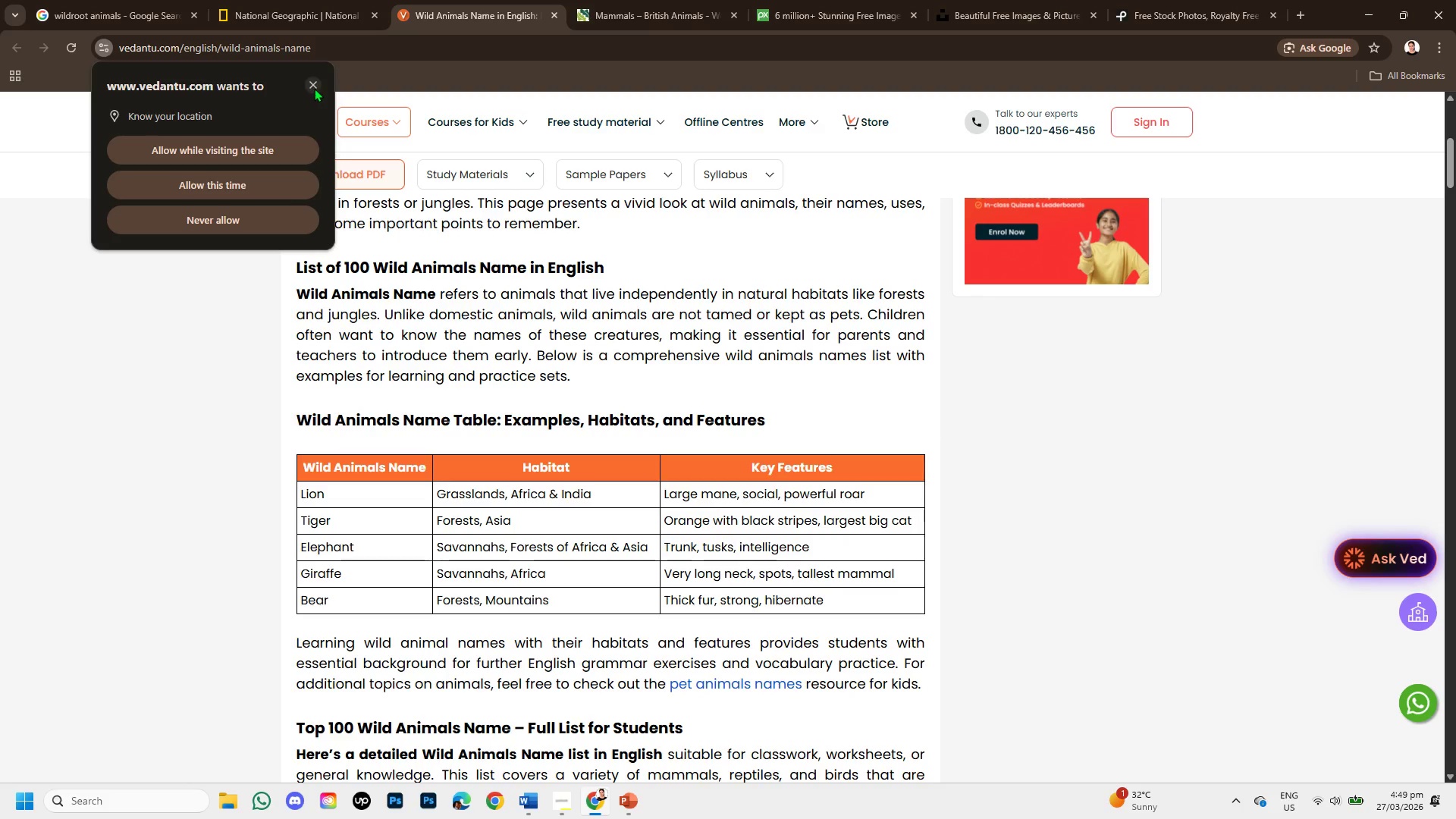 
left_click([316, 86])
 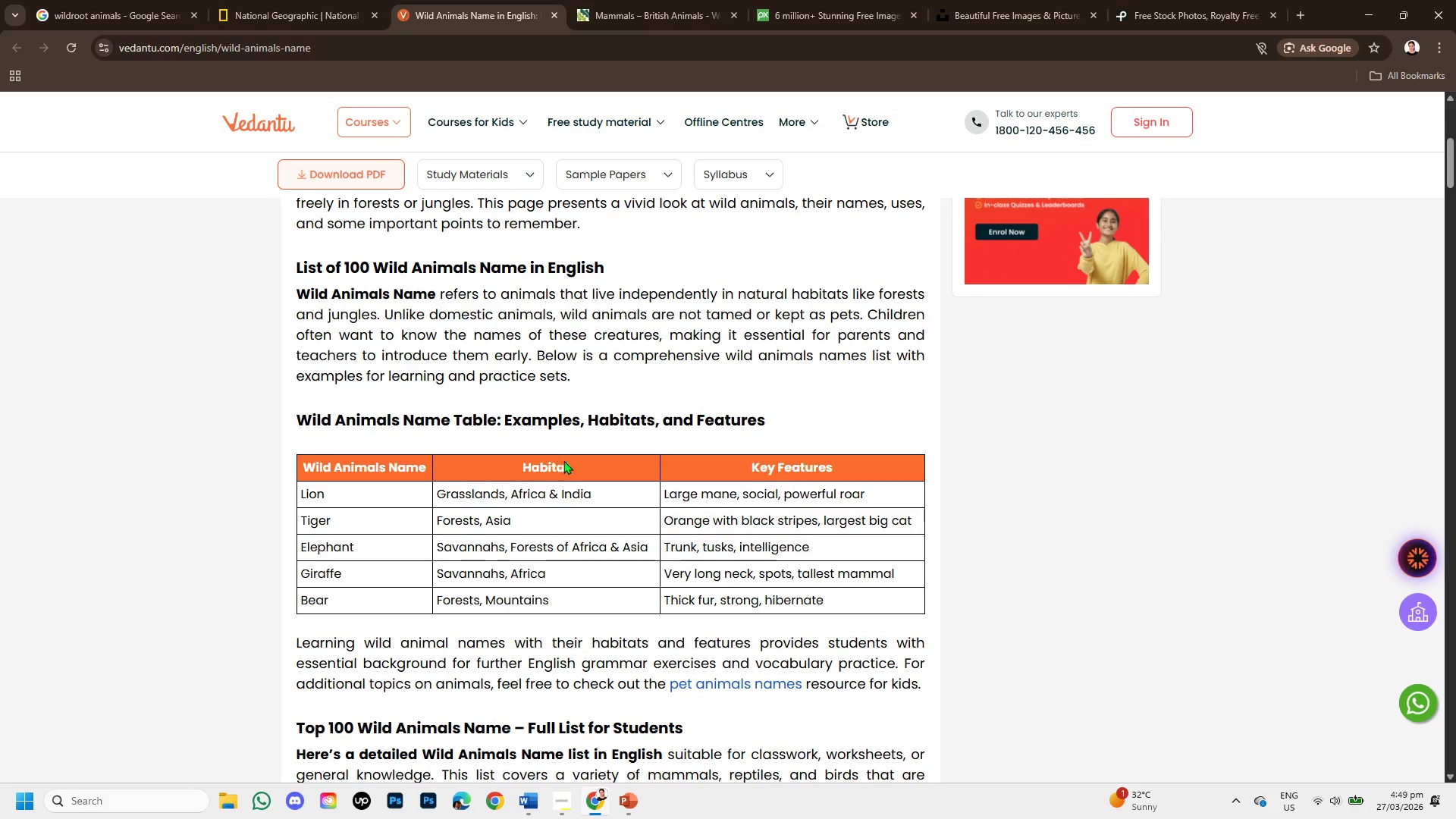 
scroll: coordinate [571, 467], scroll_direction: down, amount: 1.0
 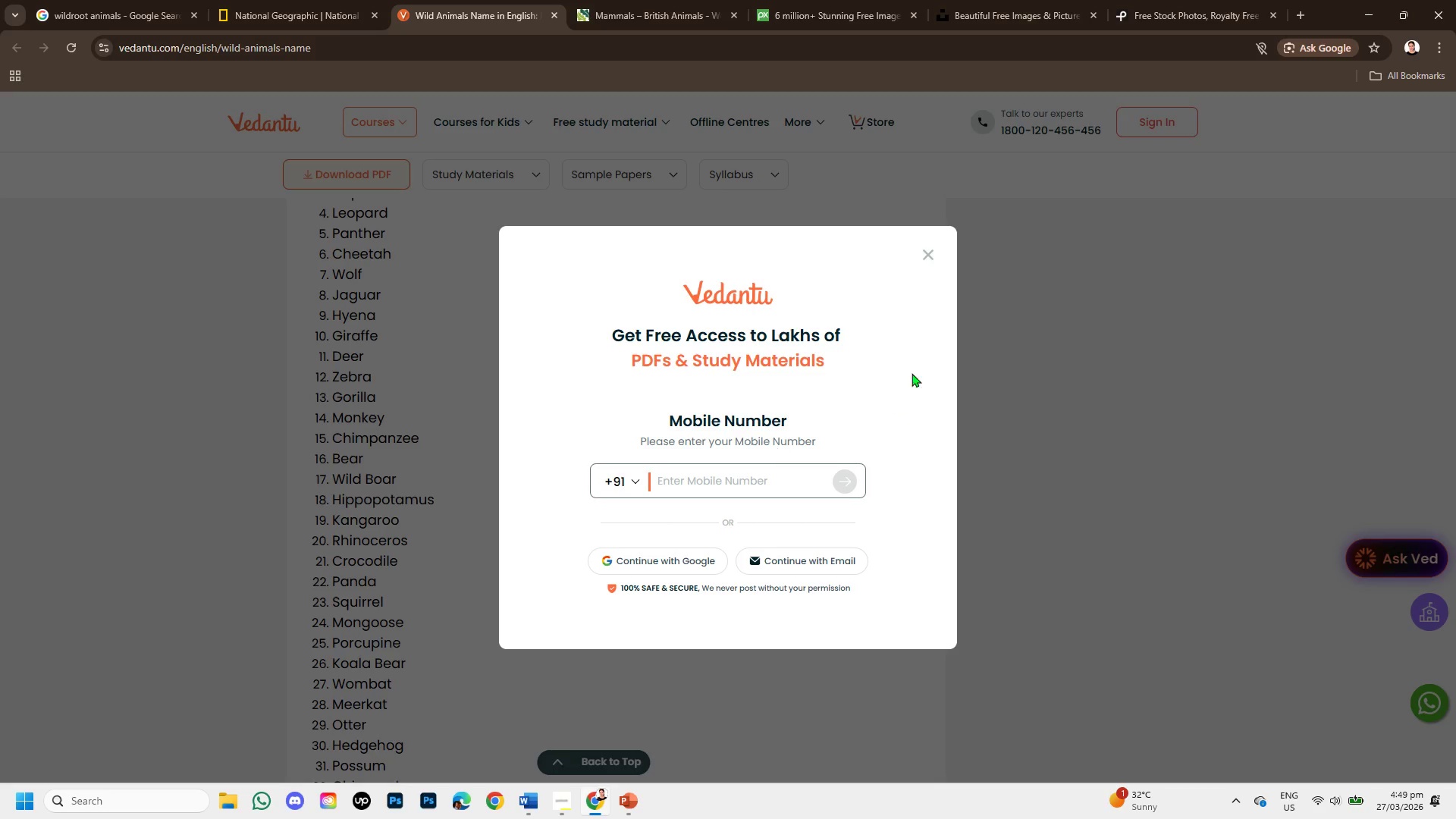 
left_click([930, 254])
 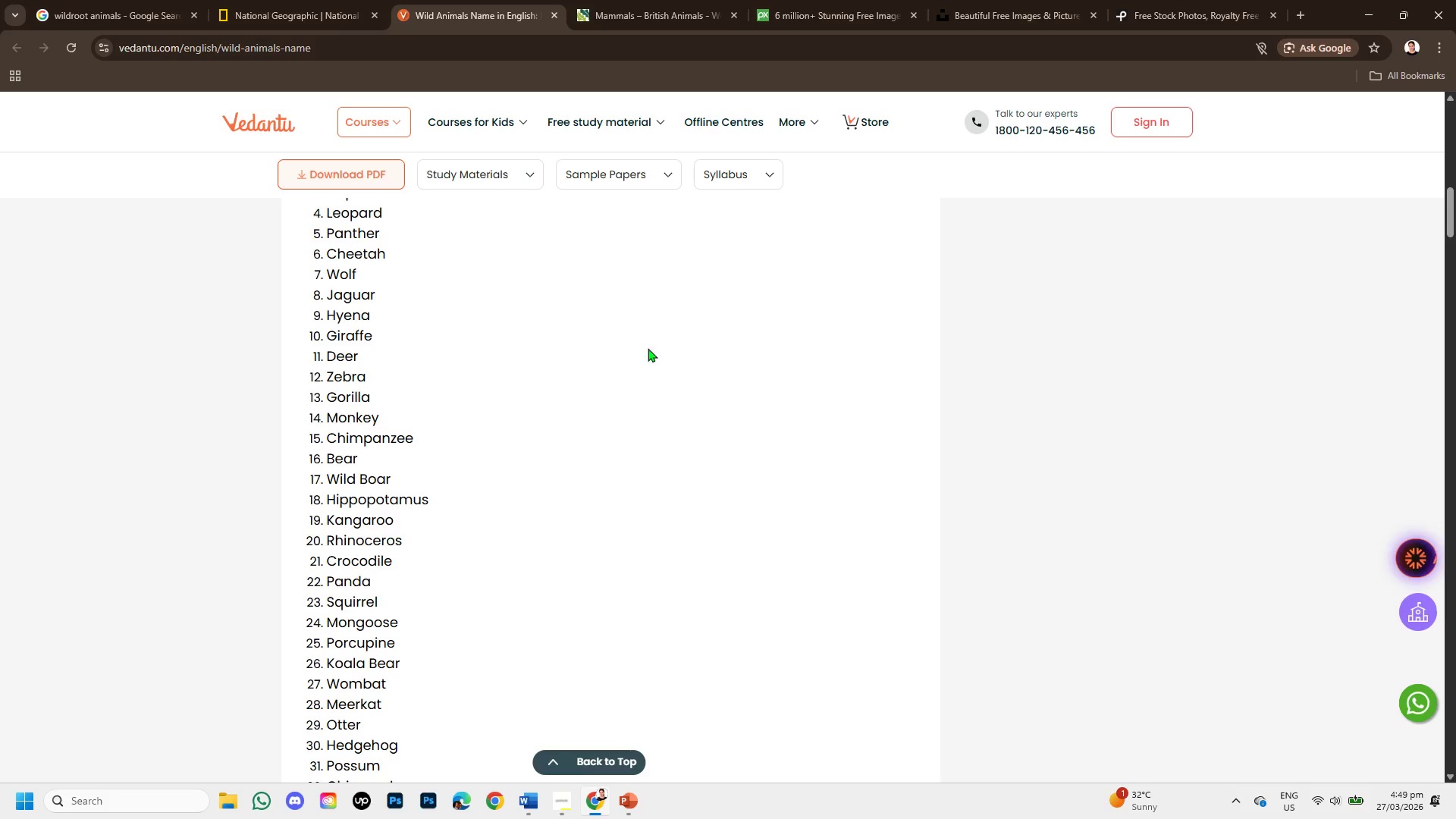 
scroll: coordinate [487, 419], scroll_direction: down, amount: 5.0
 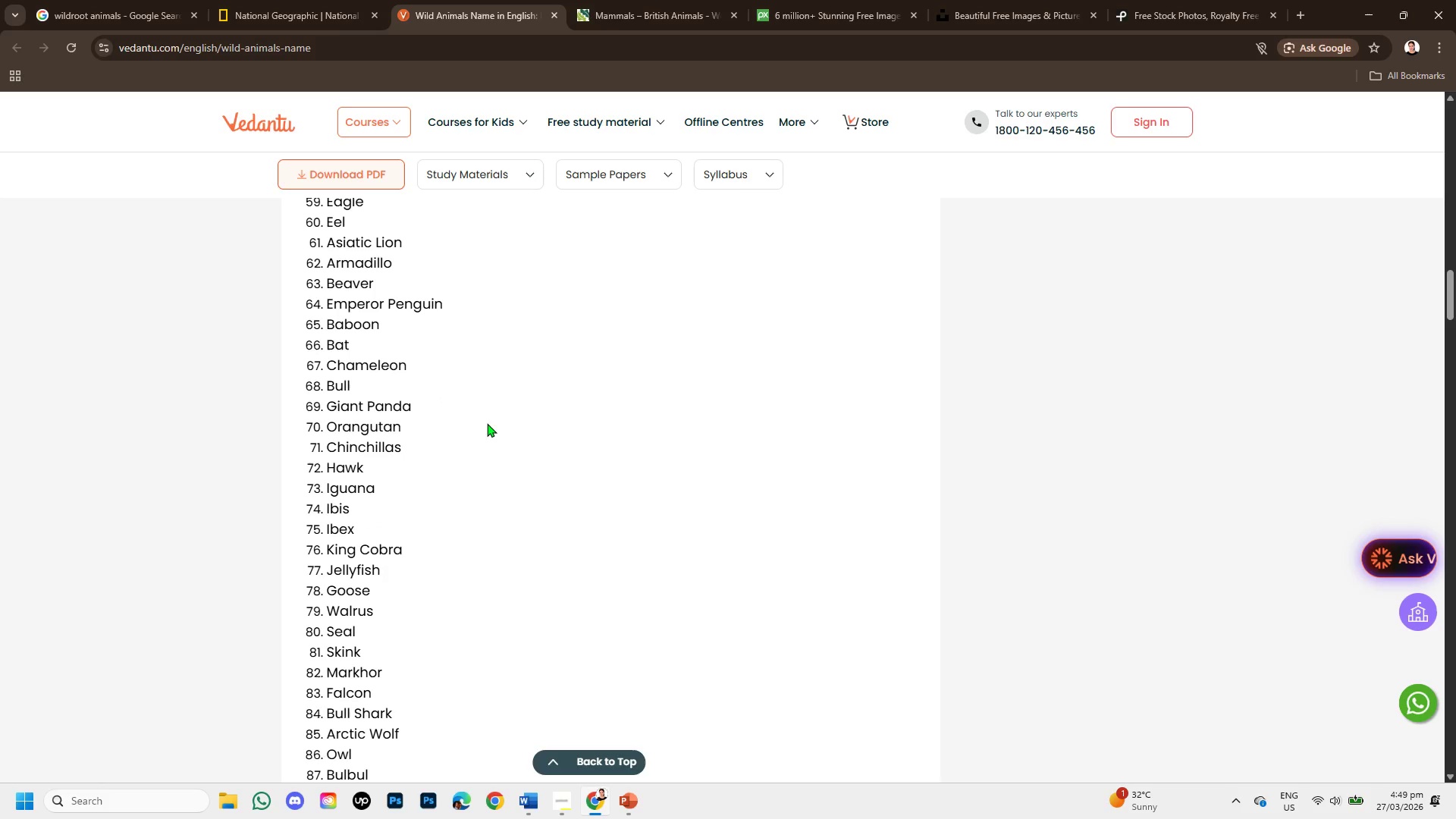 
scroll: coordinate [487, 423], scroll_direction: up, amount: 4.0
 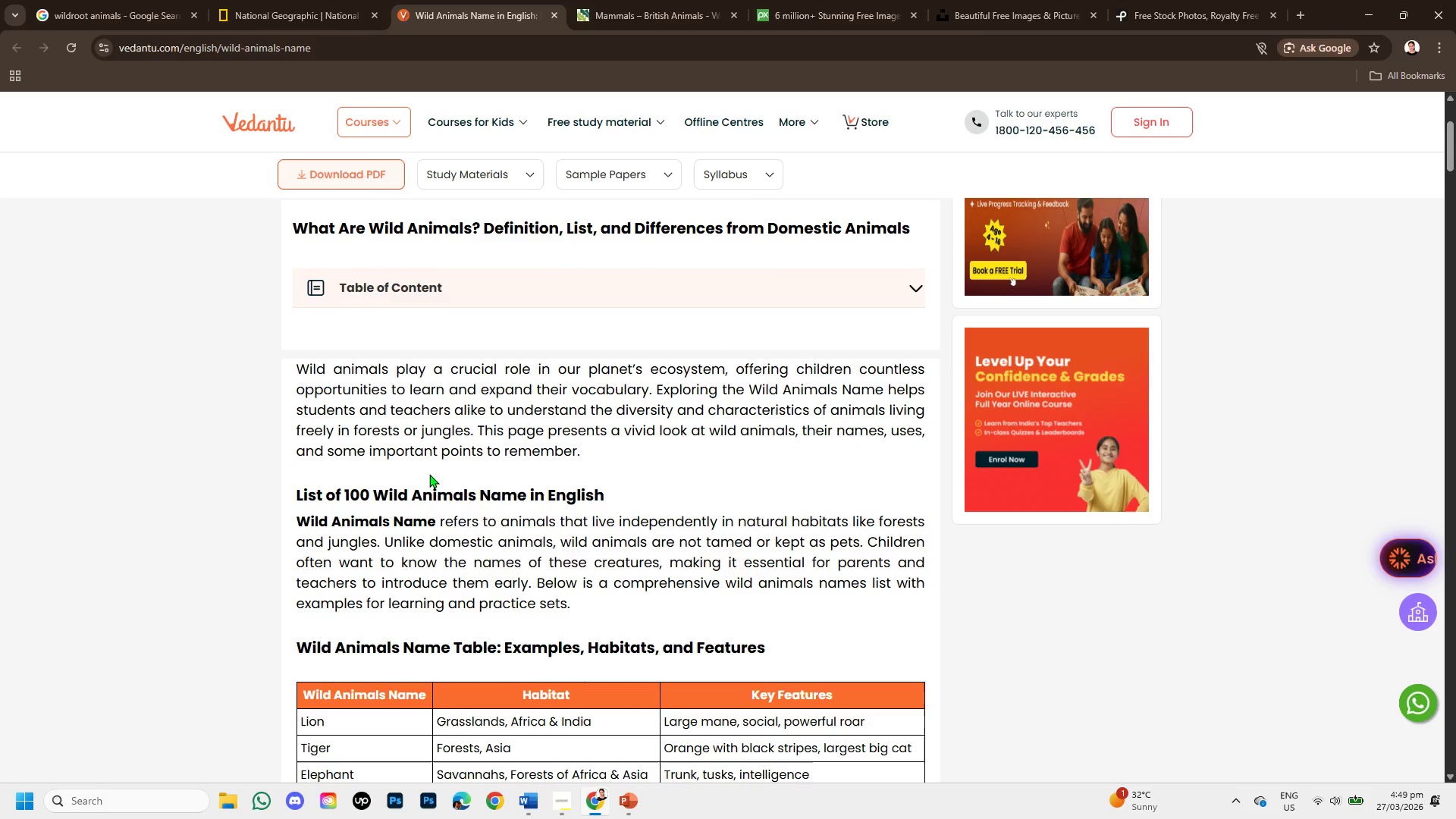 
left_click_drag(start_coordinate=[340, 488], to_coordinate=[621, 489])
 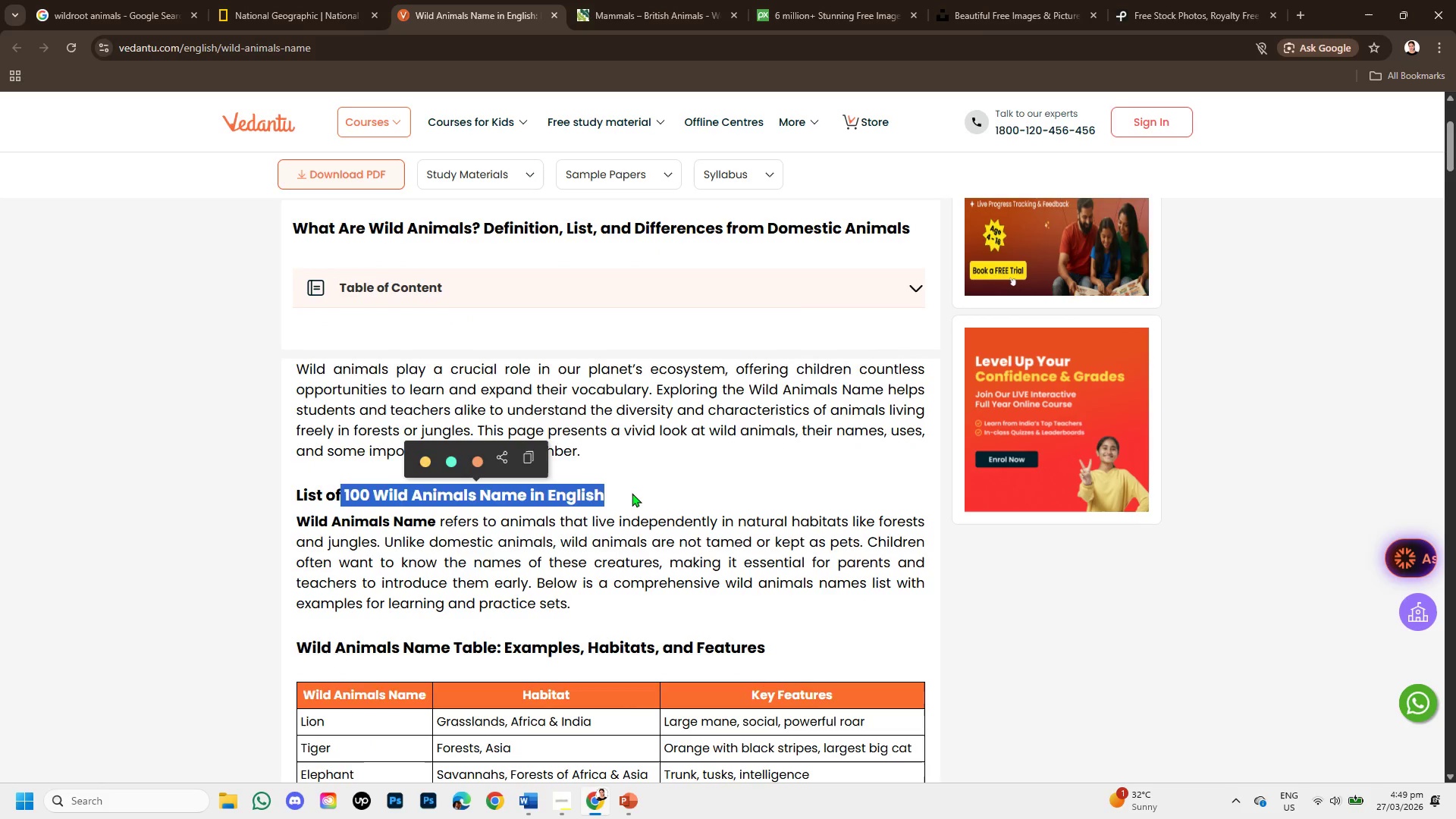 
scroll: coordinate [443, 598], scroll_direction: down, amount: 2.0
 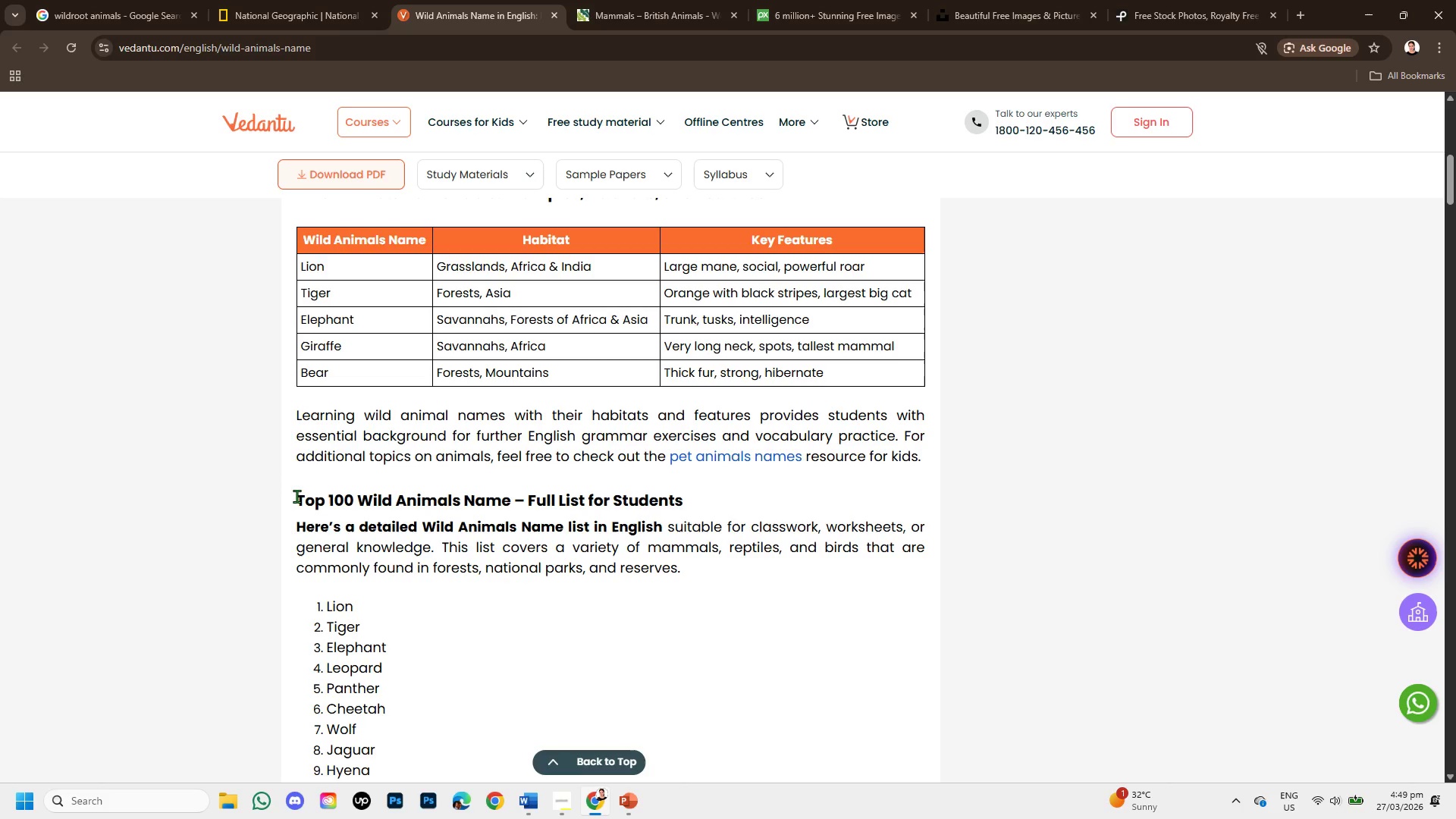 
left_click_drag(start_coordinate=[295, 494], to_coordinate=[685, 533])
 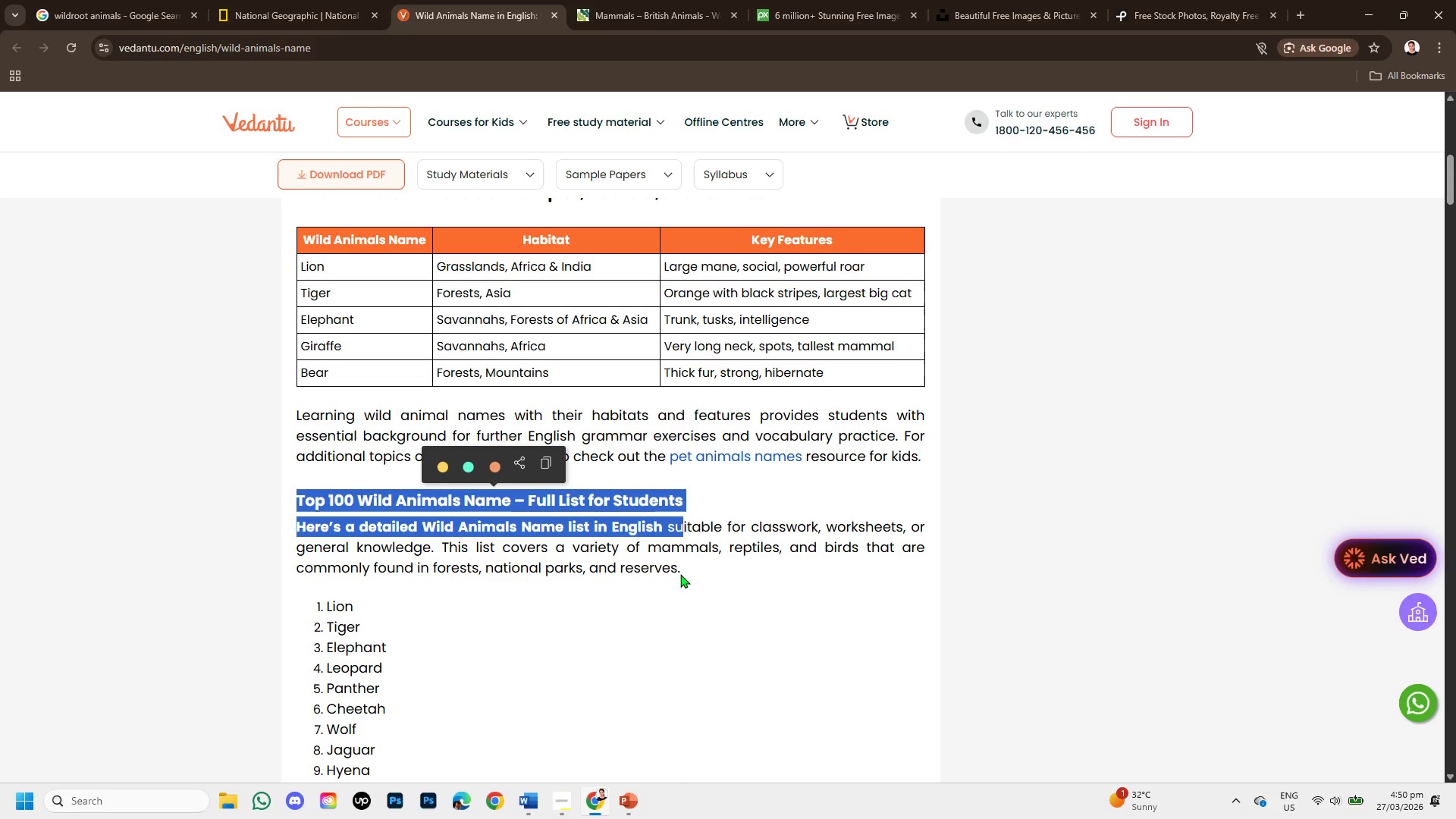 
wait(19.8)
 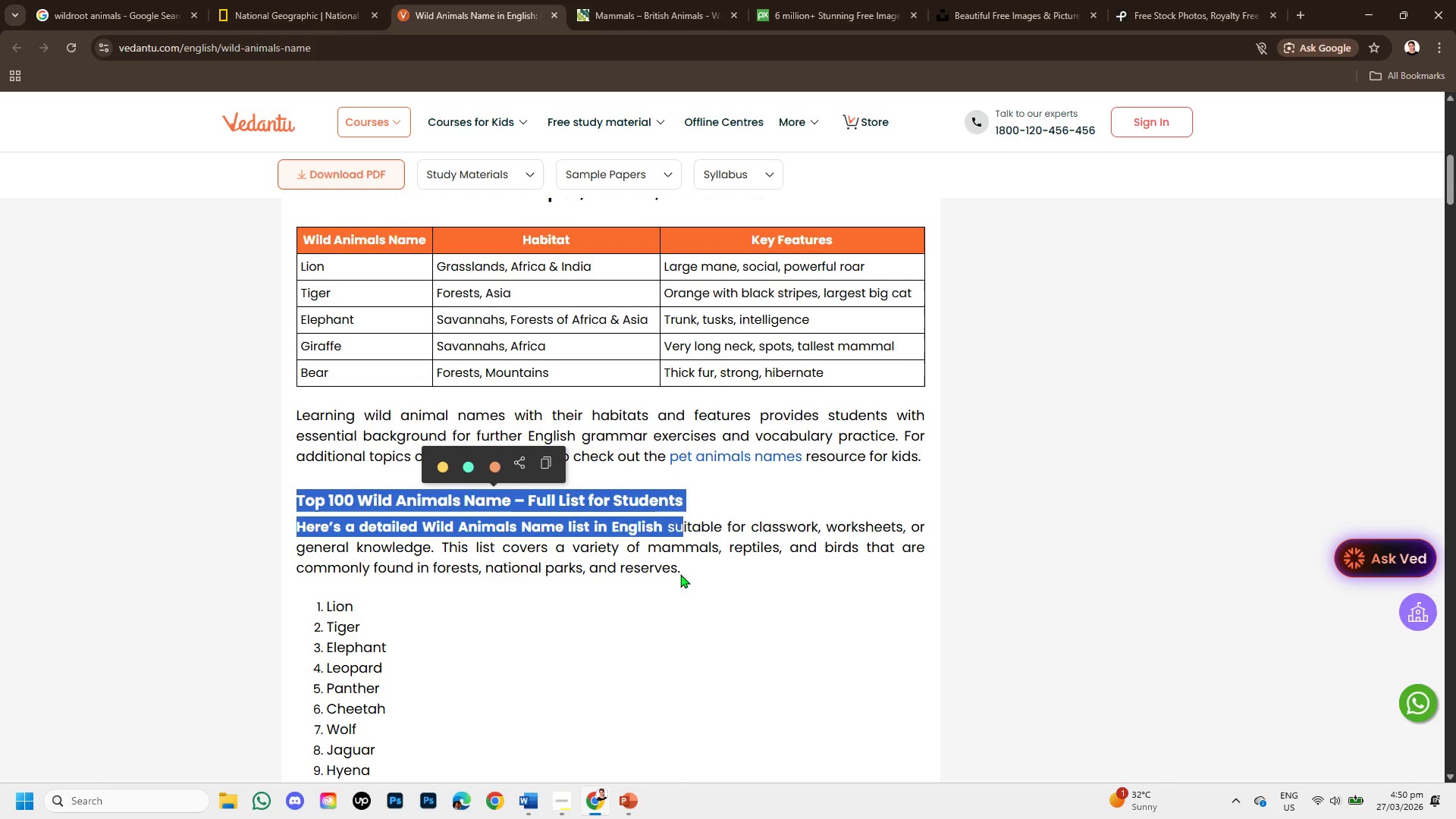 
scroll: coordinate [537, 602], scroll_direction: down, amount: 1.0
 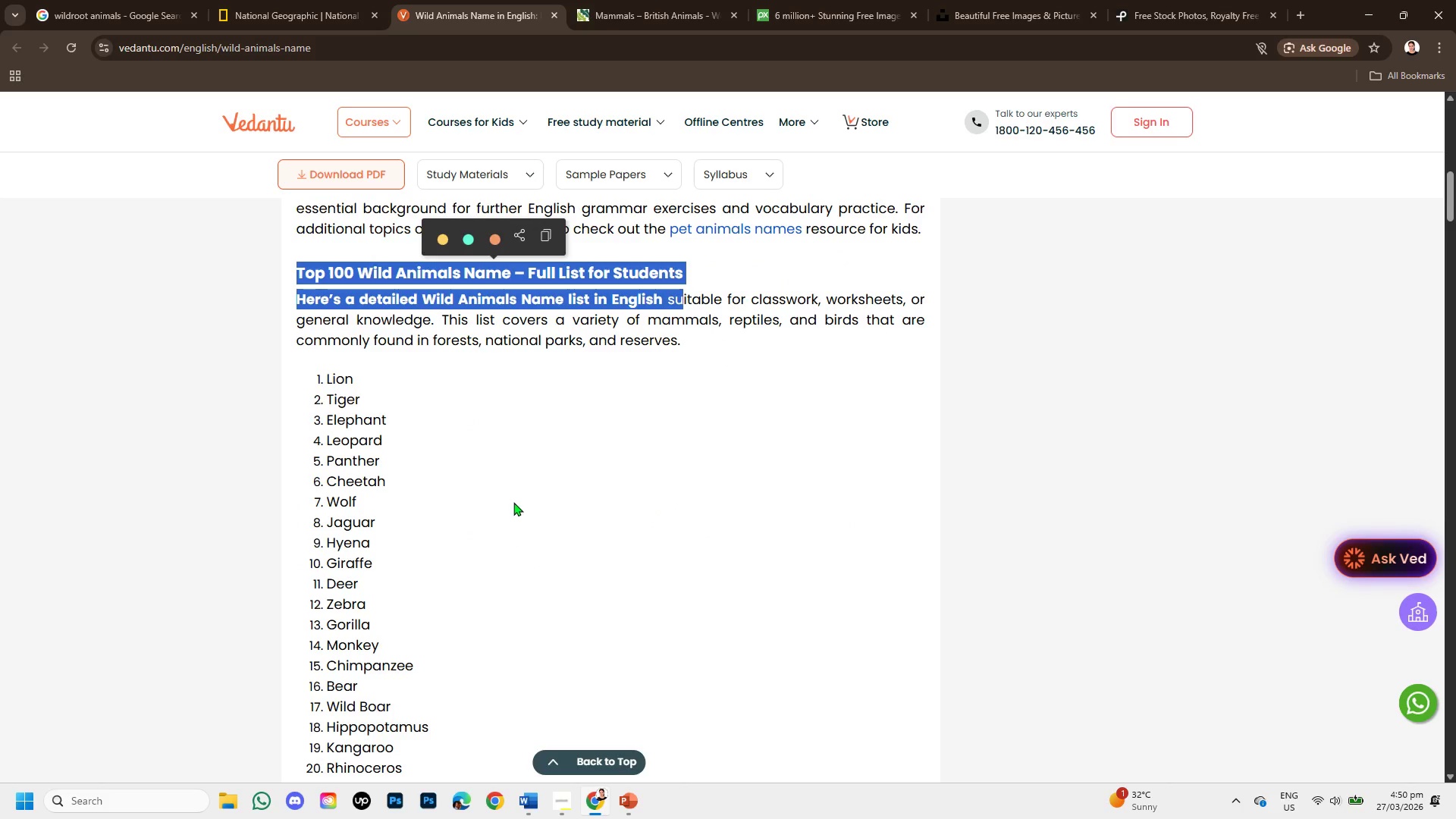 
key(Space)
 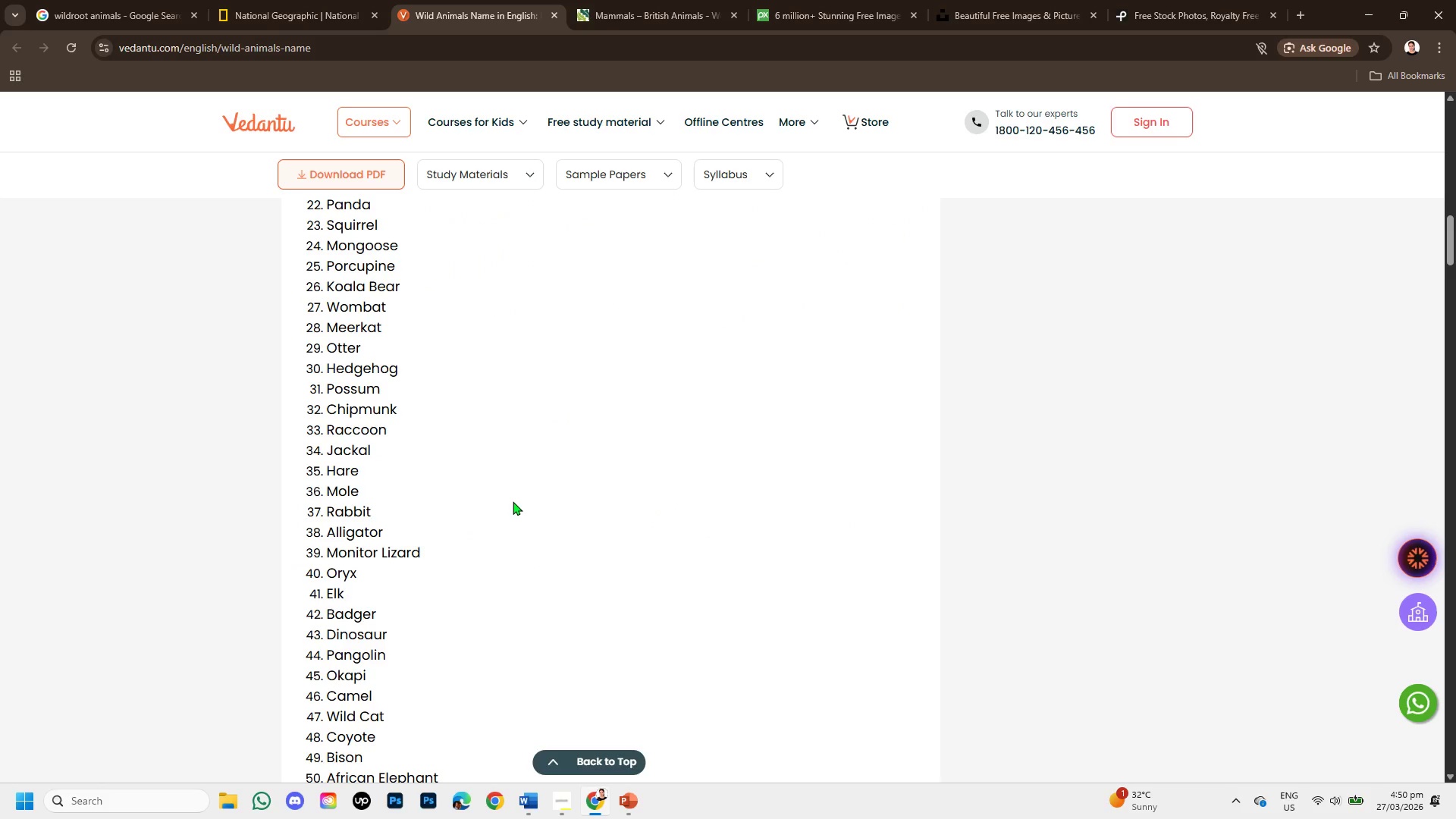 
scroll: coordinate [475, 466], scroll_direction: up, amount: 3.0
 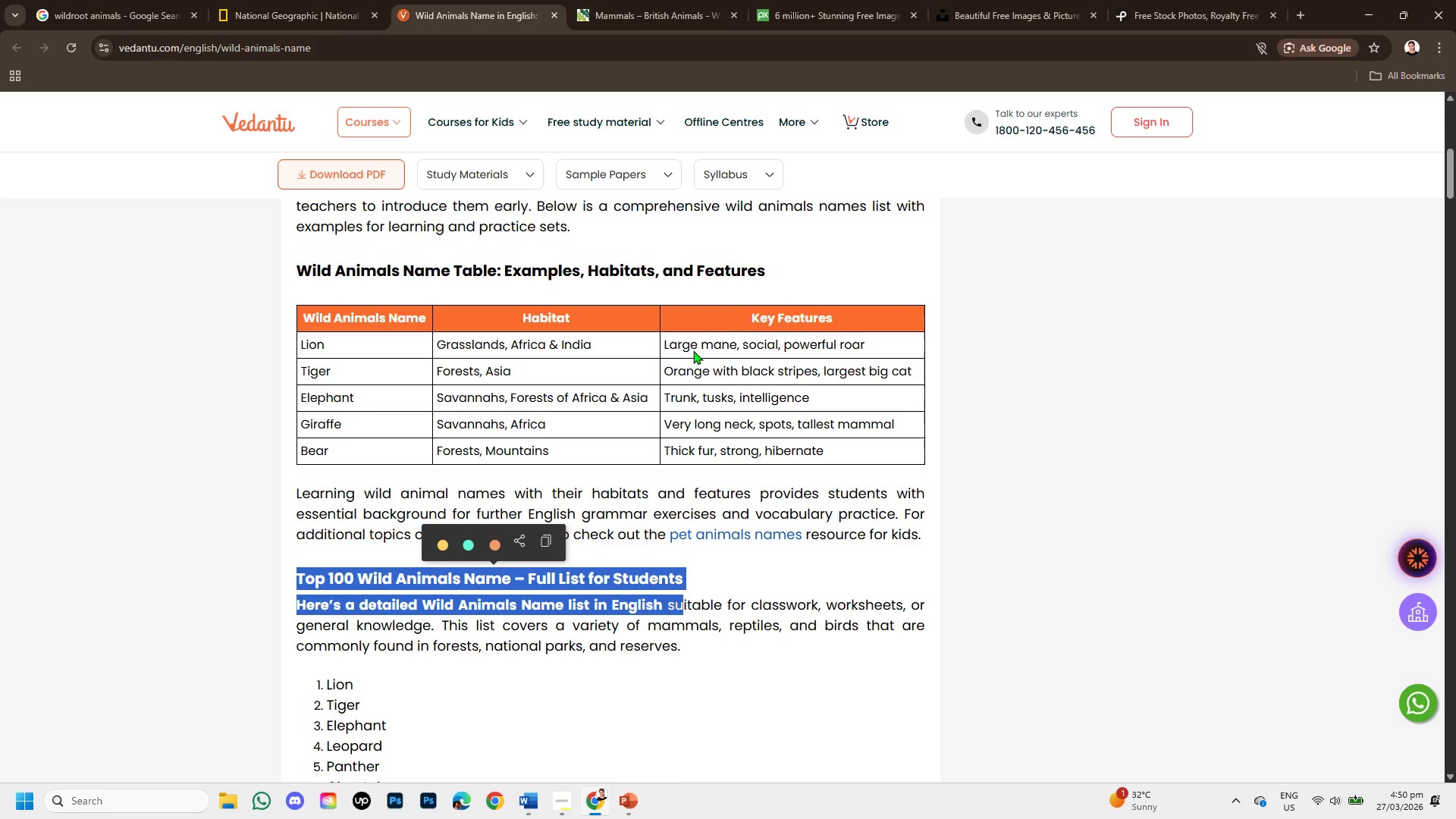 
left_click_drag(start_coordinate=[662, 340], to_coordinate=[843, 344])
 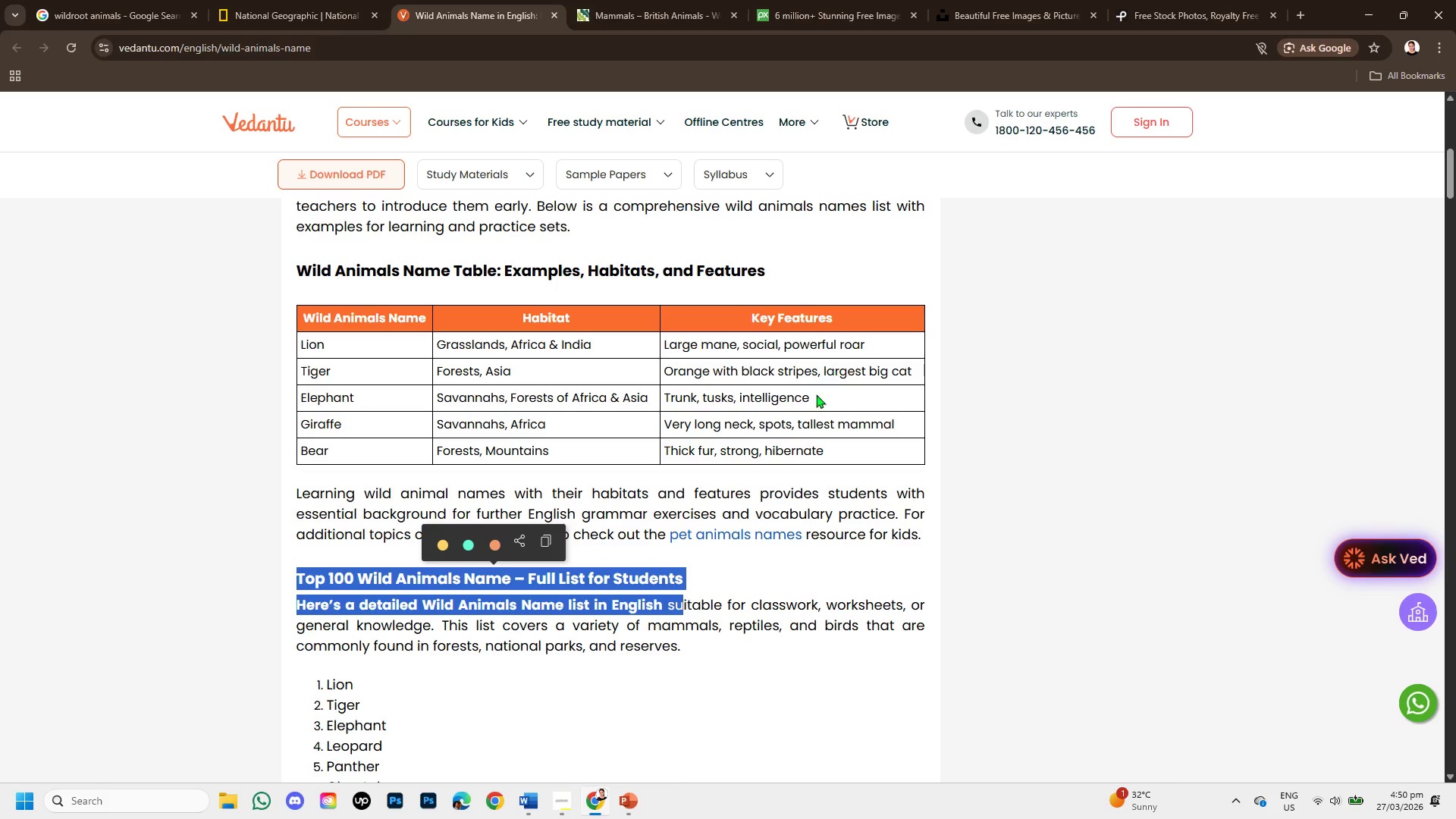 
left_click([813, 400])
 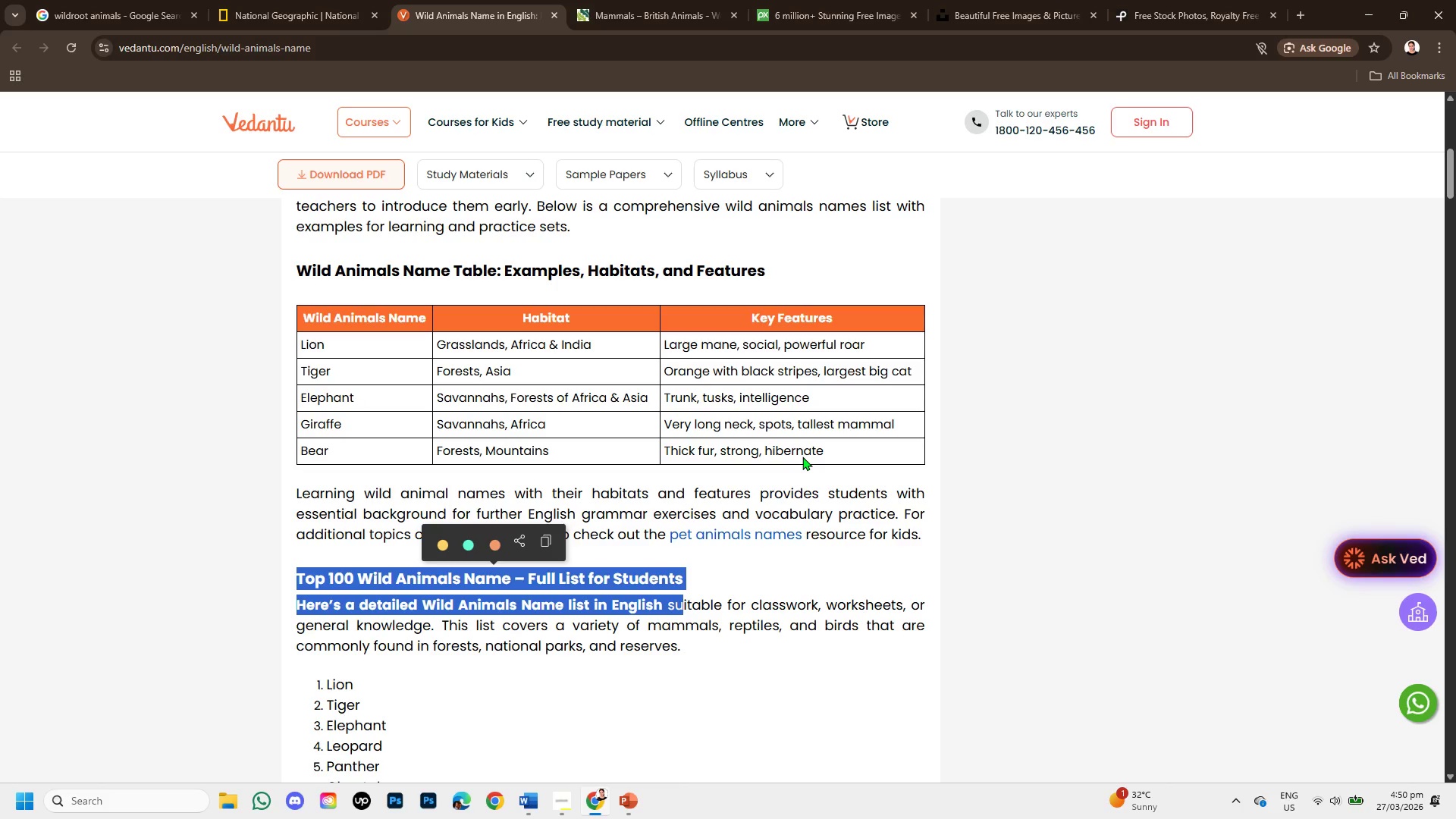 
left_click([802, 457])
 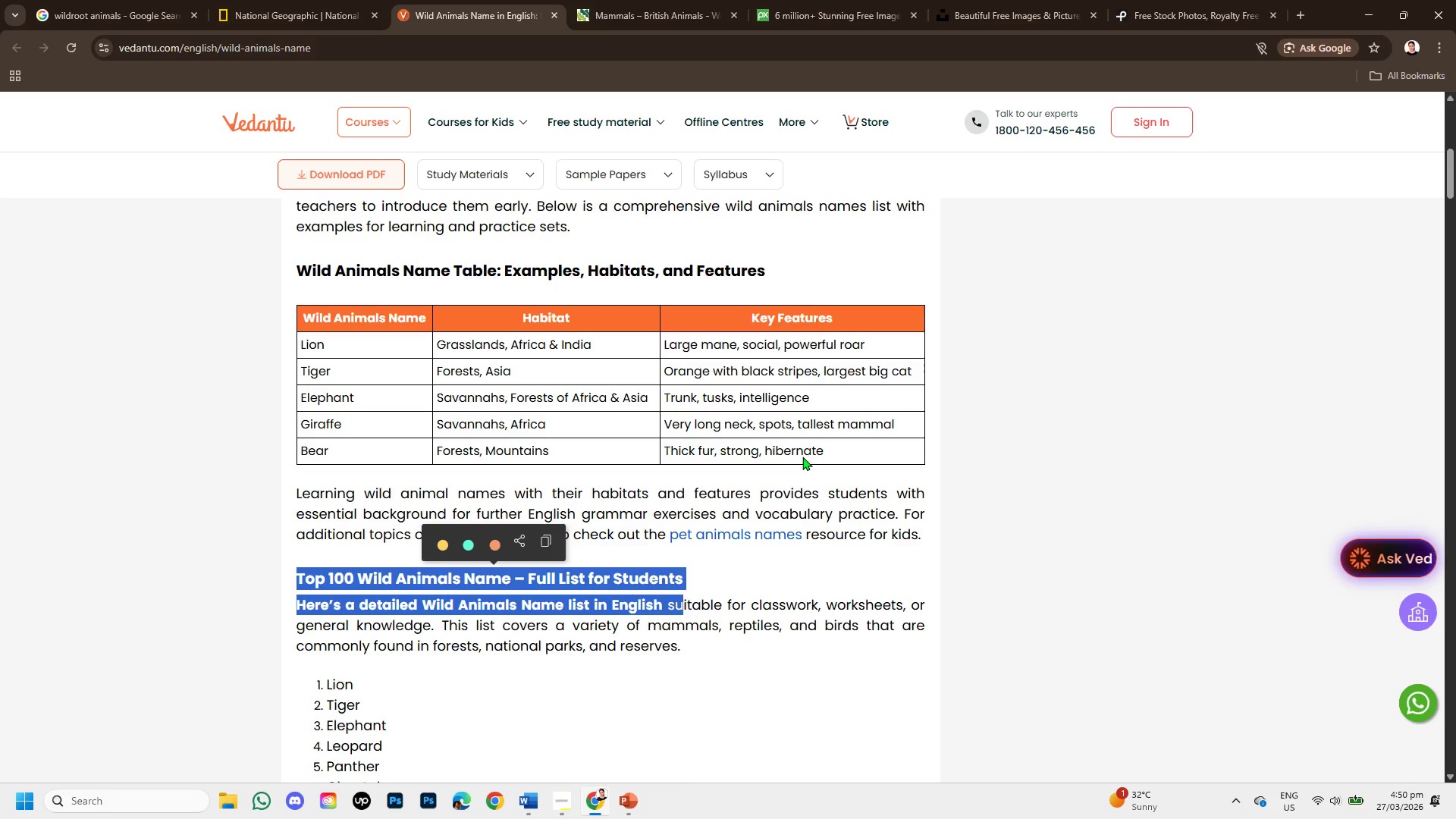 
wait(25.11)
 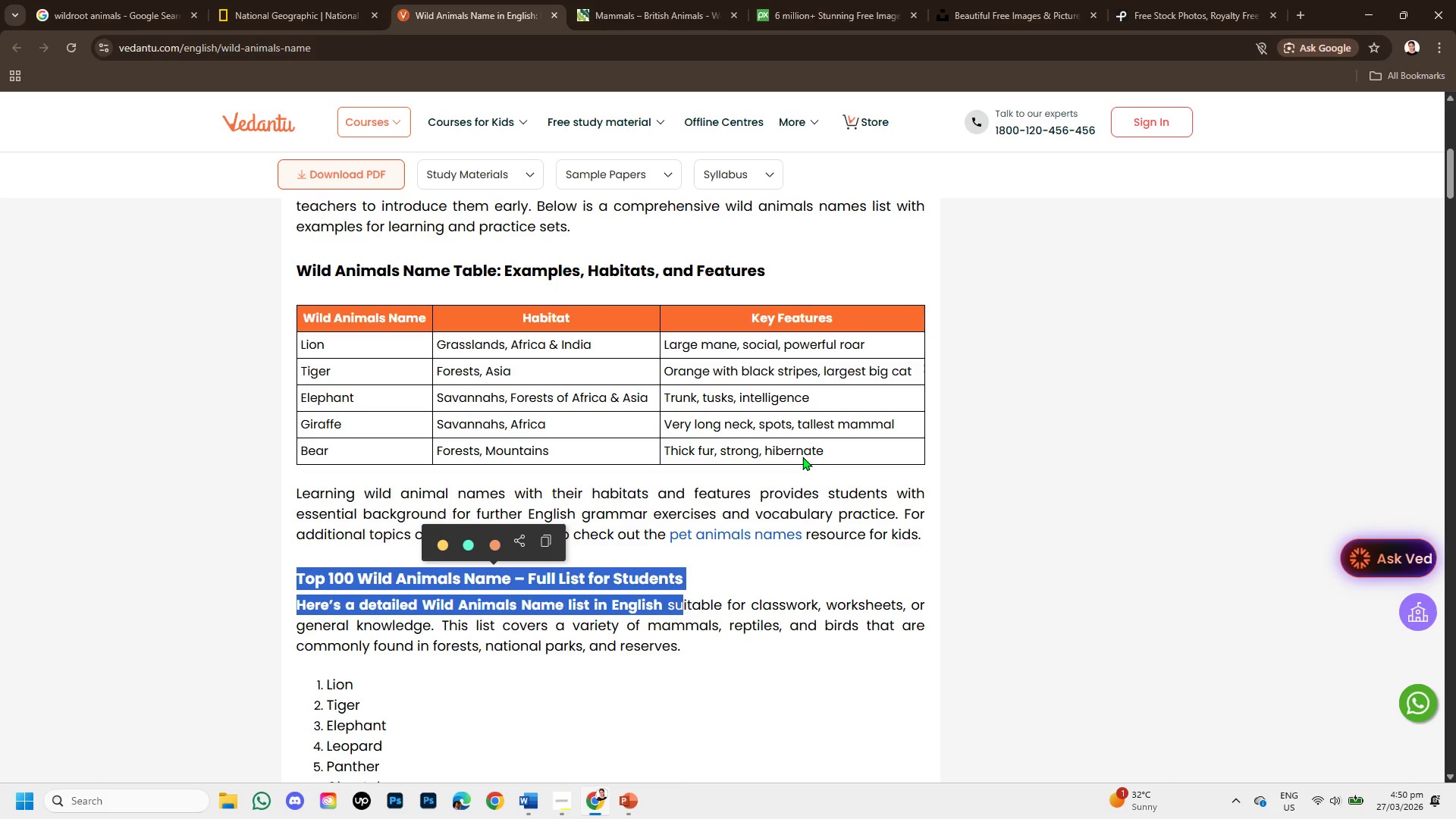 
scroll: coordinate [796, 555], scroll_direction: down, amount: 1.0
 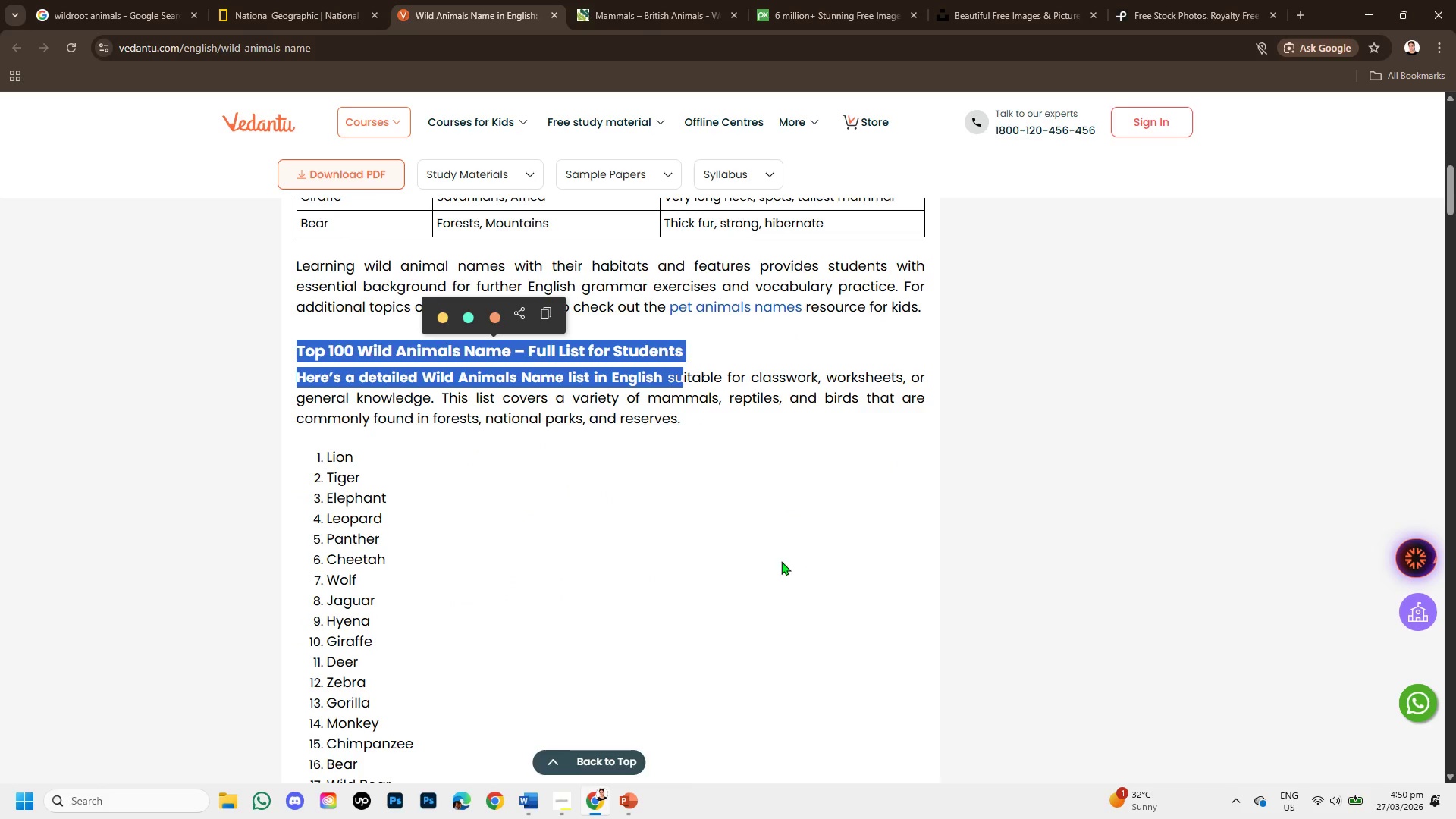 
scroll: coordinate [681, 583], scroll_direction: up, amount: 2.0
 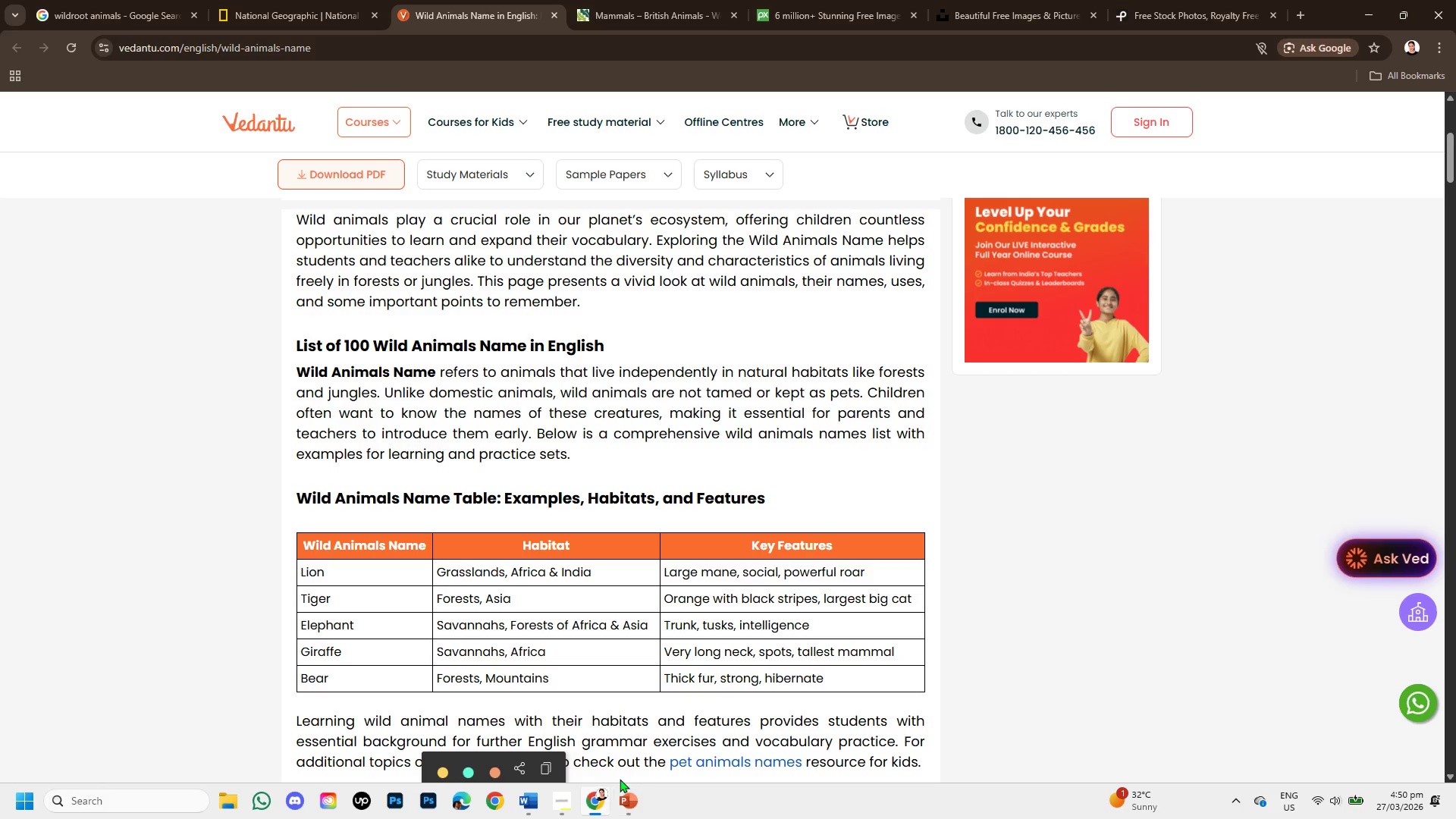 
left_click([620, 805])
 